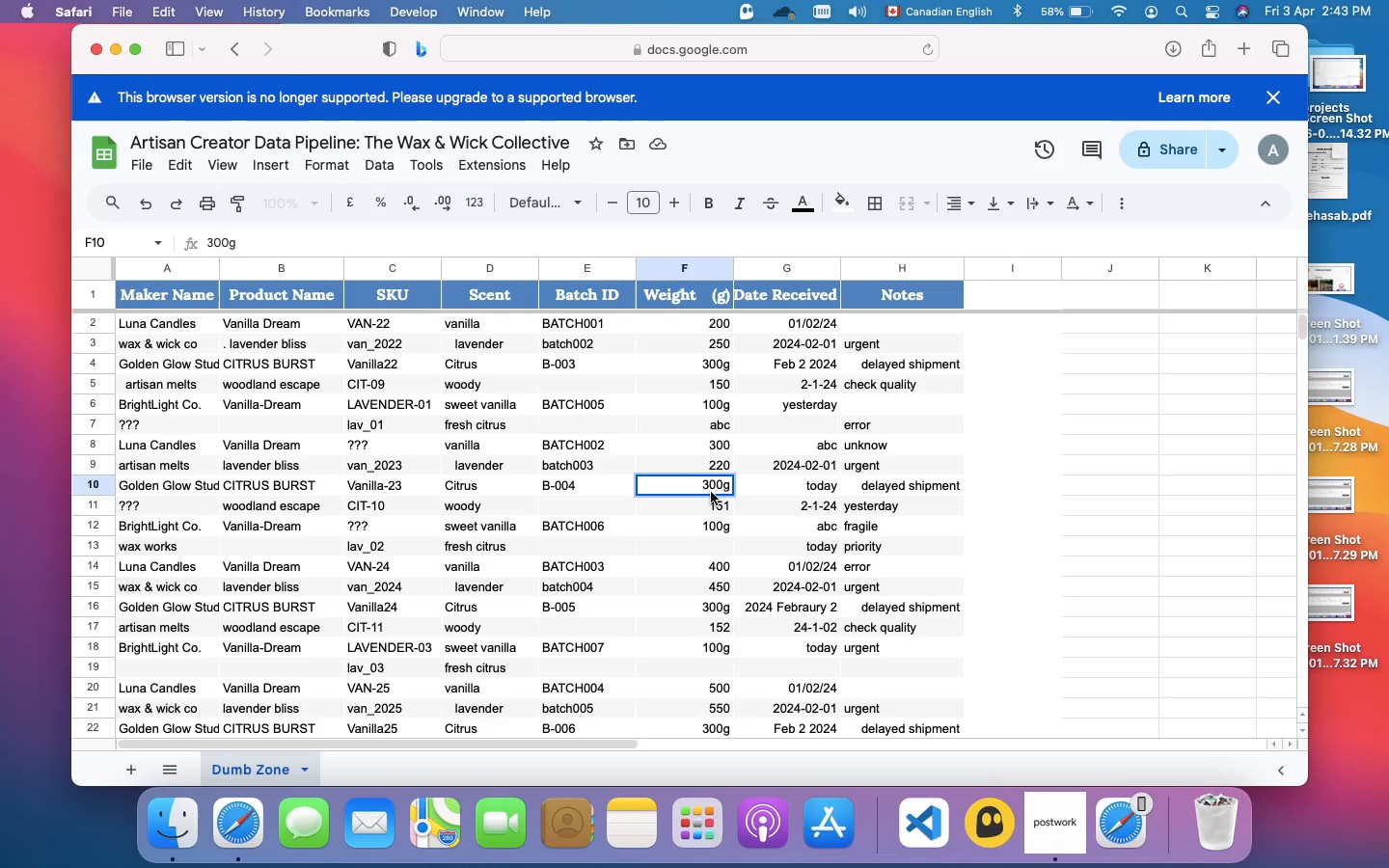 
key(Meta+A)
 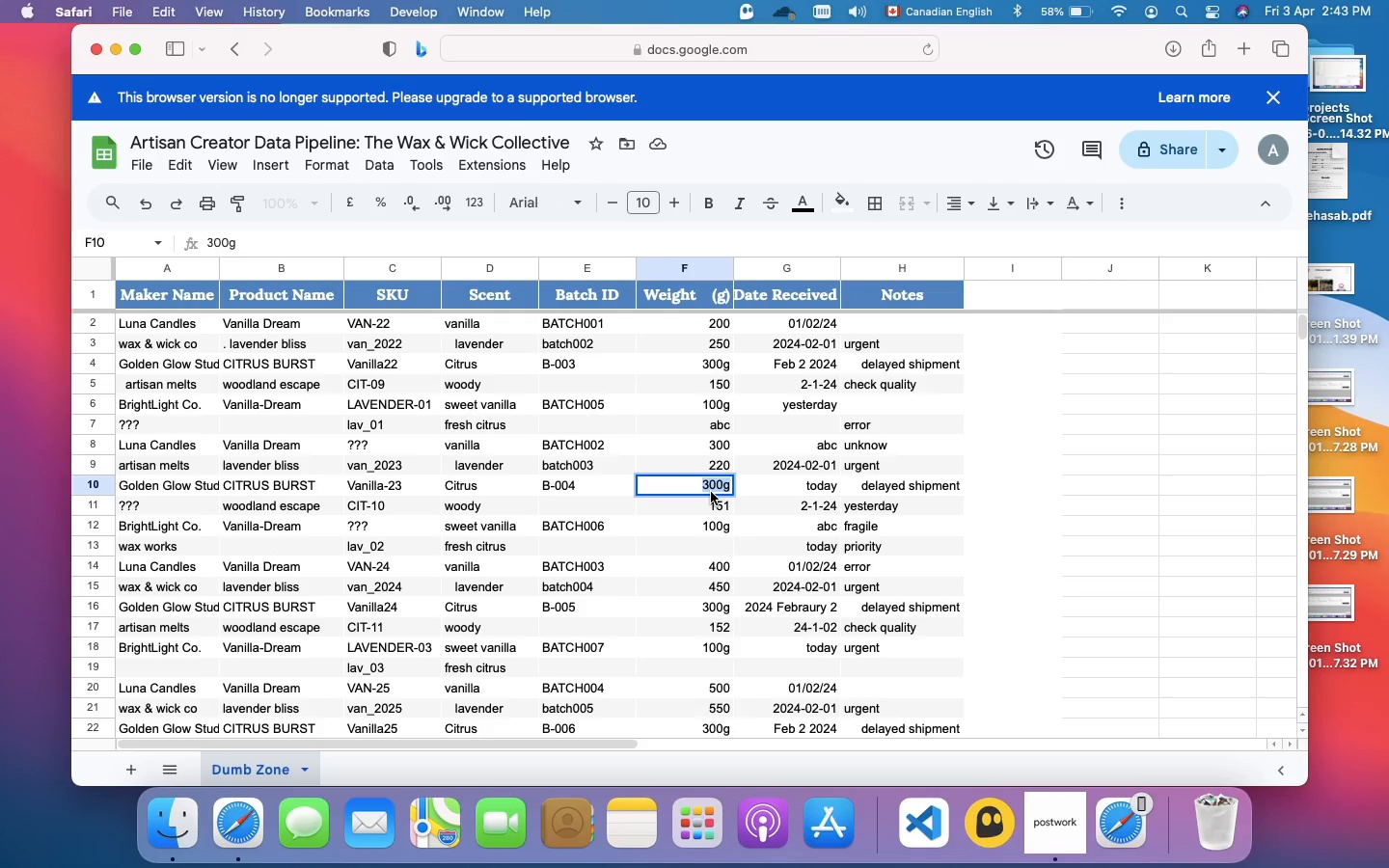 
type(190)
 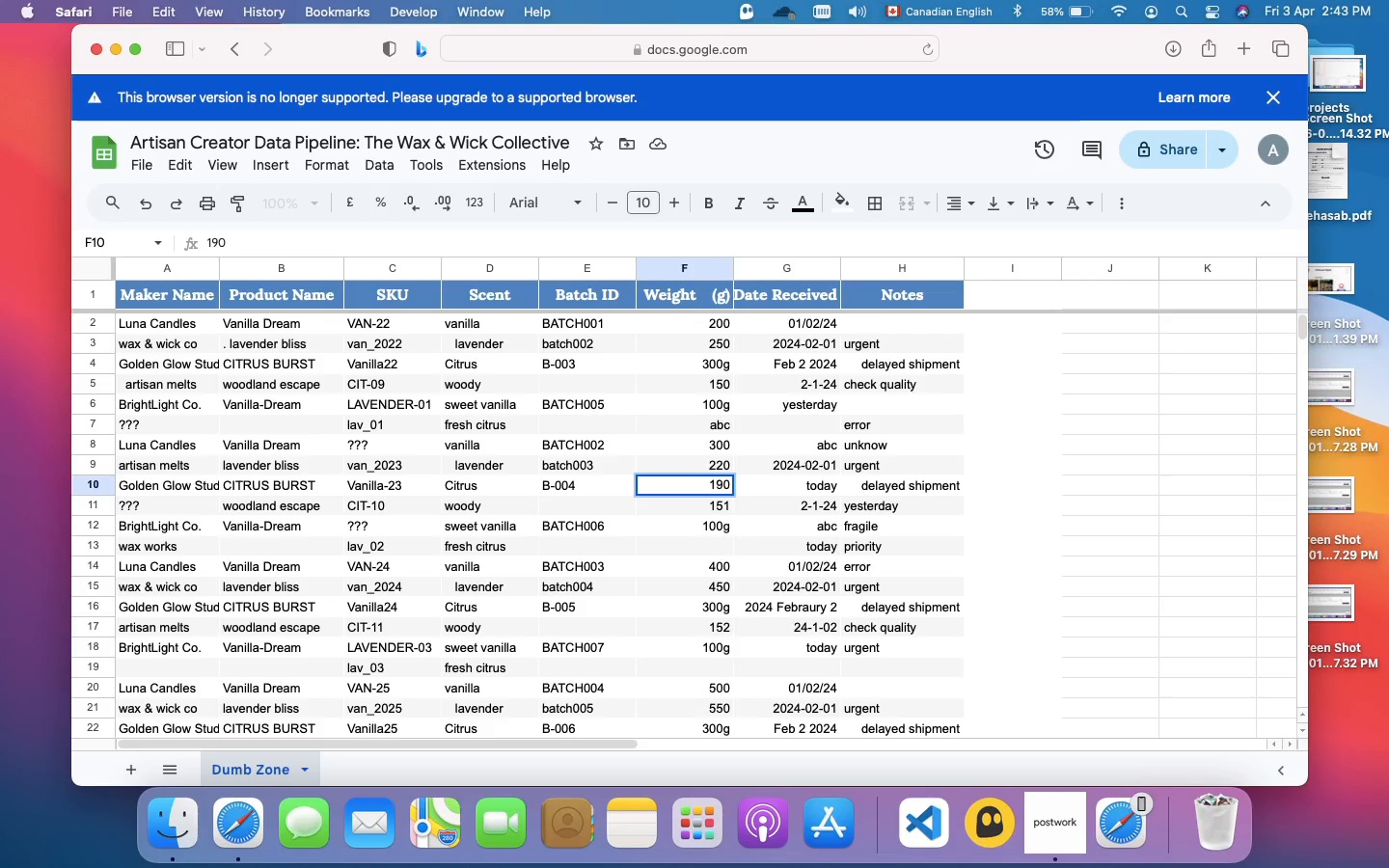 
key(Enter)
 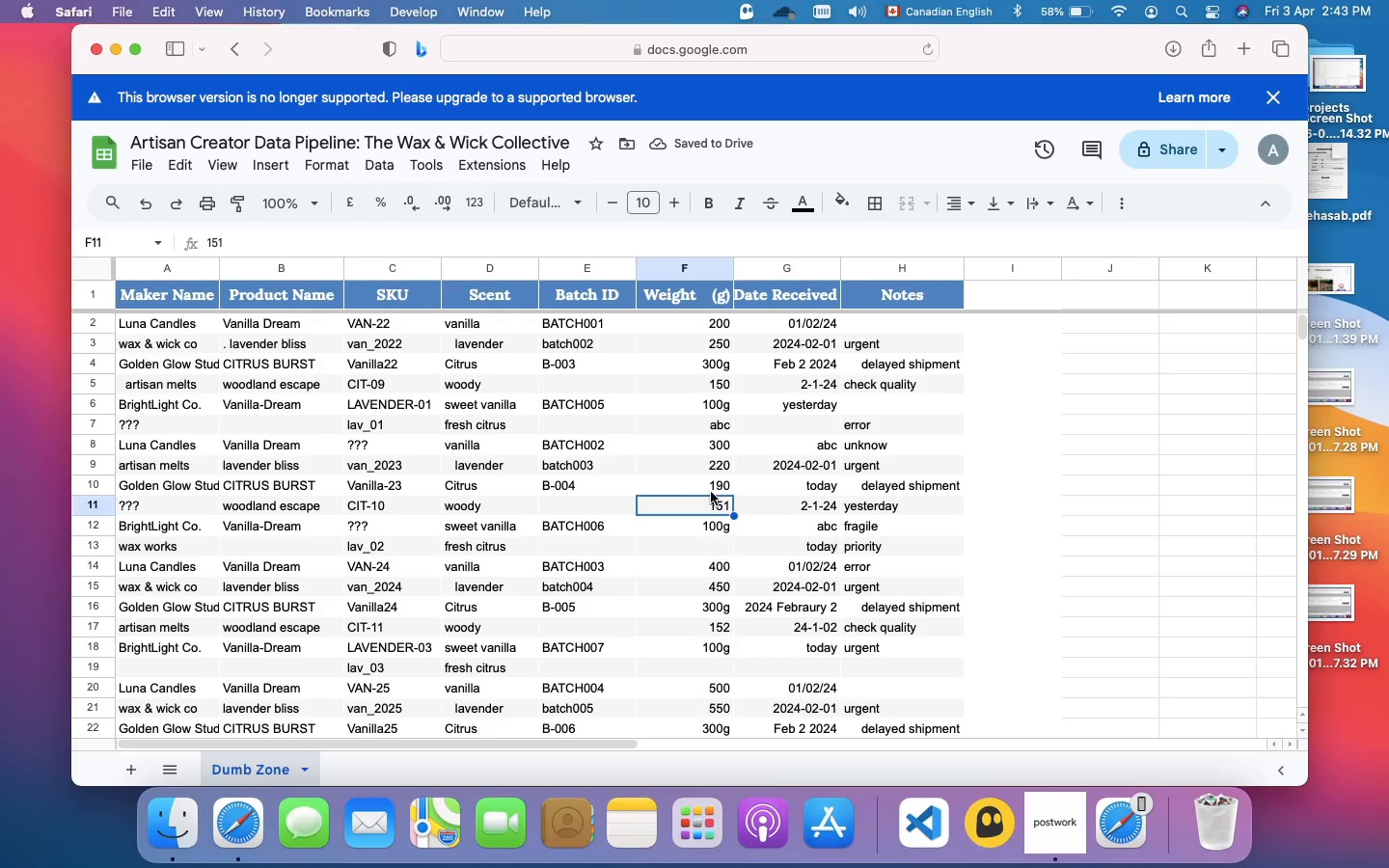 
wait(5.18)
 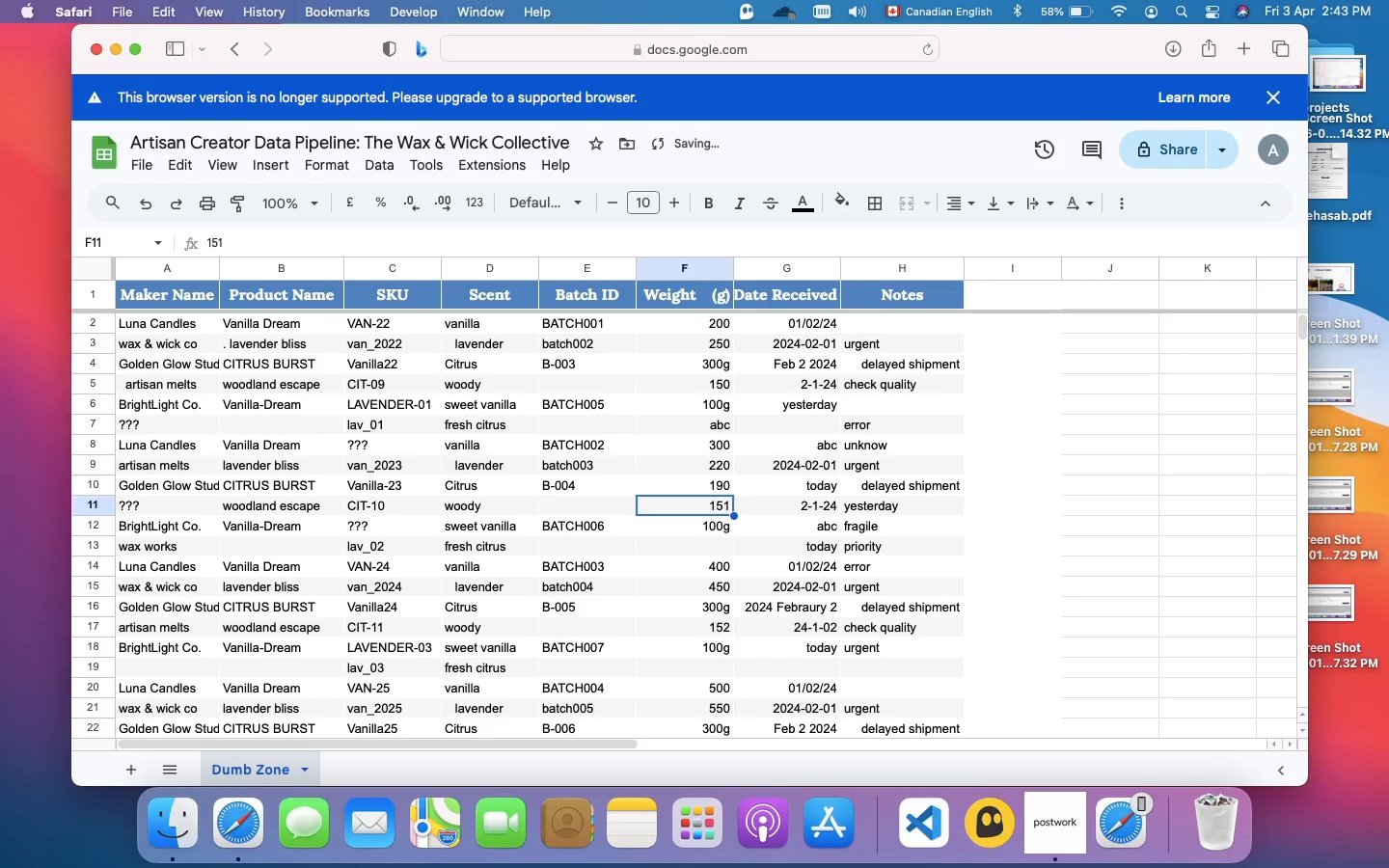 
double_click([716, 506])
 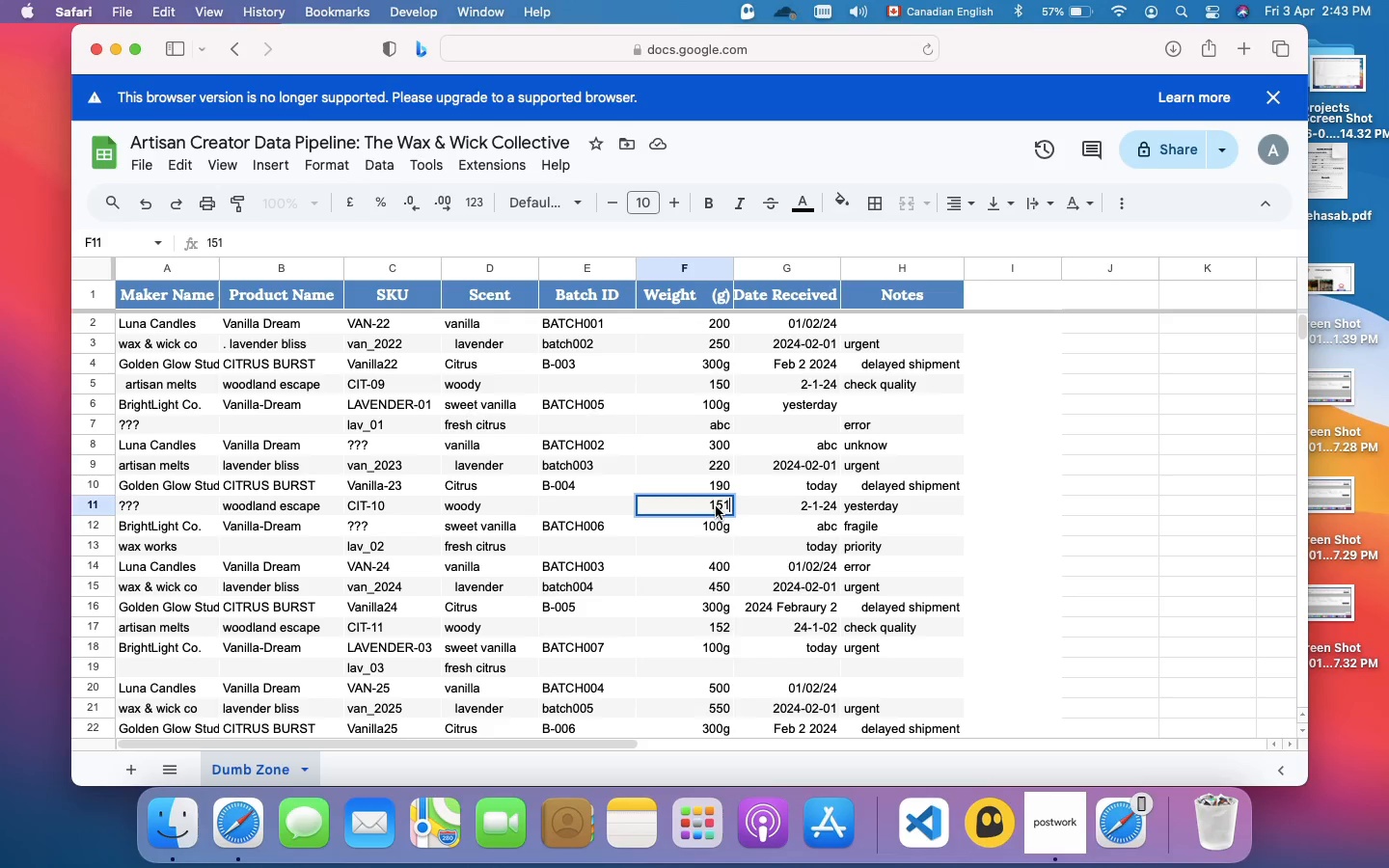 
type(A)
key(Backspace)
key(Backspace)
key(Backspace)
key(Backspace)
type(180)
 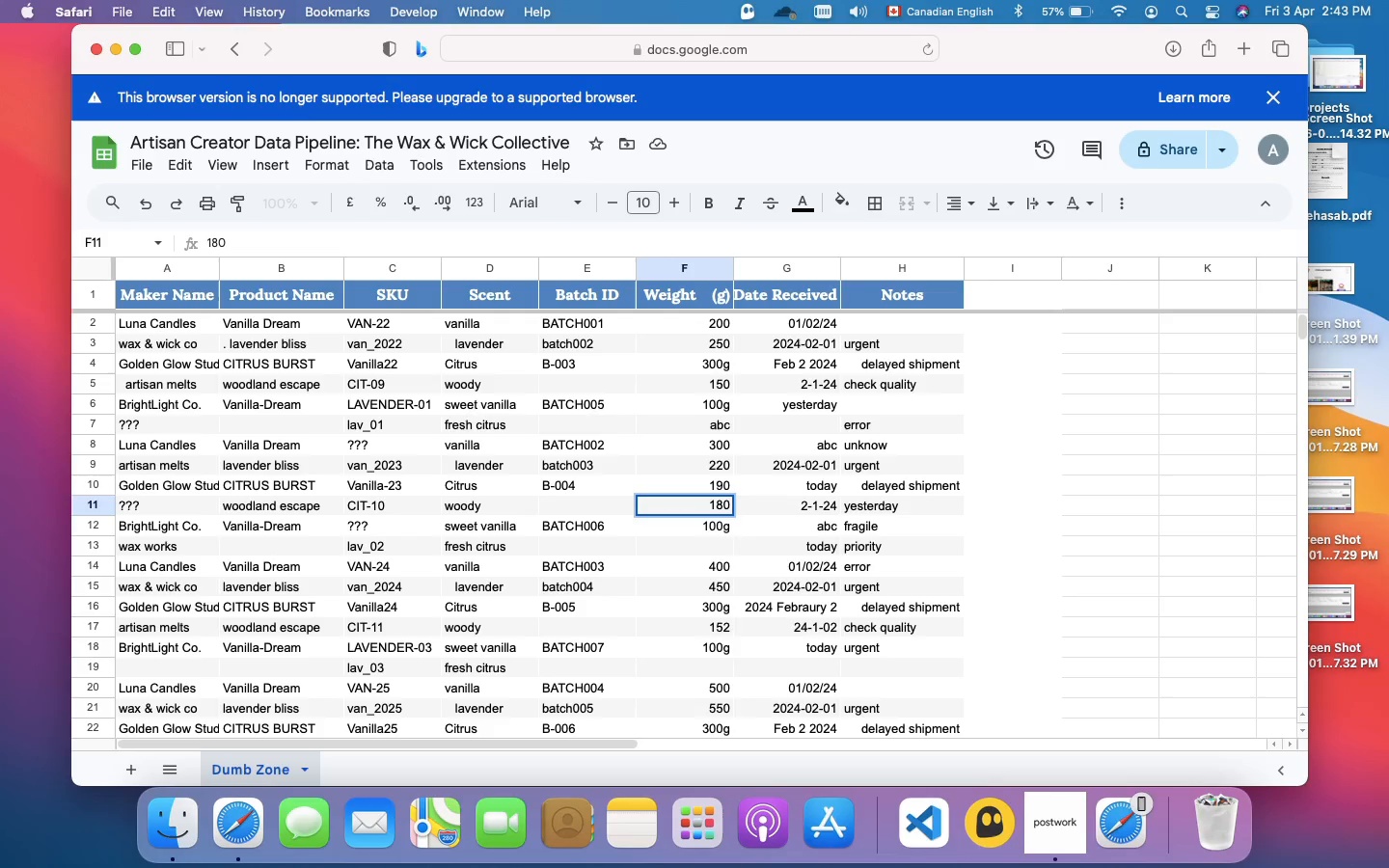 
key(Enter)
 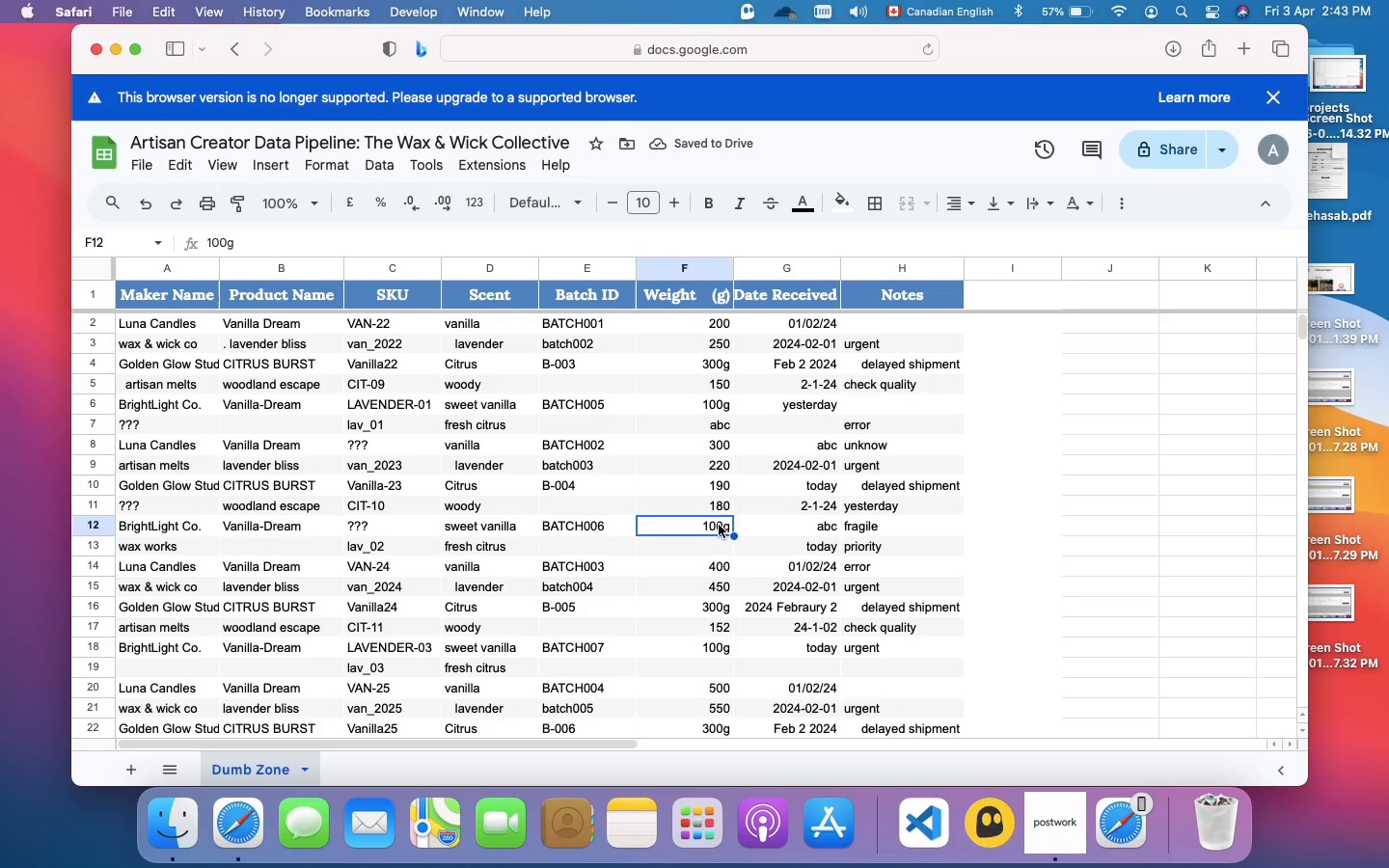 
wait(8.3)
 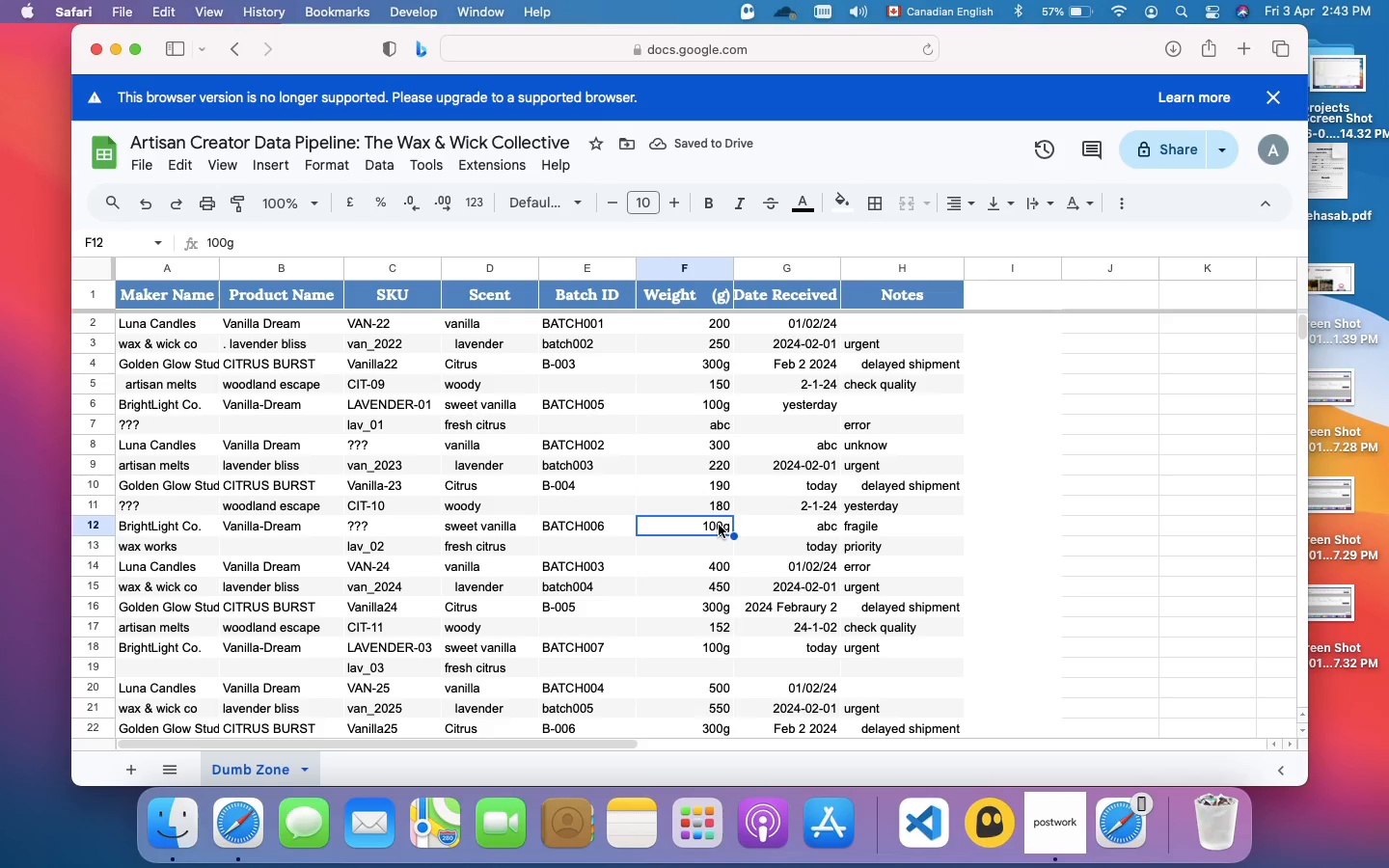 
double_click([719, 525])
 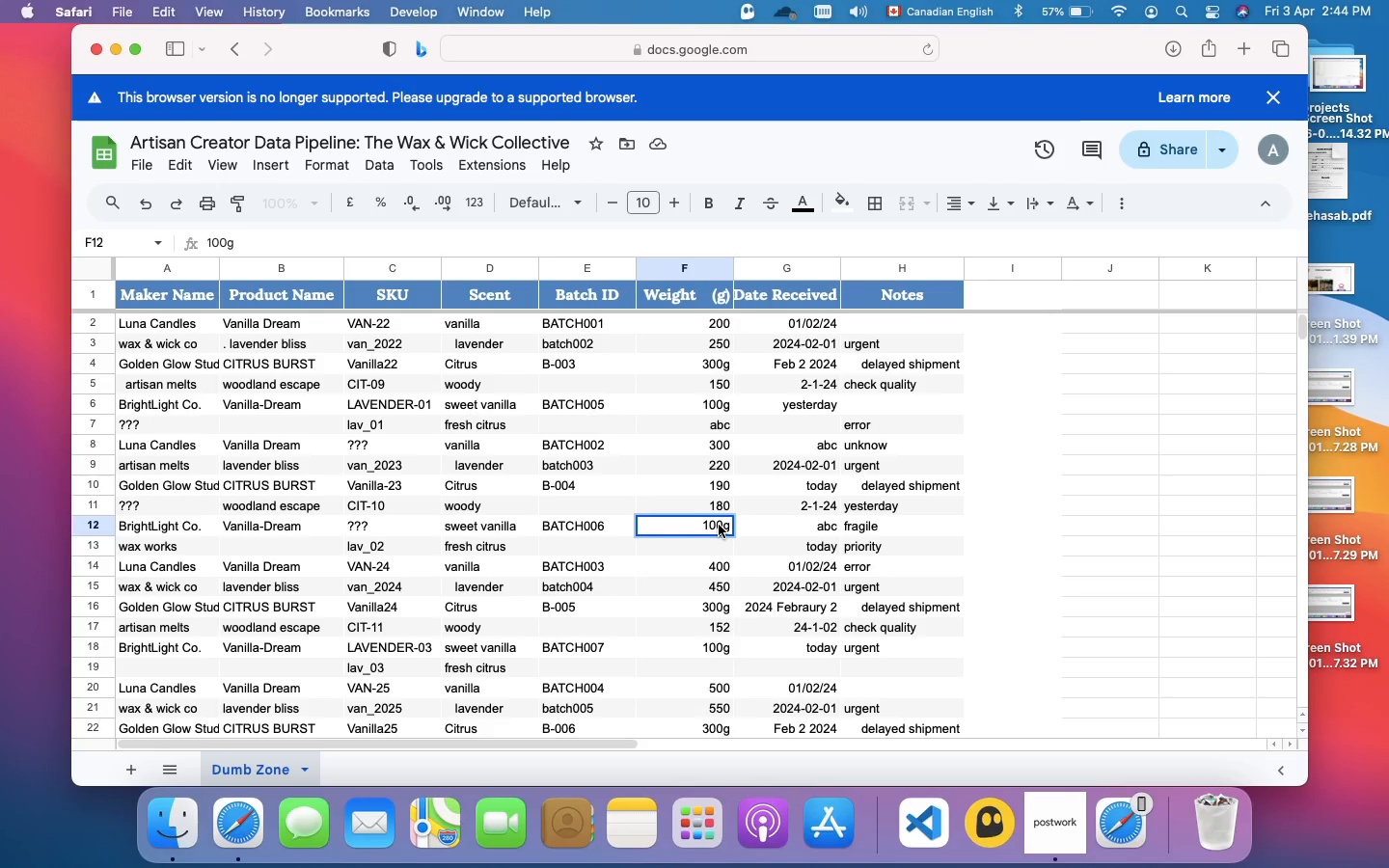 
key(Meta+A)
 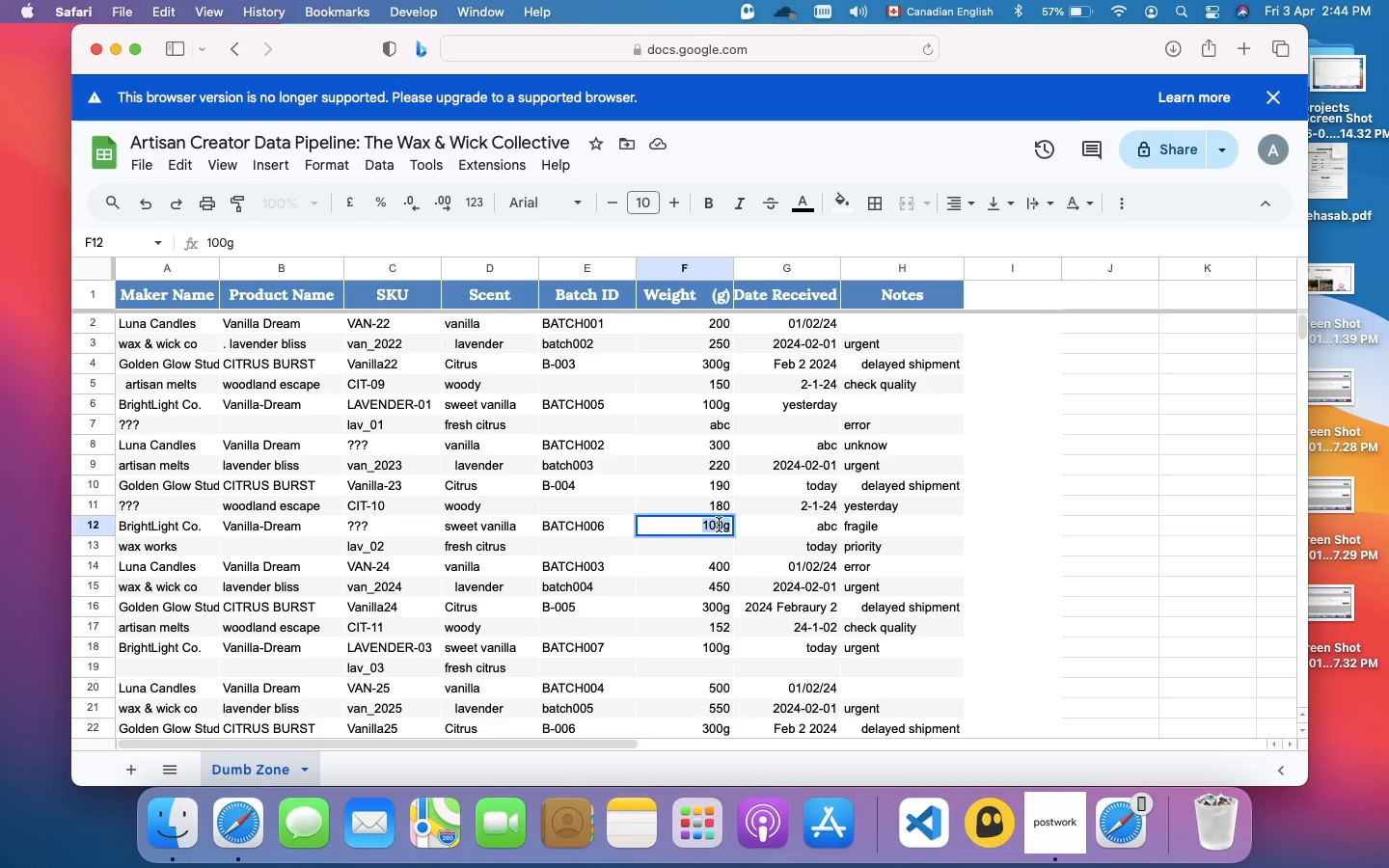 
type(330)
 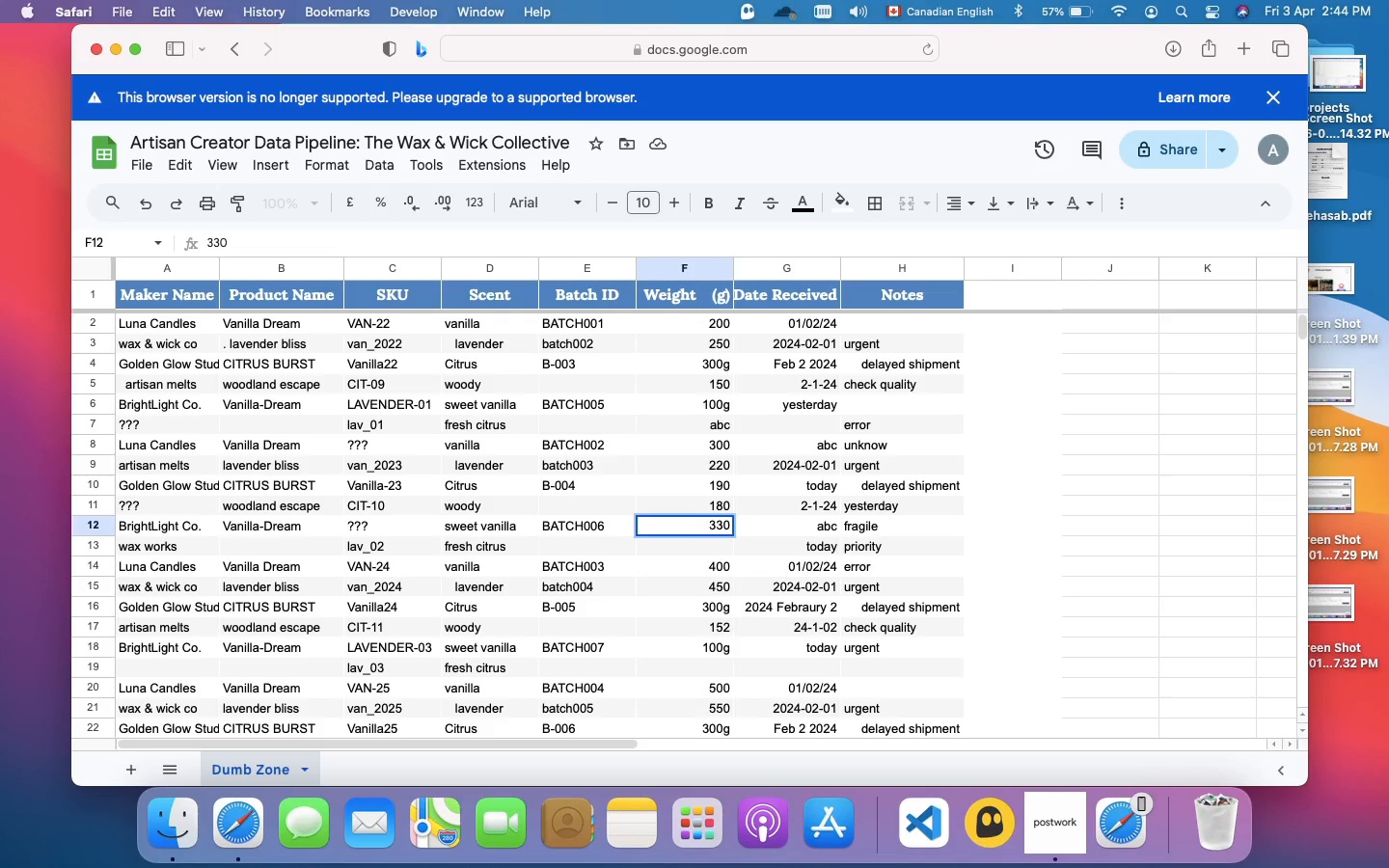 
key(Enter)
 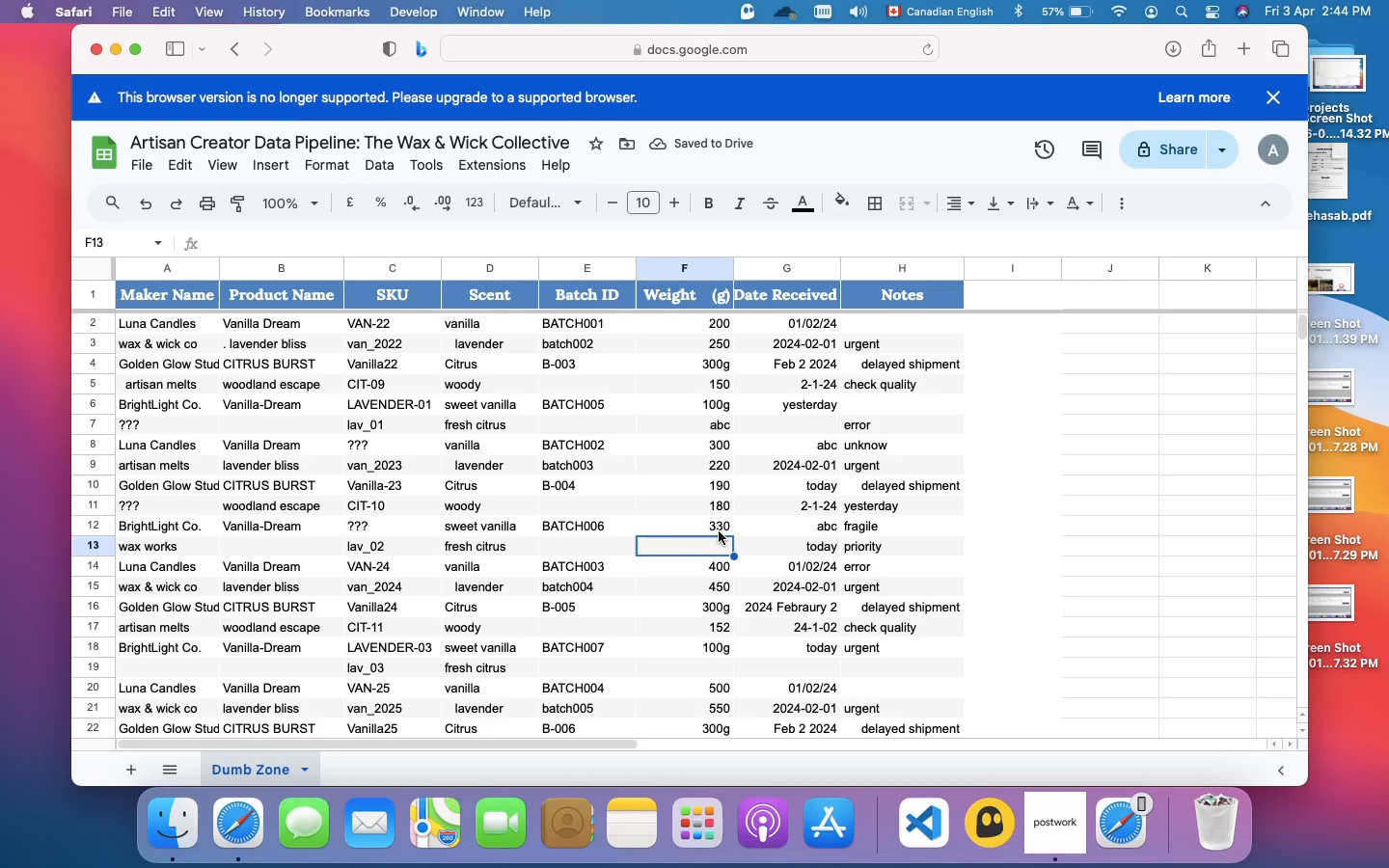 
wait(5.85)
 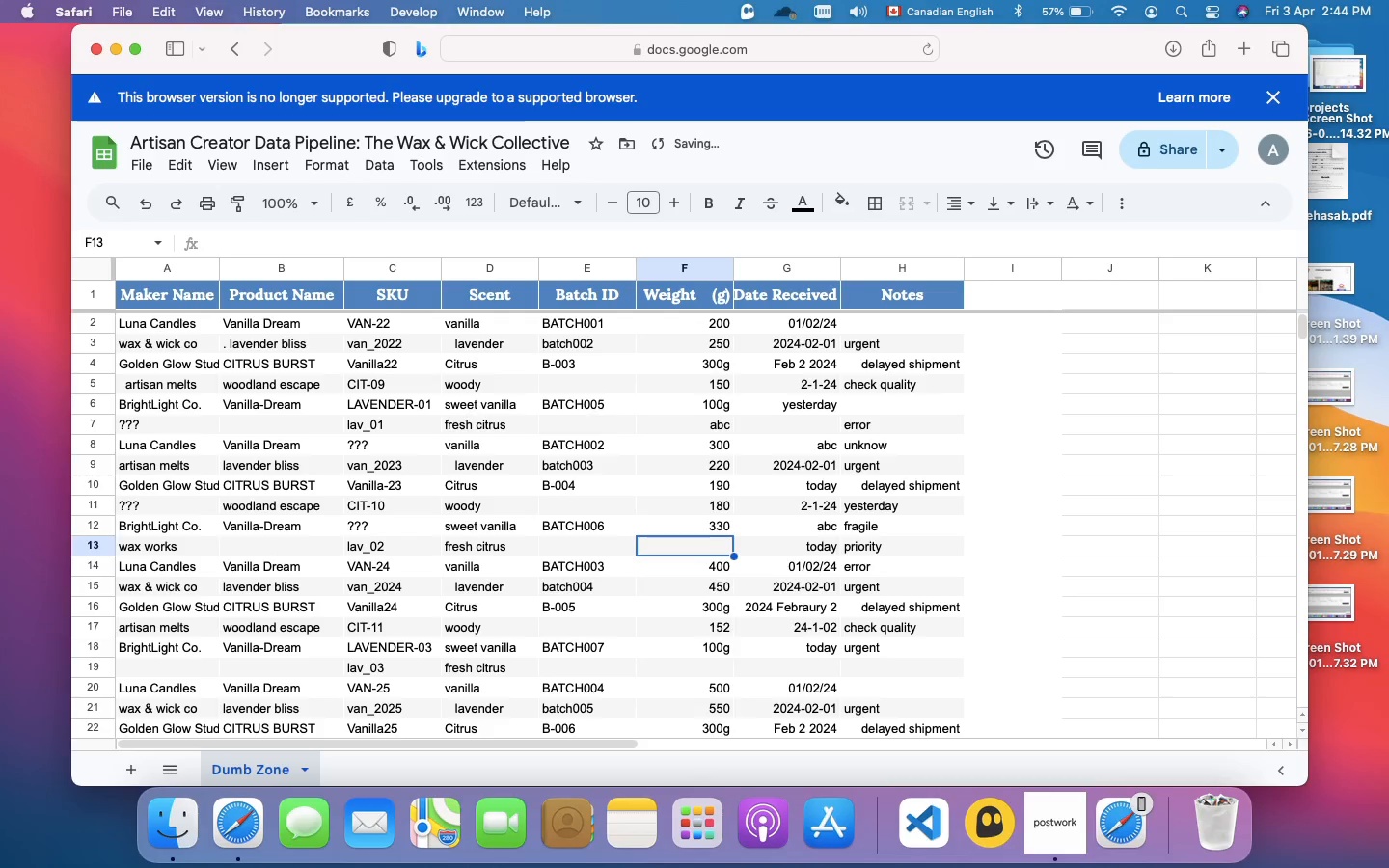 
double_click([722, 566])
 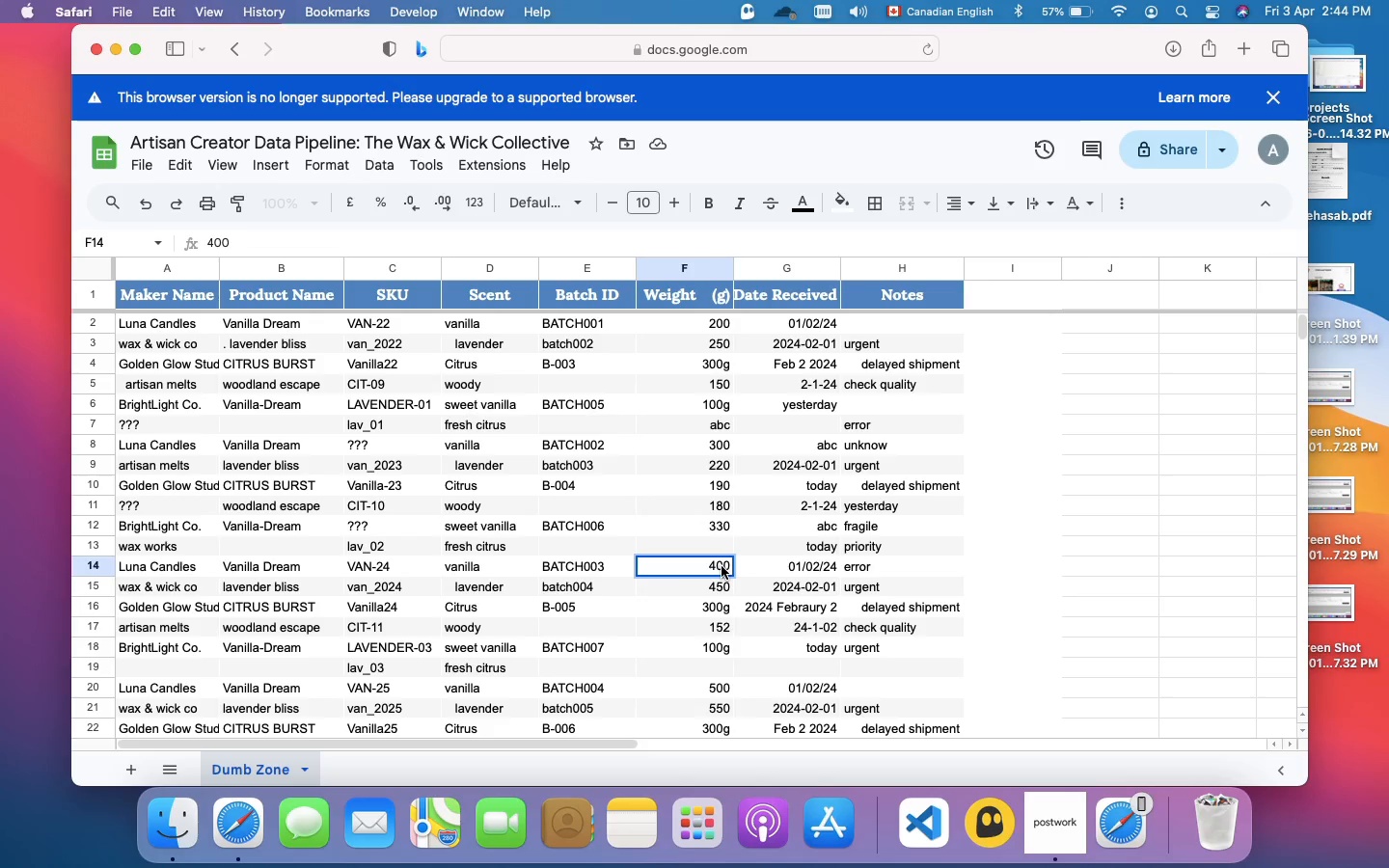 
key(Meta+A)
 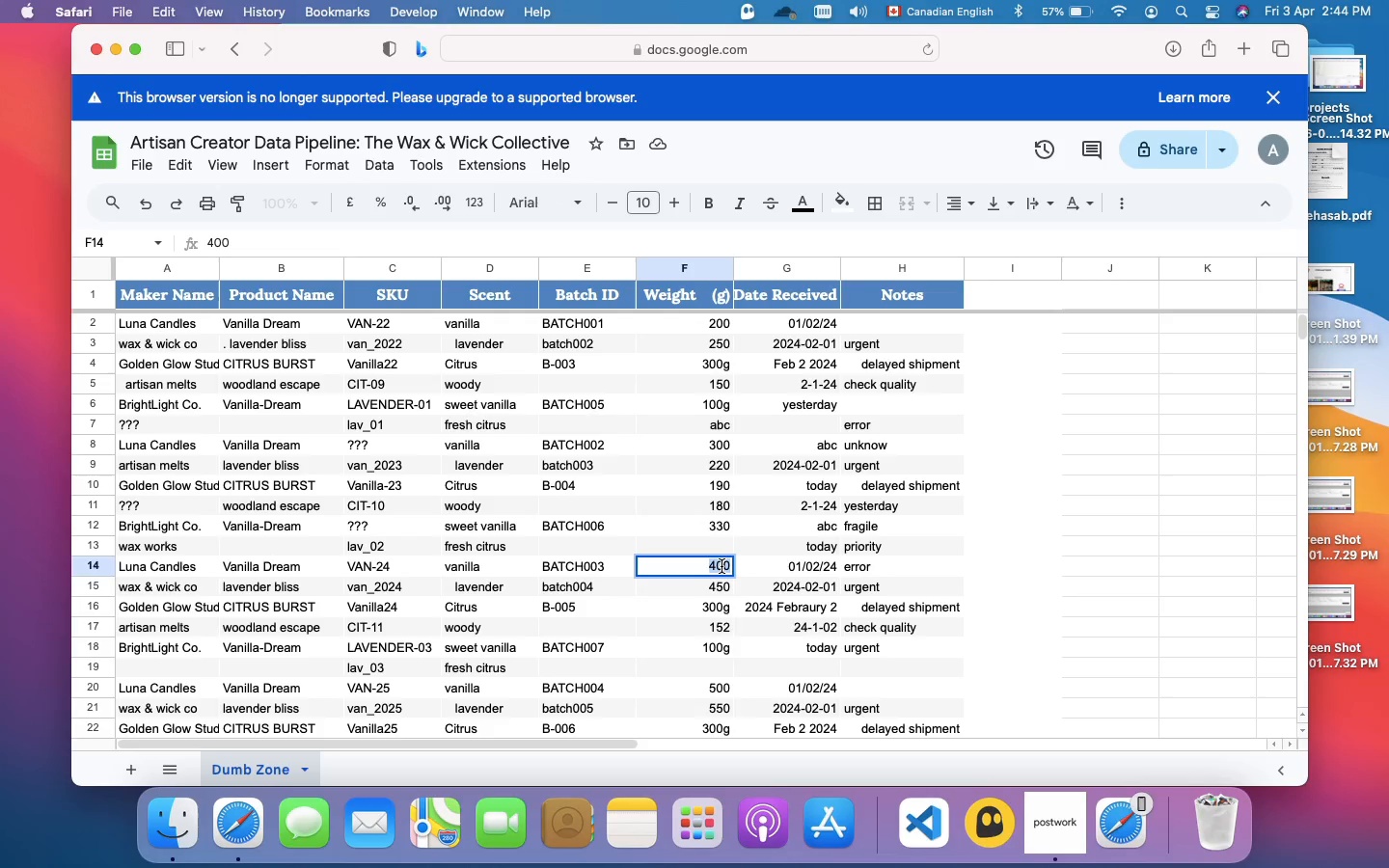 
type(220)
 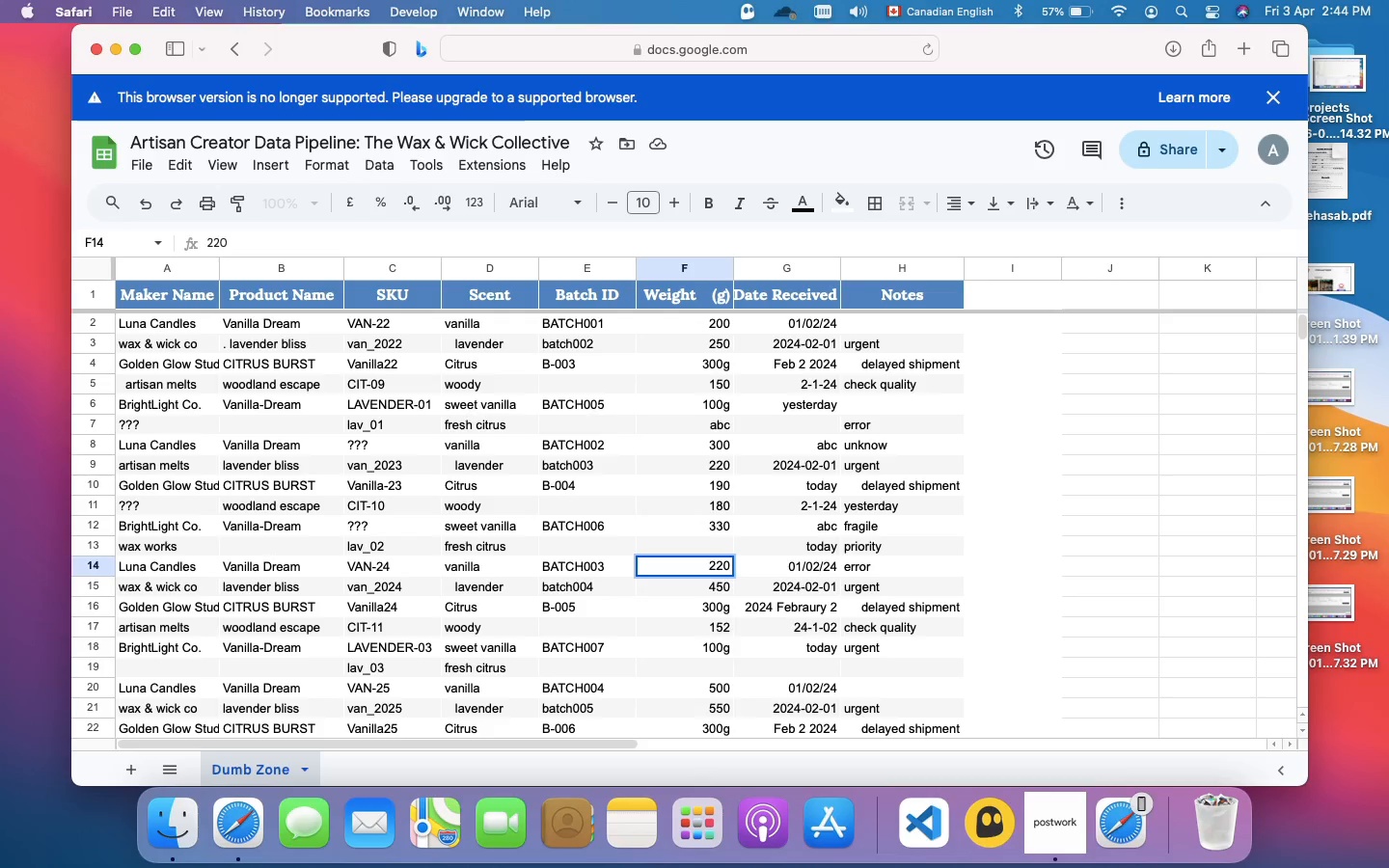 
key(Enter)
 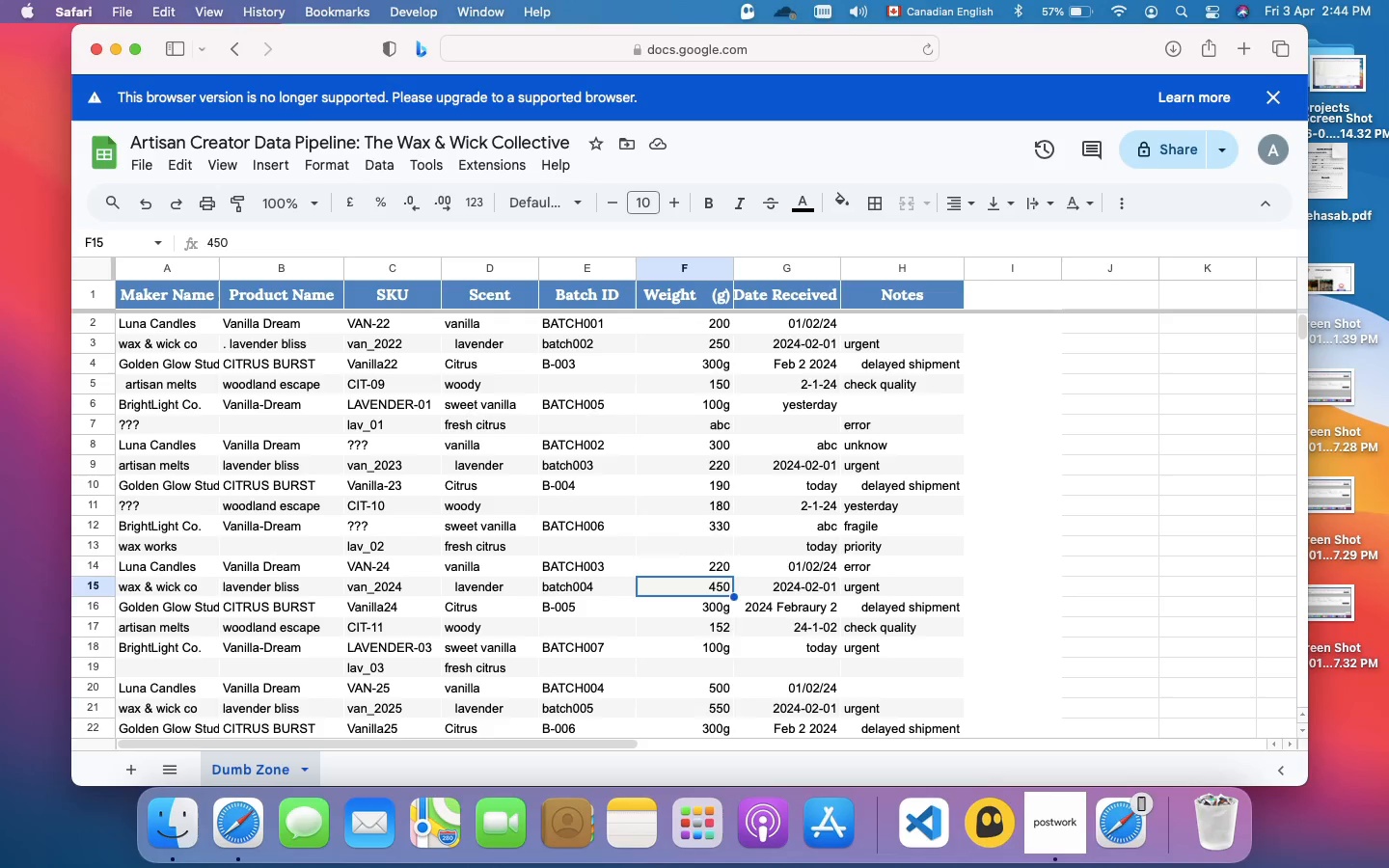 
wait(10.62)
 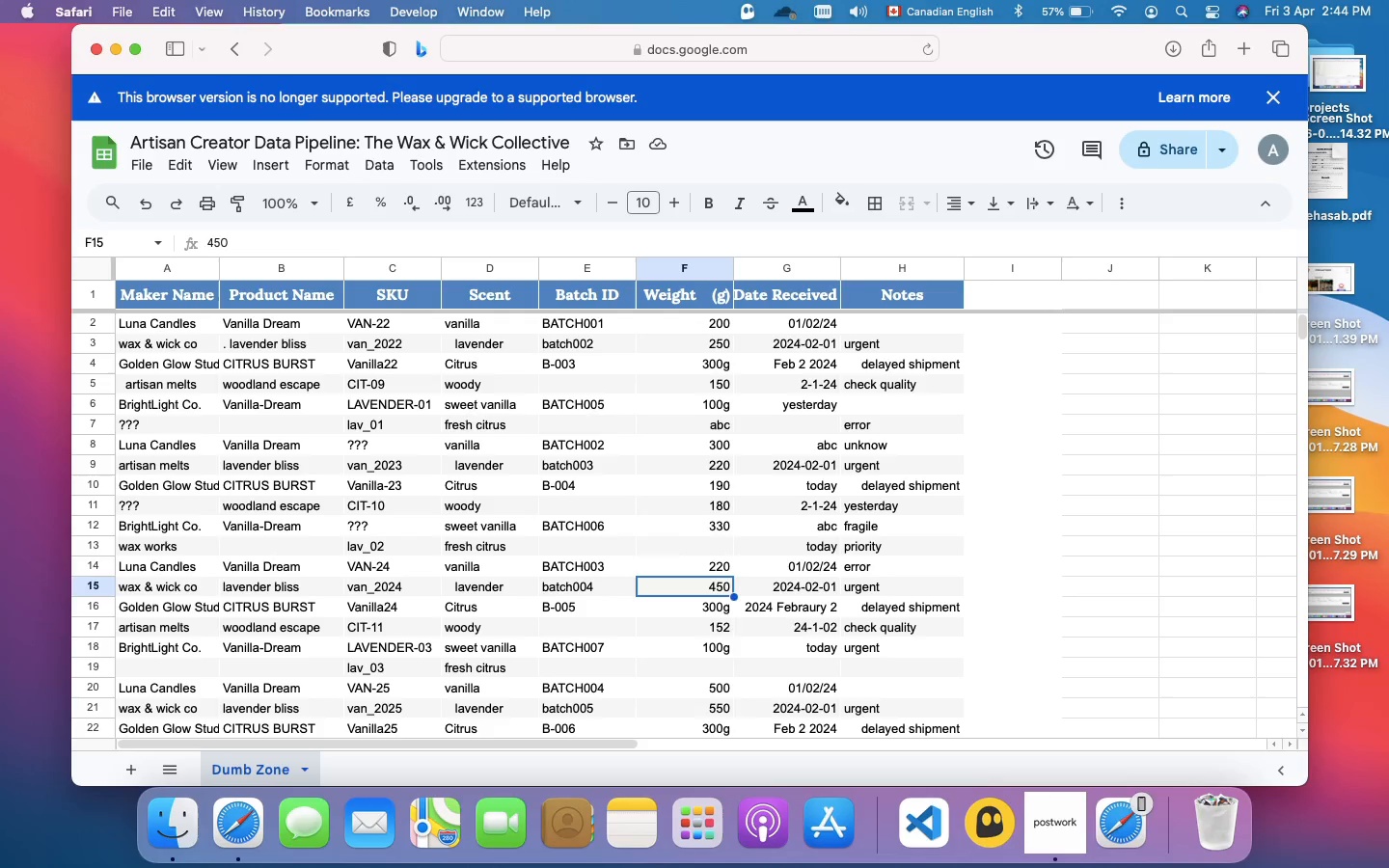 
double_click([719, 583])
 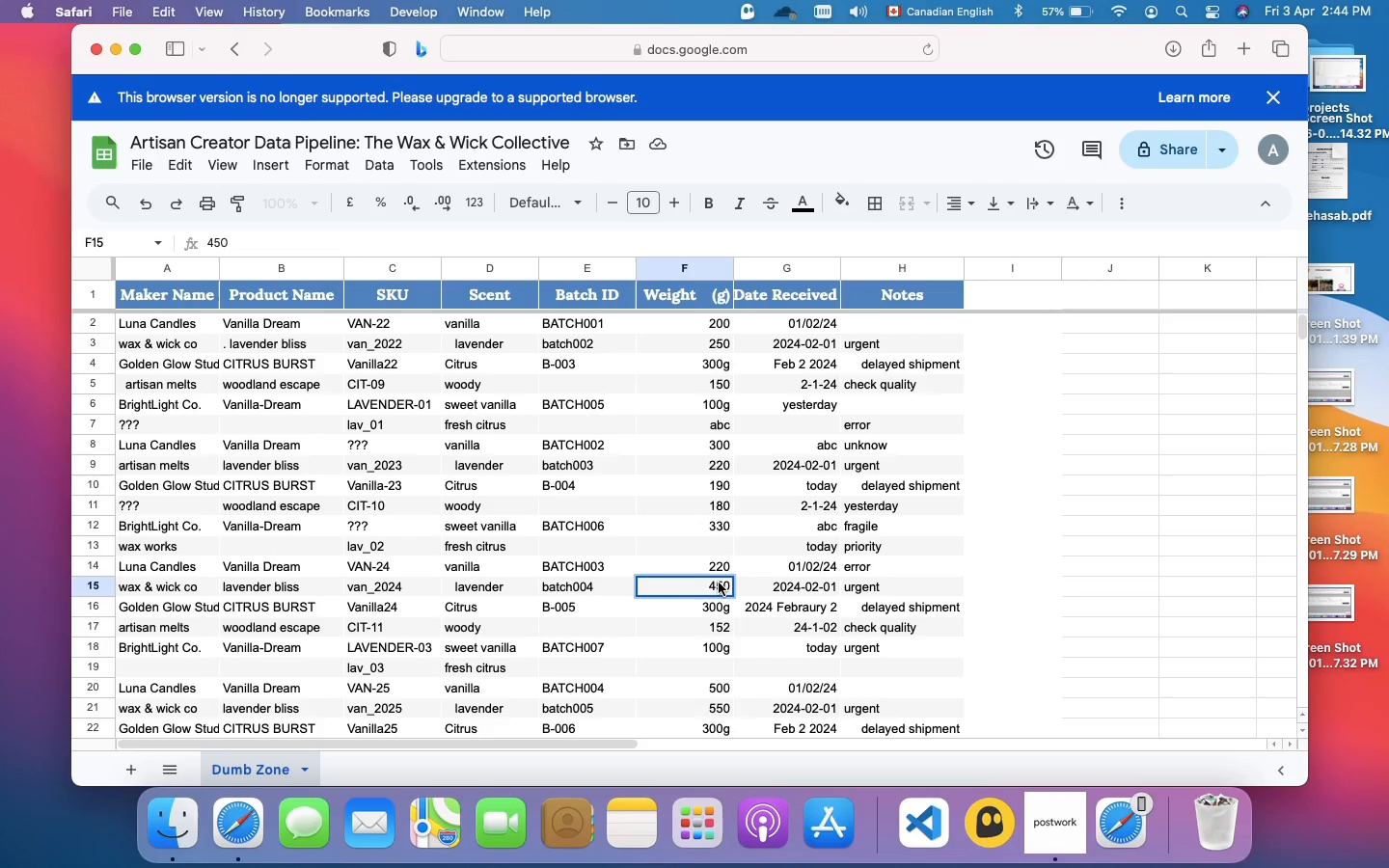 
key(Meta+A)
 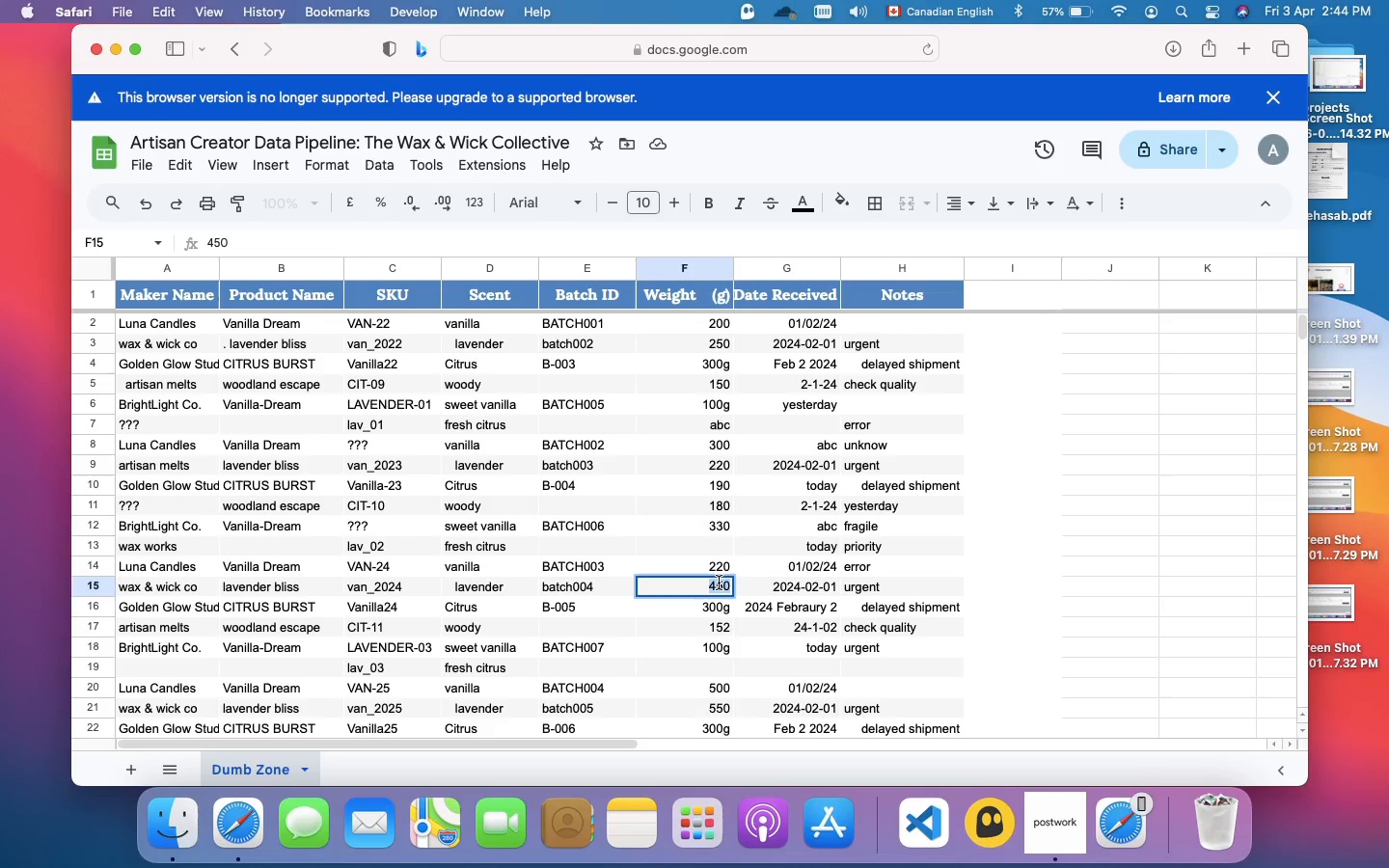 
type(210)
 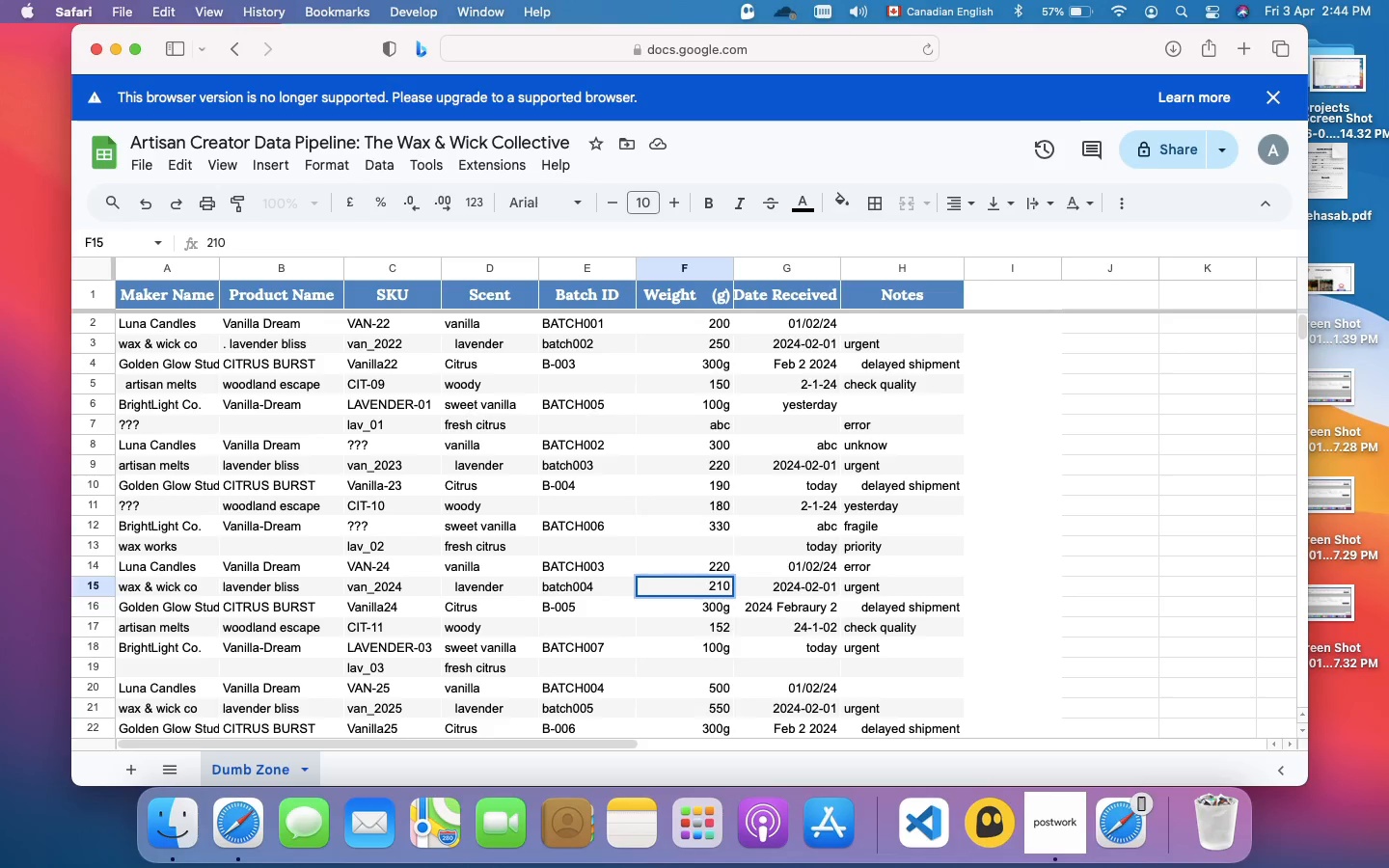 
key(Enter)
 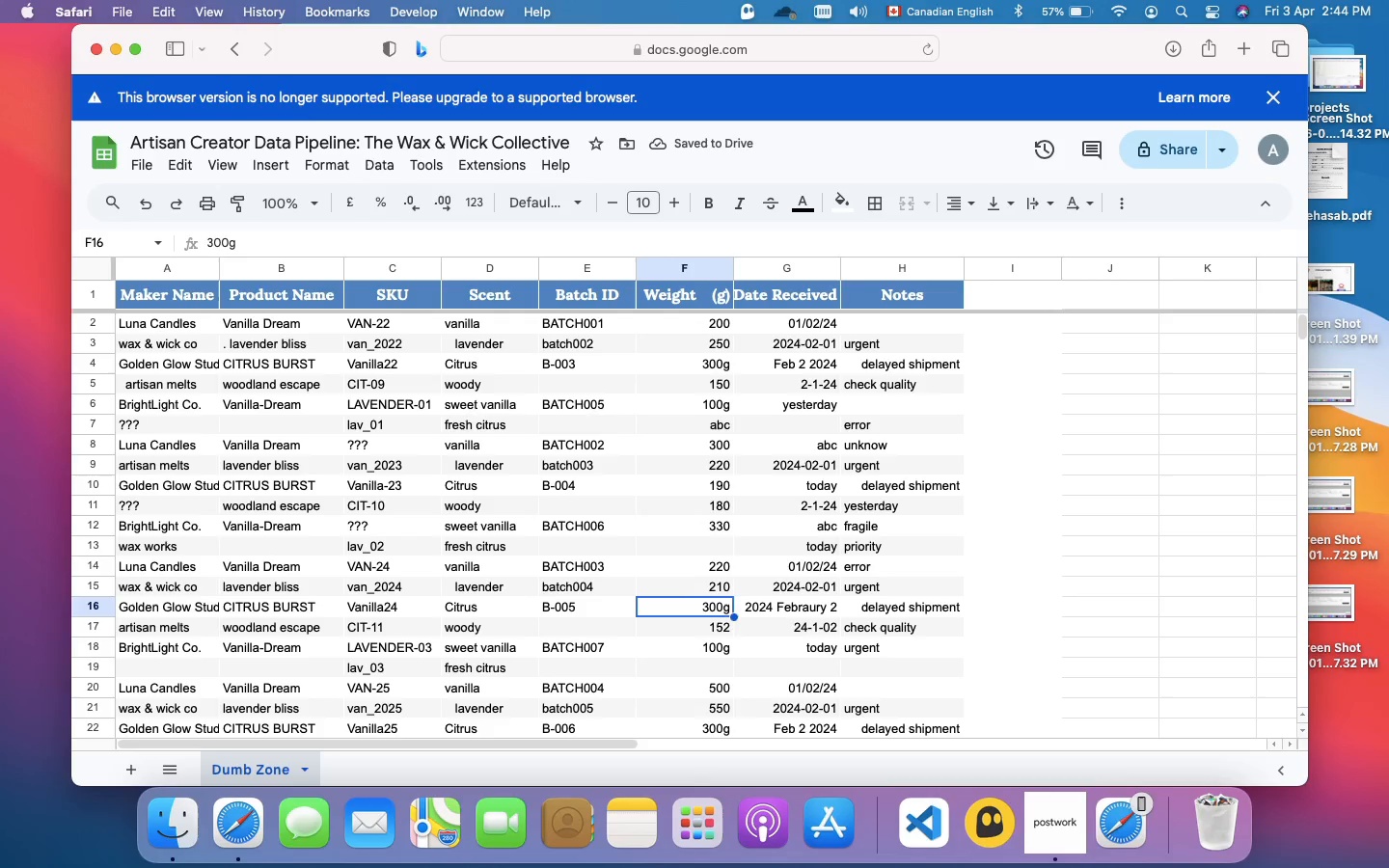 
wait(8.3)
 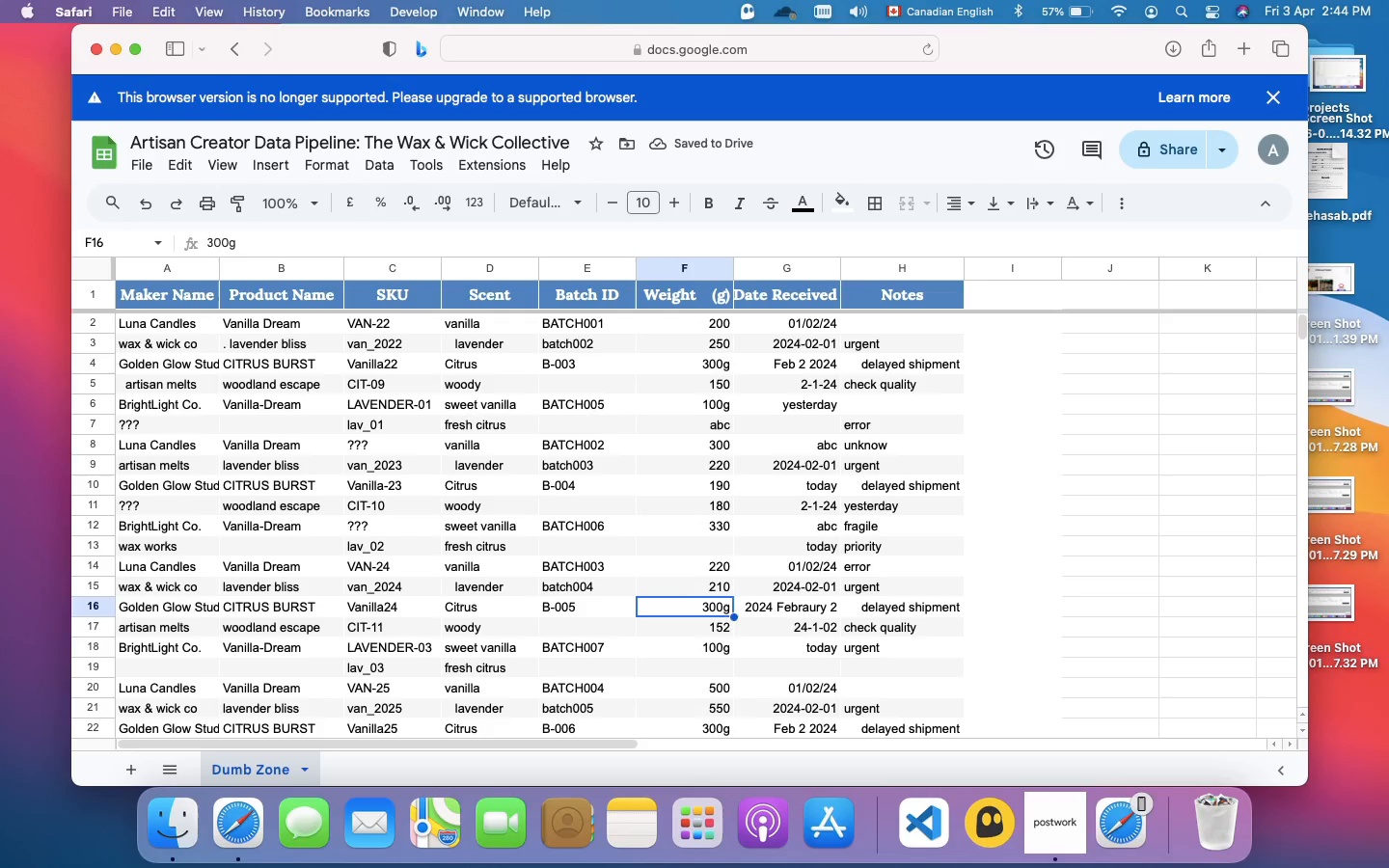 
double_click([712, 608])
 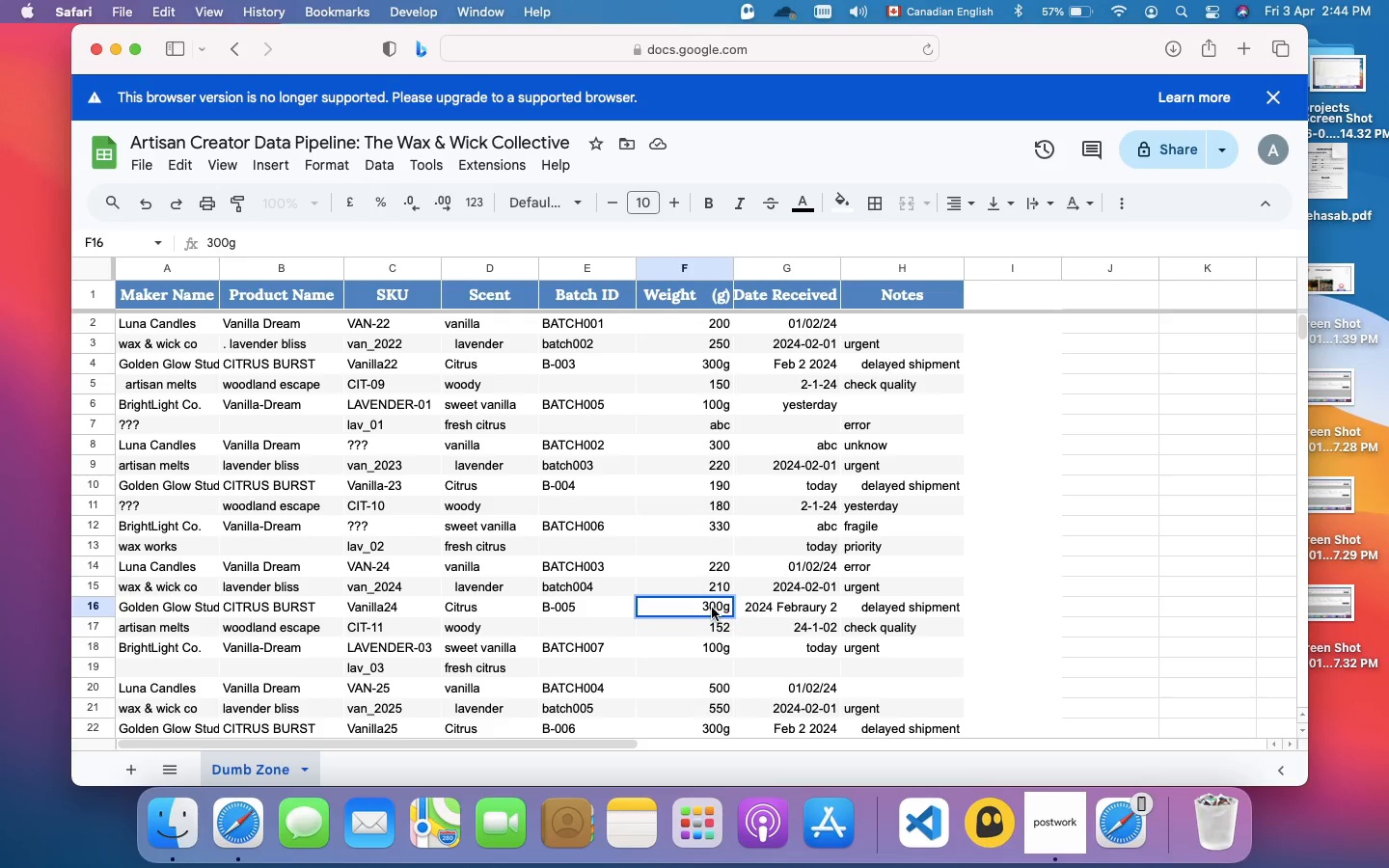 
key(Meta+A)
 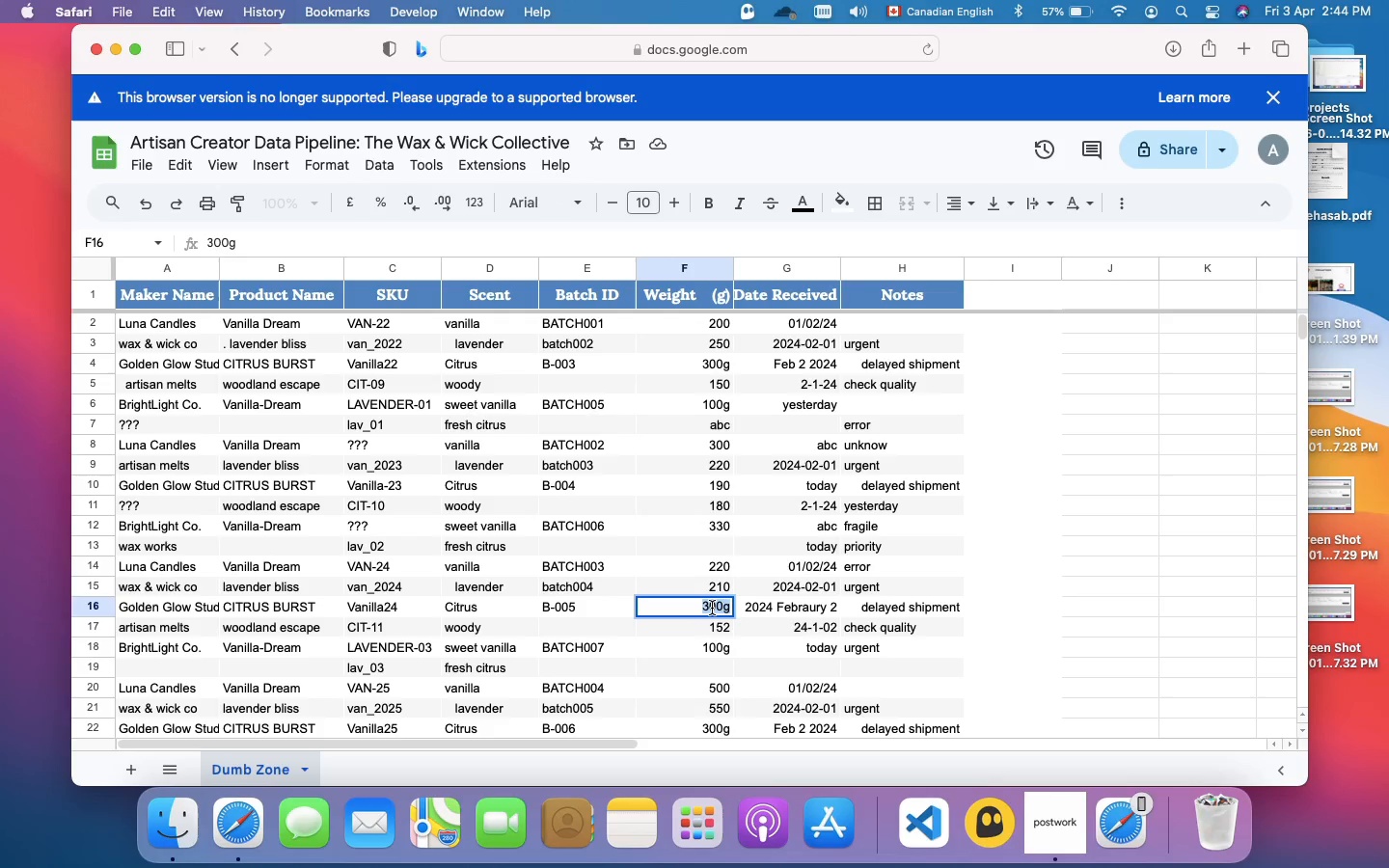 
type(abc)
 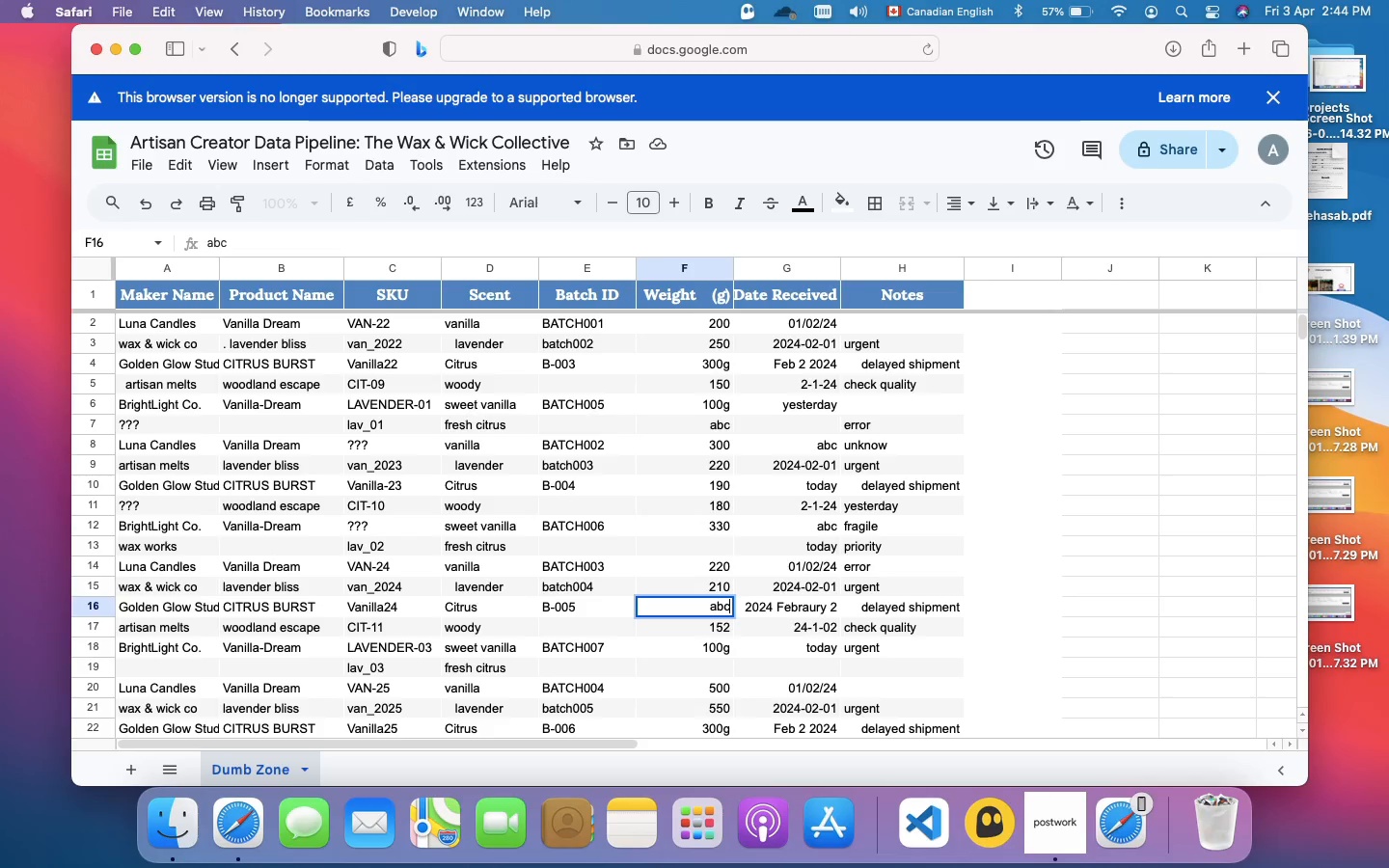 
key(Enter)
 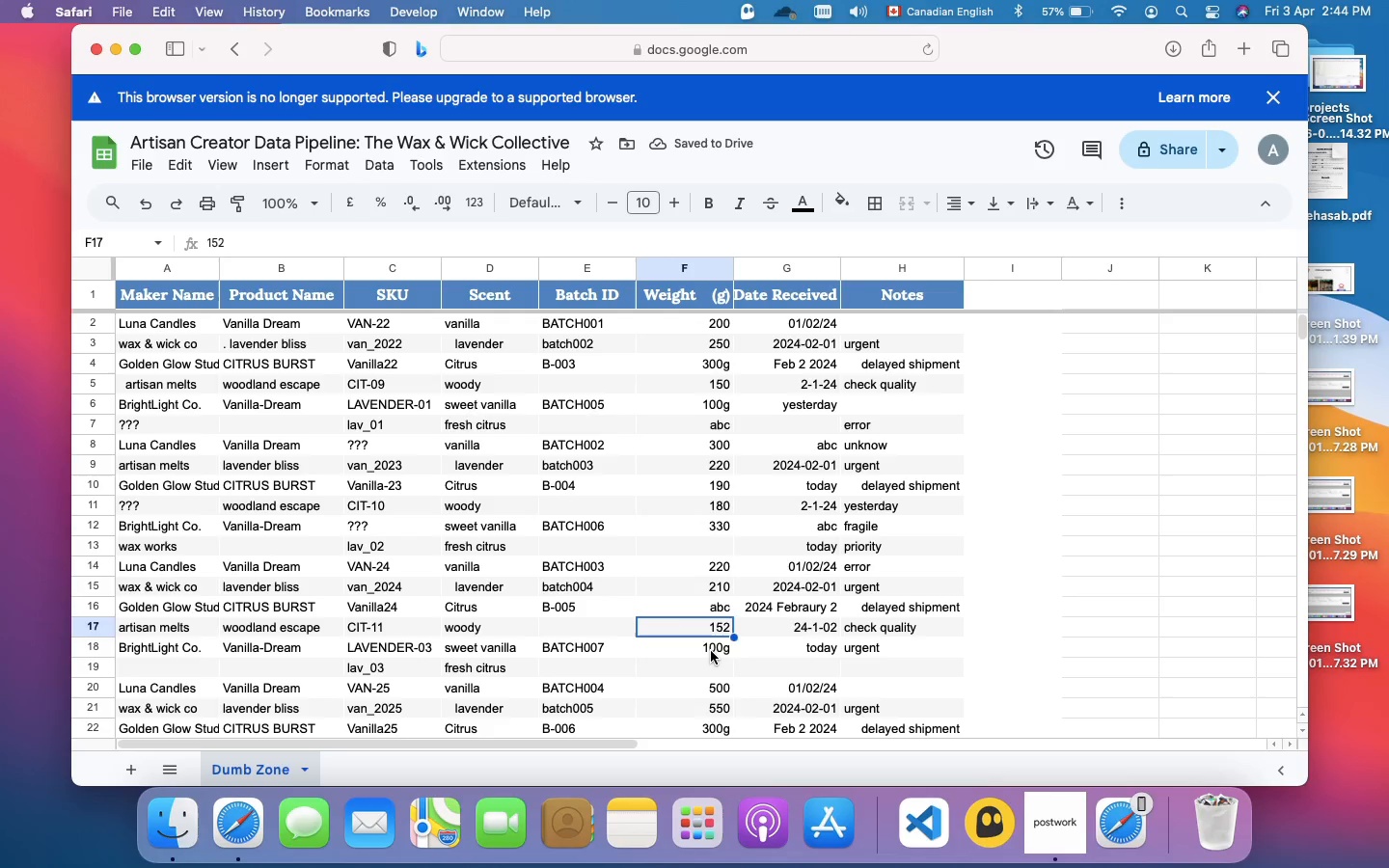 
double_click([714, 647])
 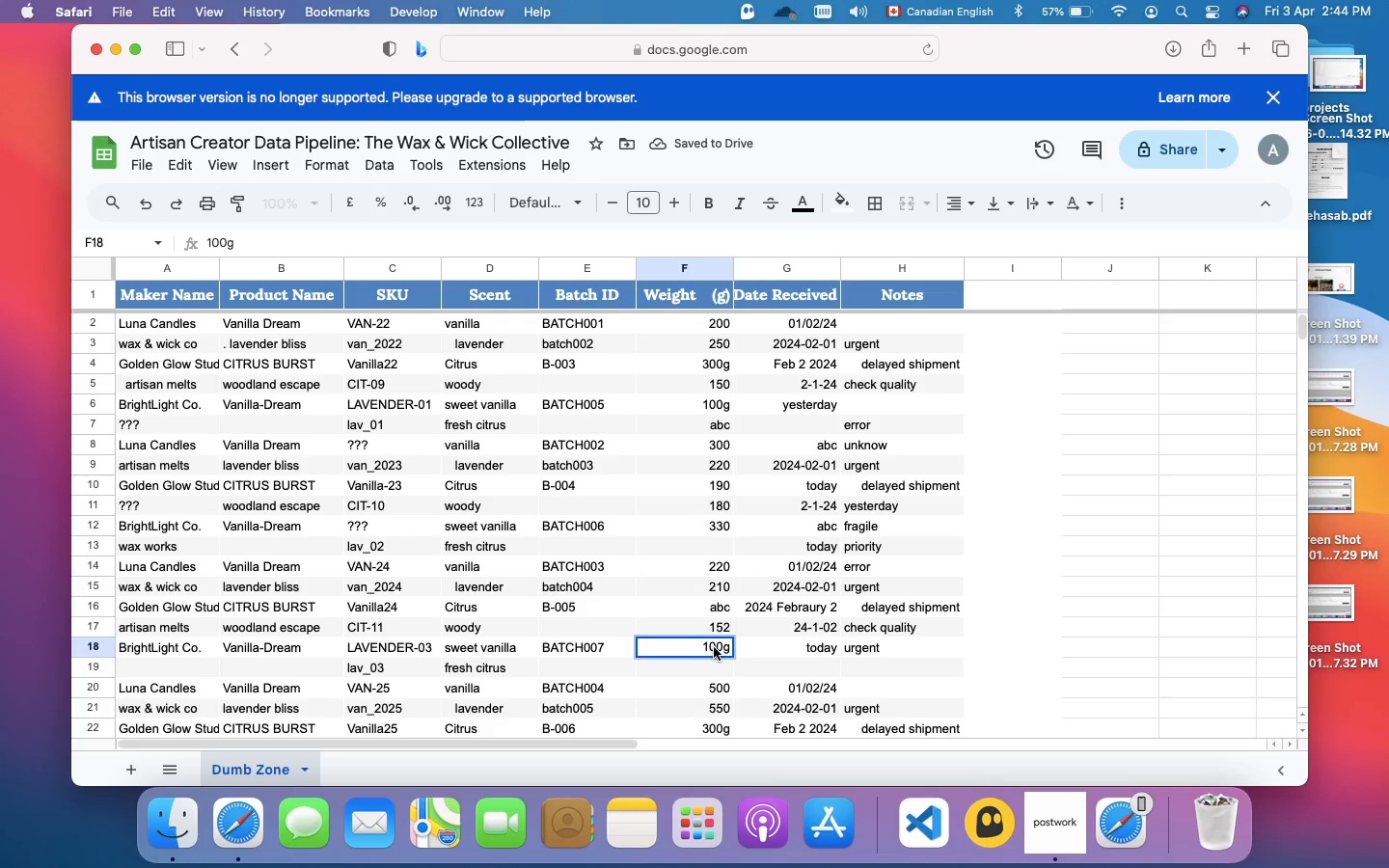 
key(Meta+A)
 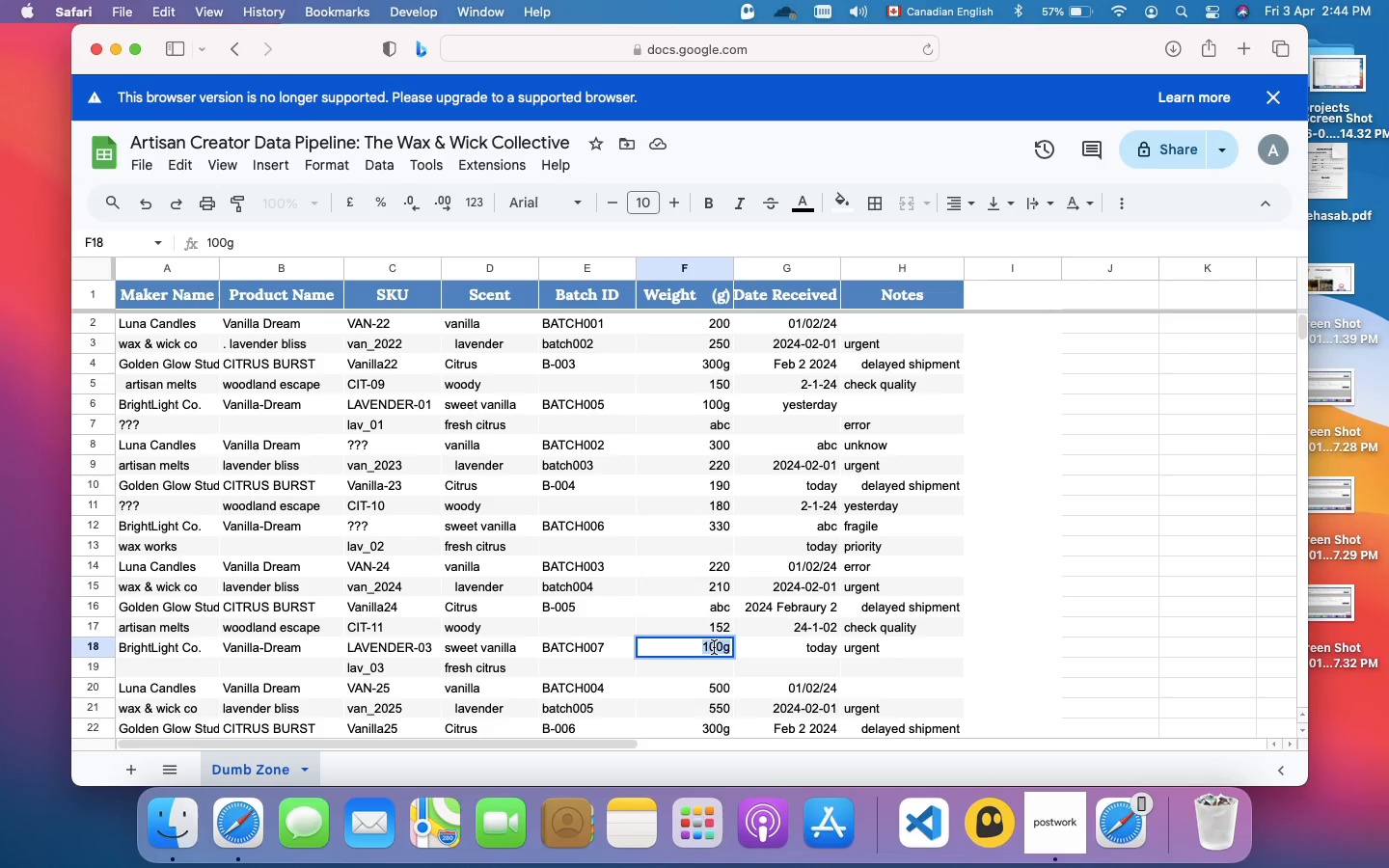 
type(abc)
 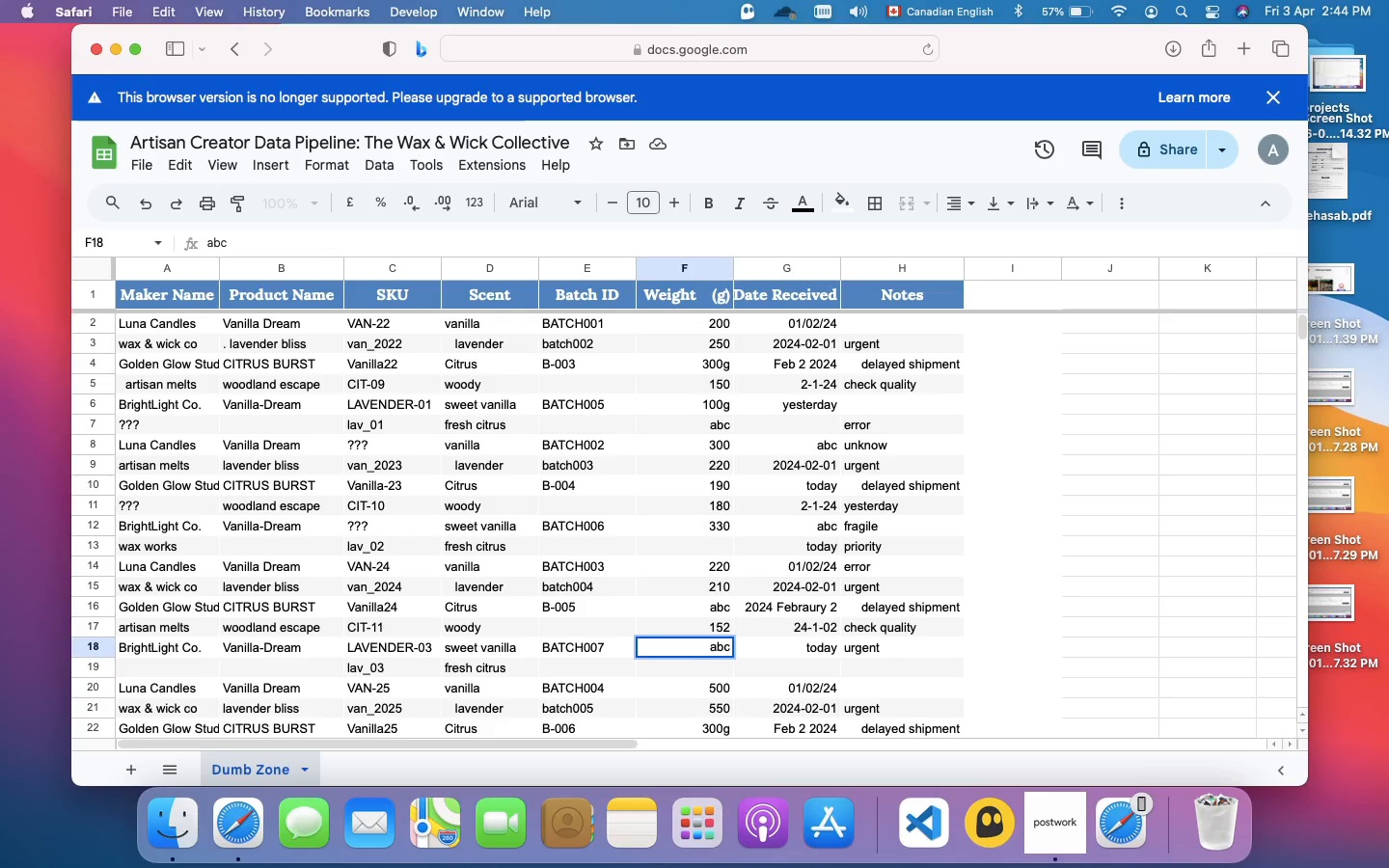 
key(Enter)
 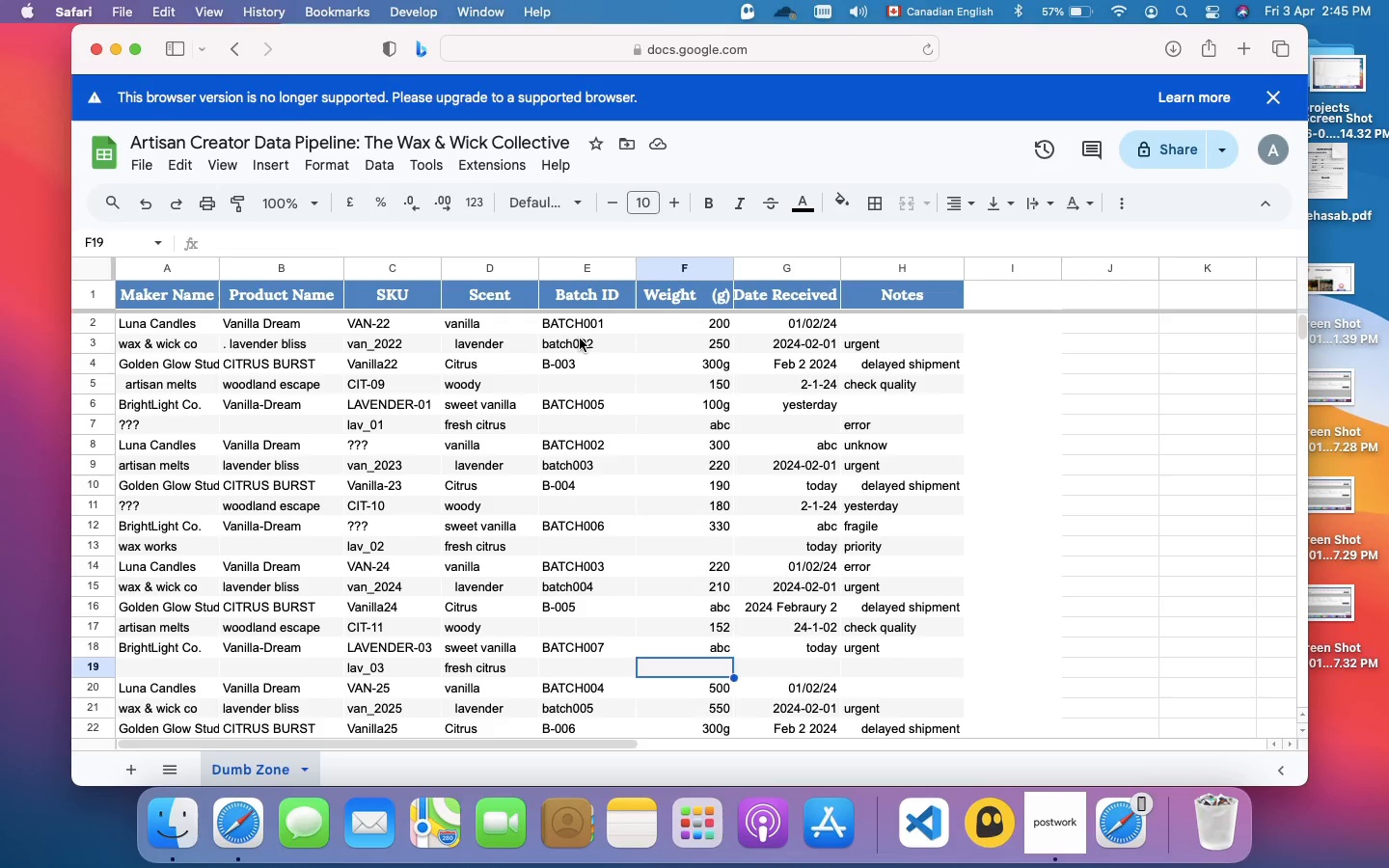 
wait(16.65)
 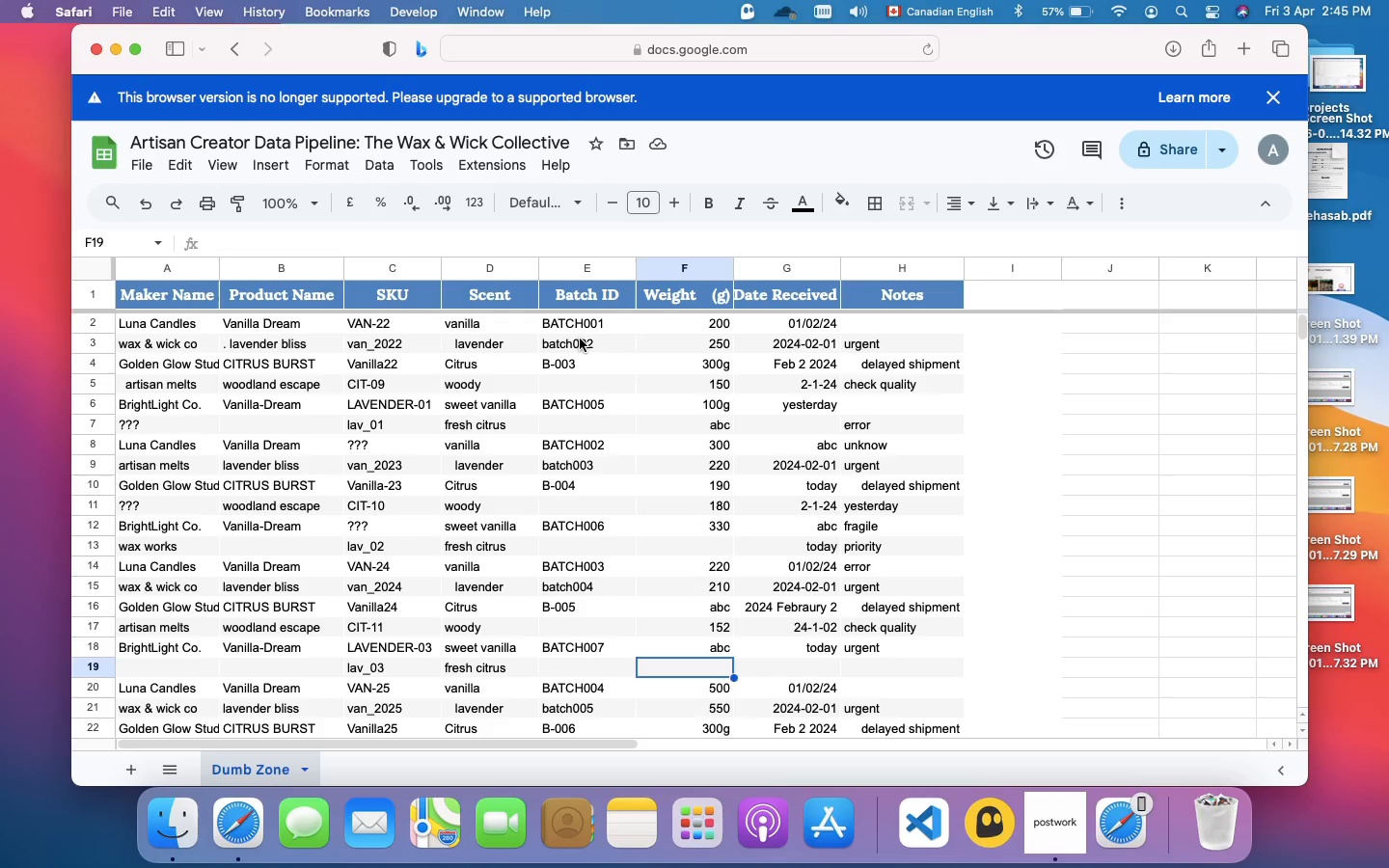 
left_click([581, 364])
 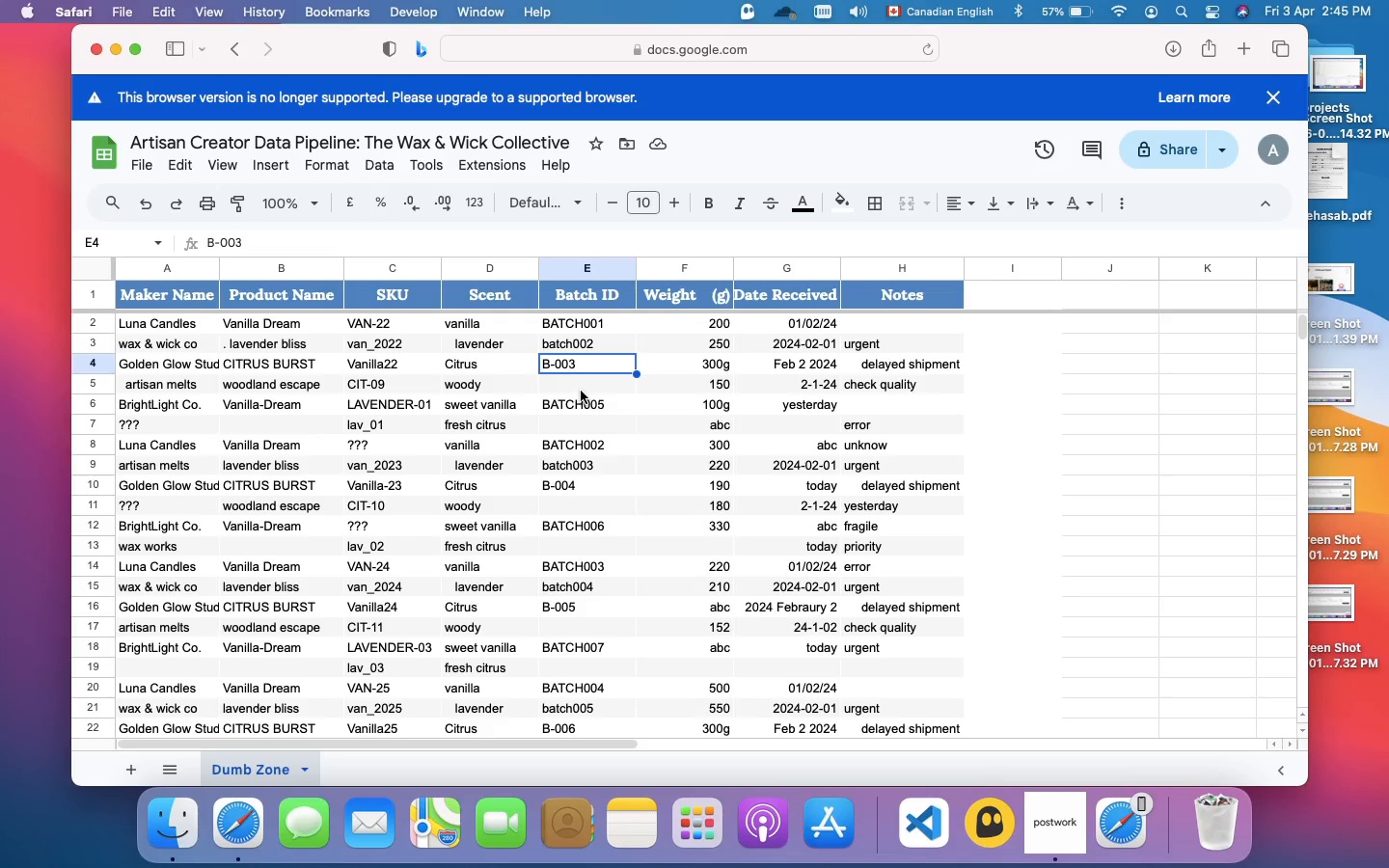 
left_click([581, 391])
 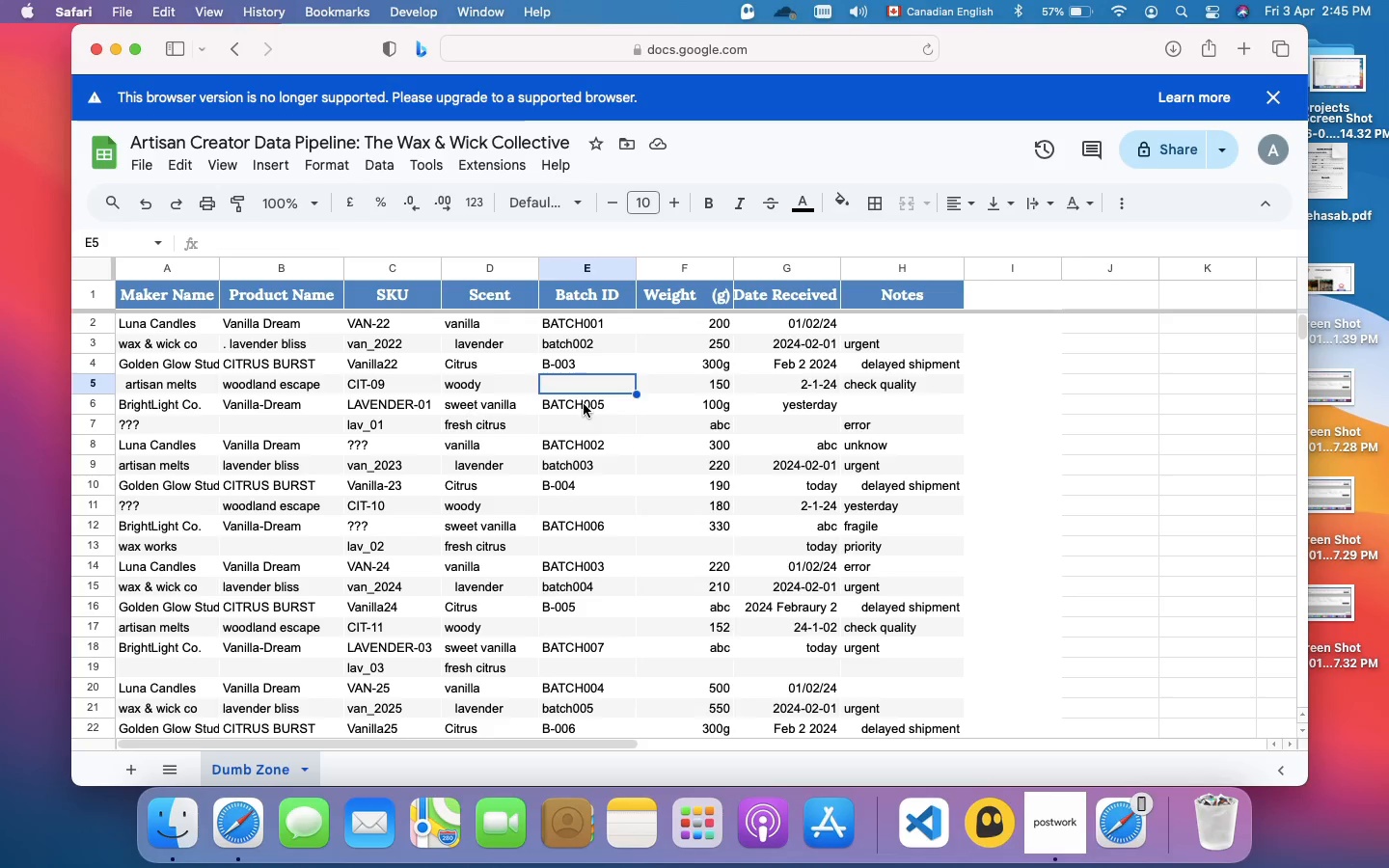 
wait(16.25)
 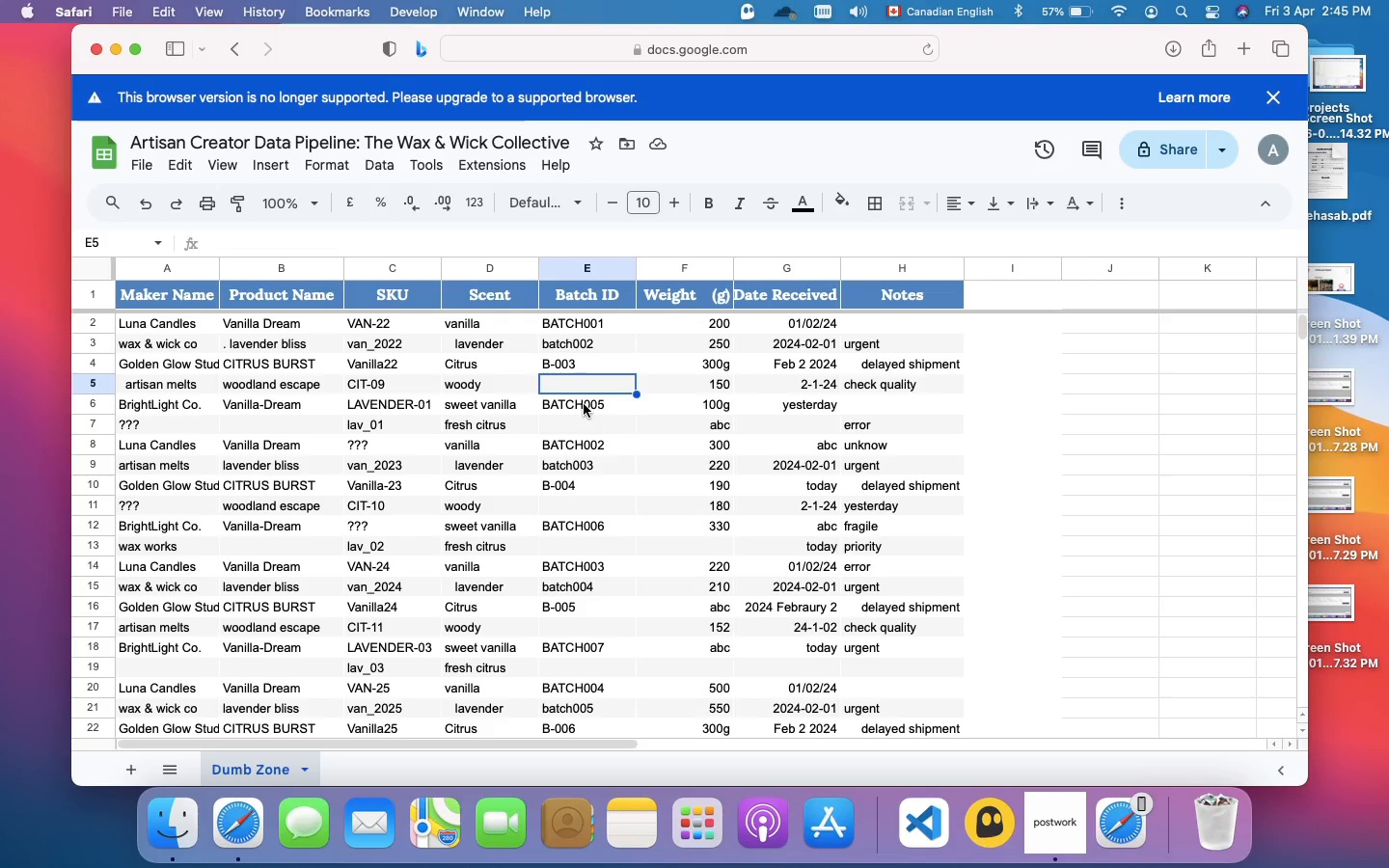 
type(batch)
 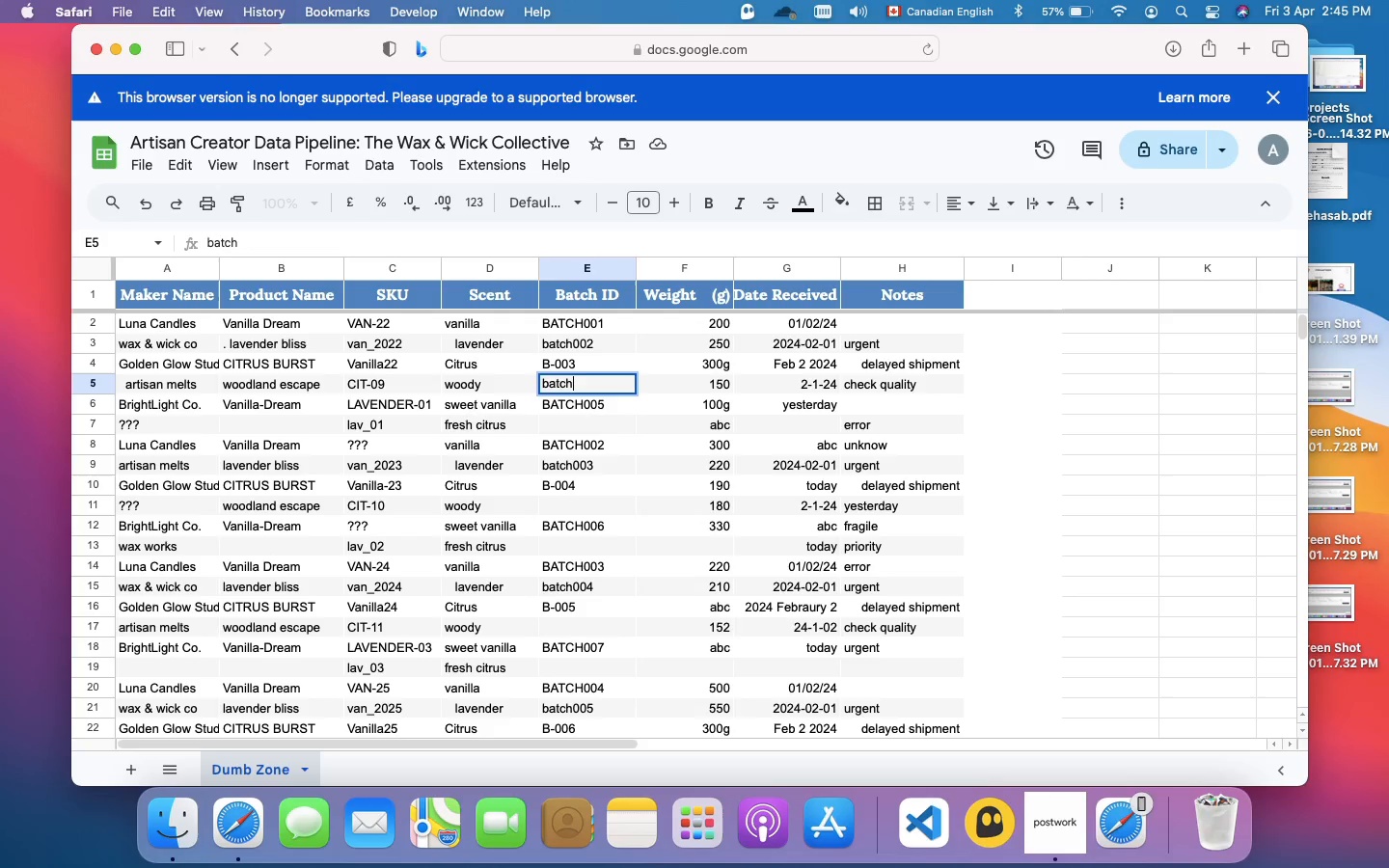 
type(007)
 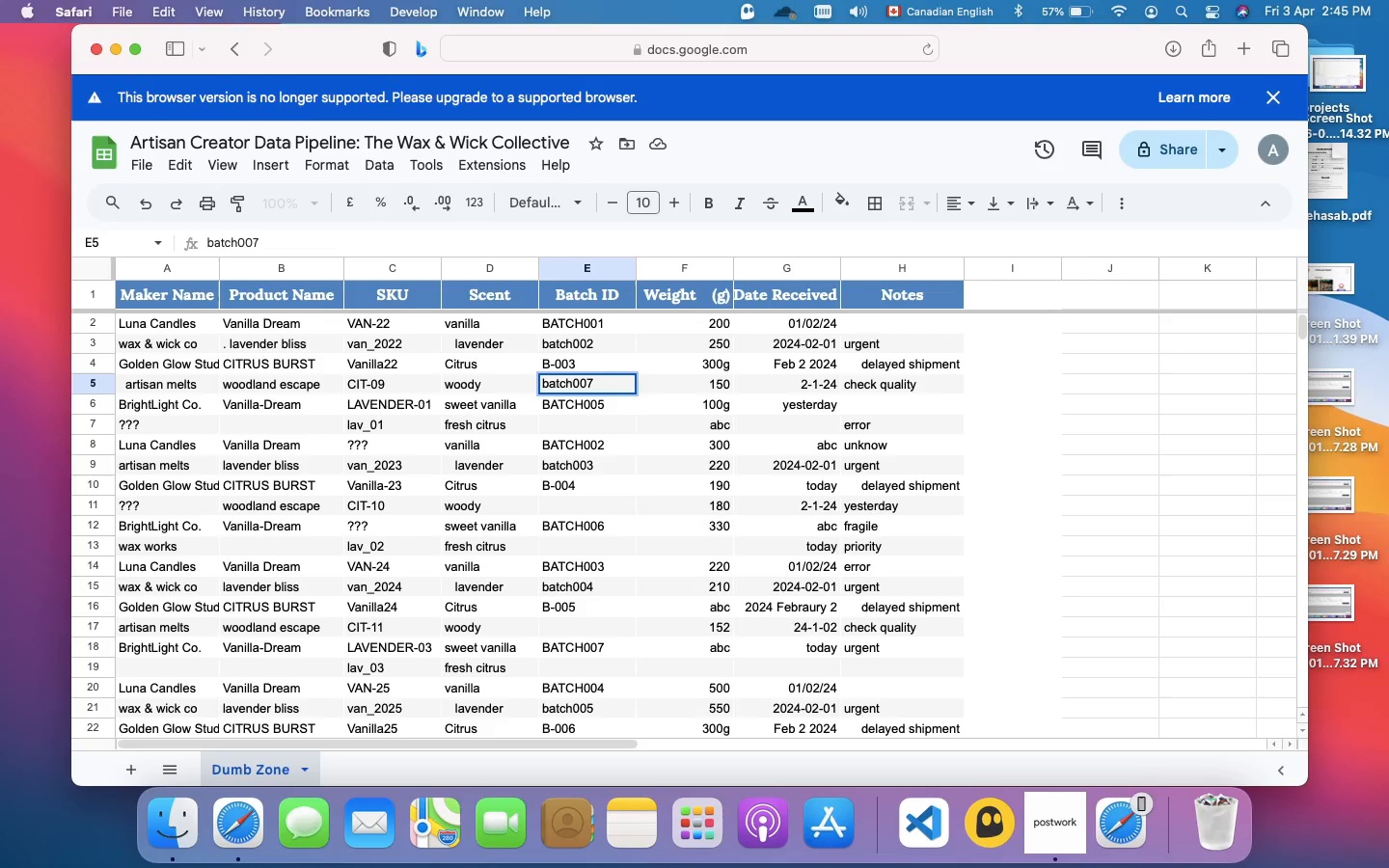 
key(Enter)
 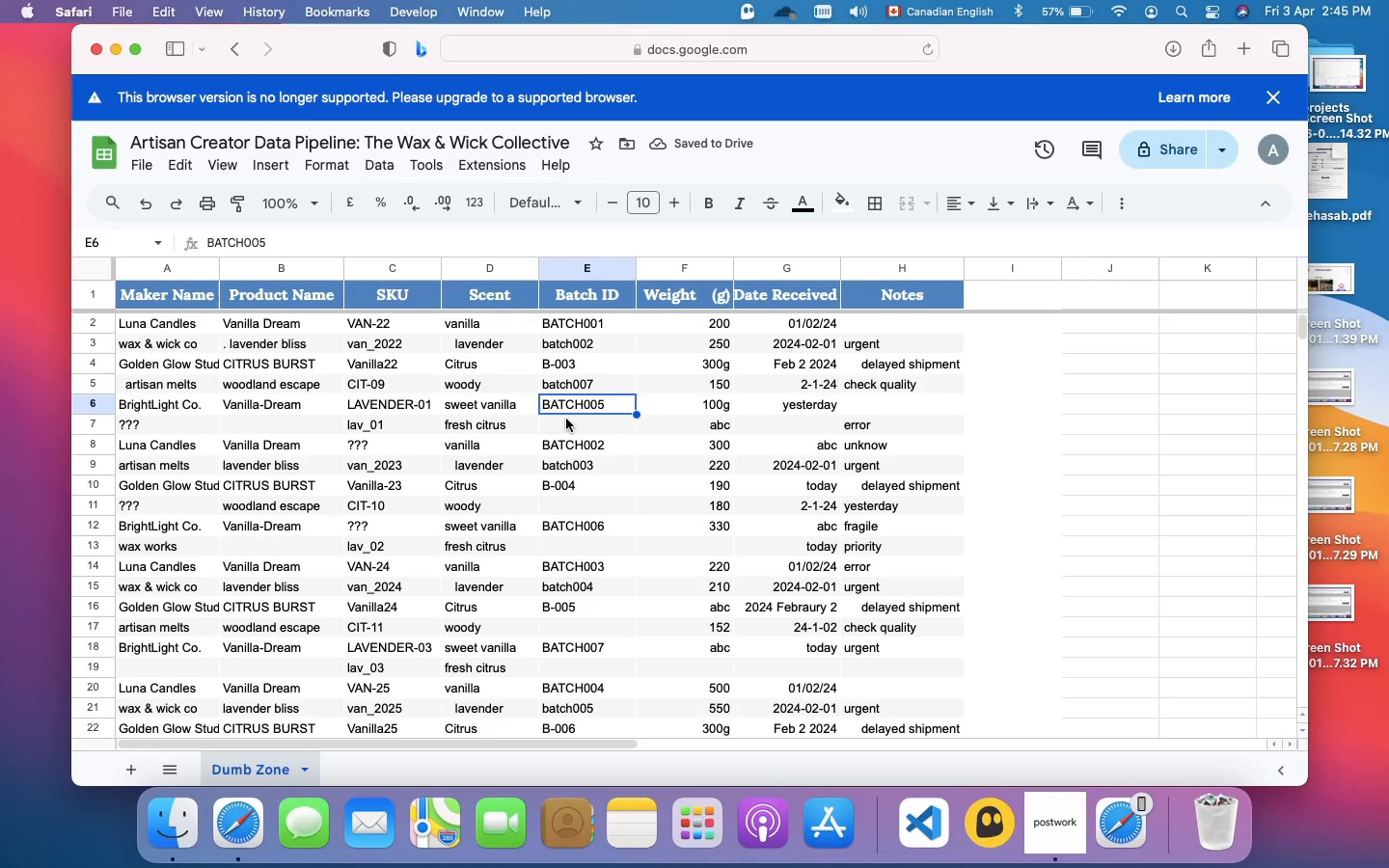 
wait(7.03)
 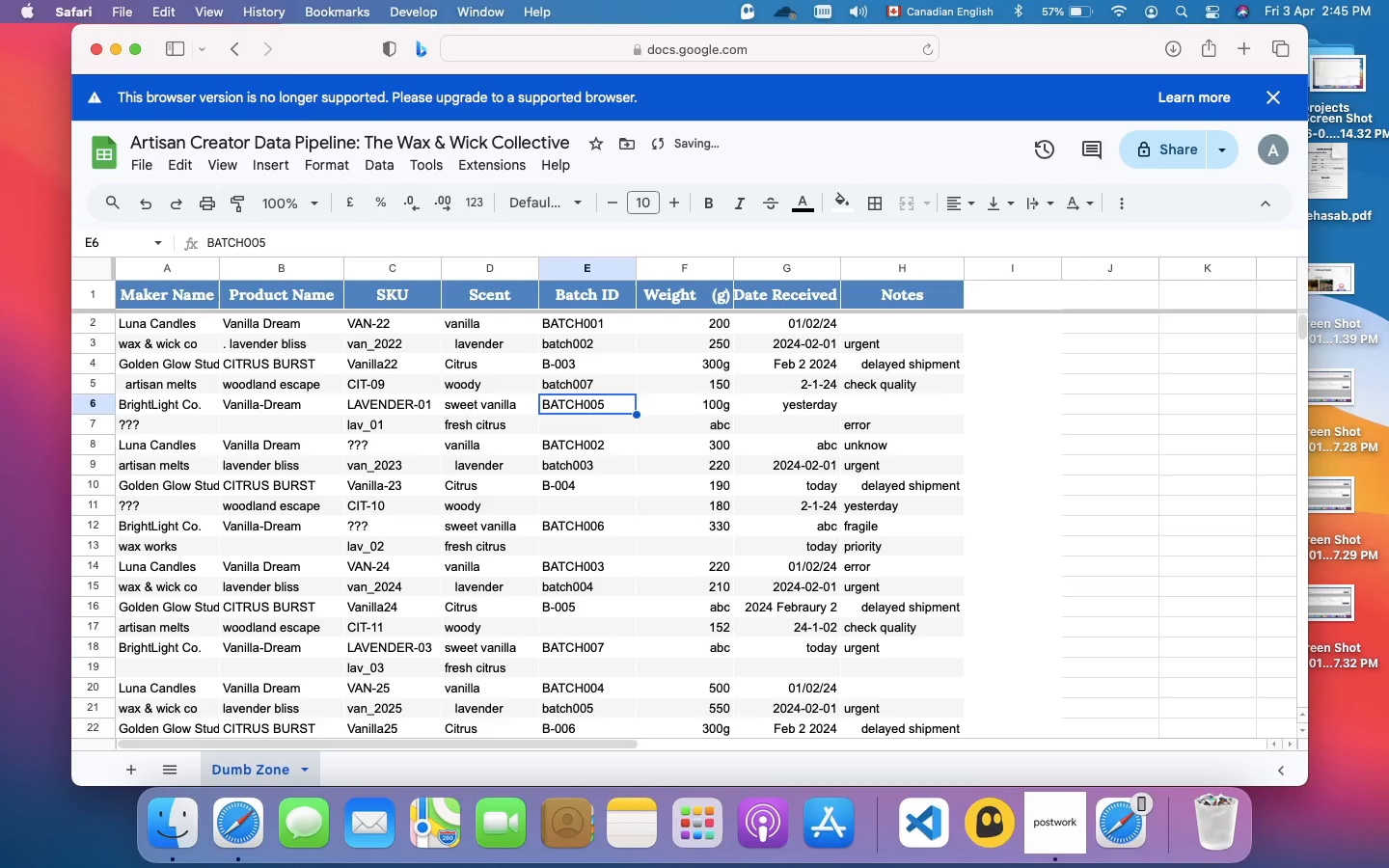 
left_click([566, 419])
 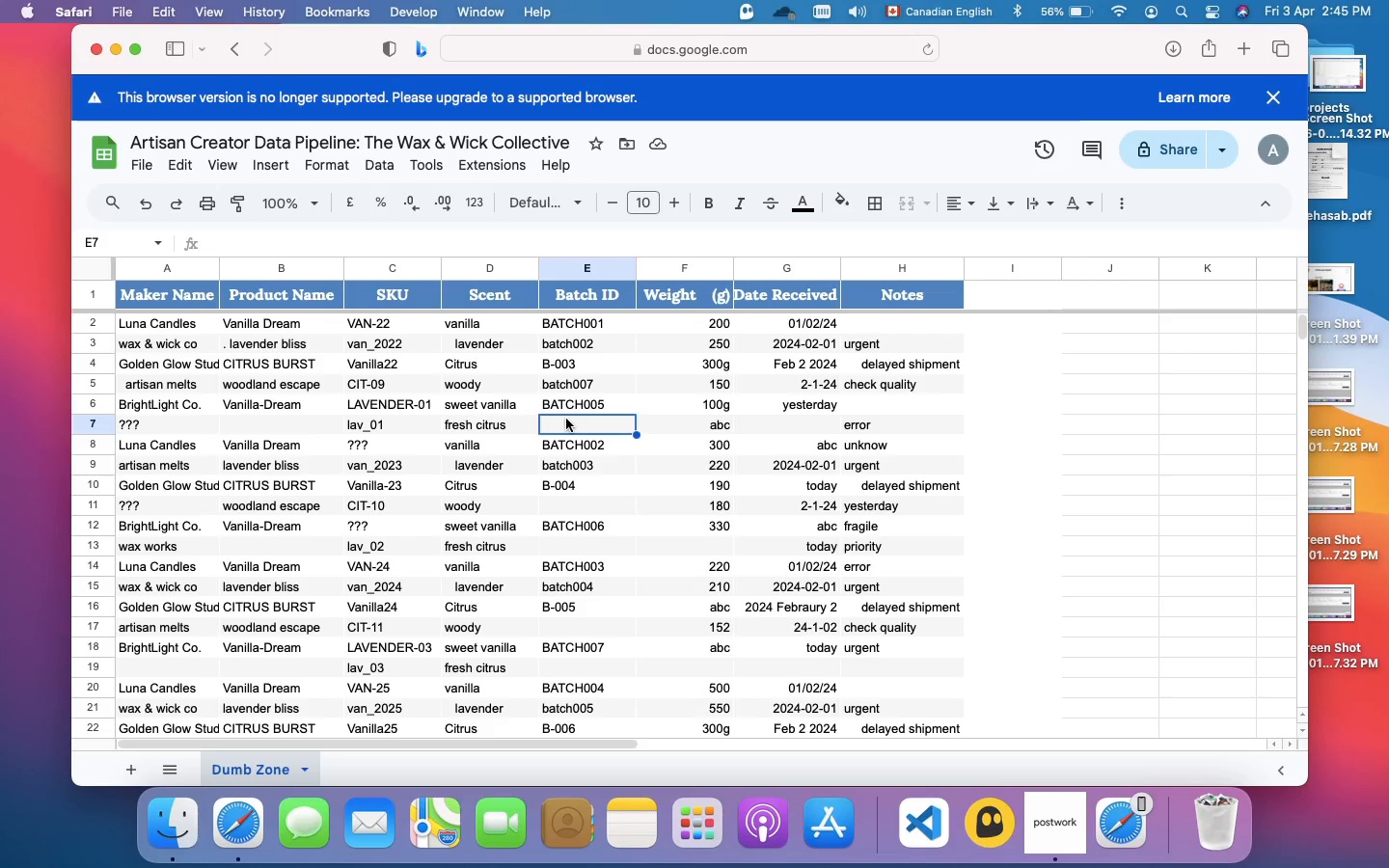 
type(6006)
 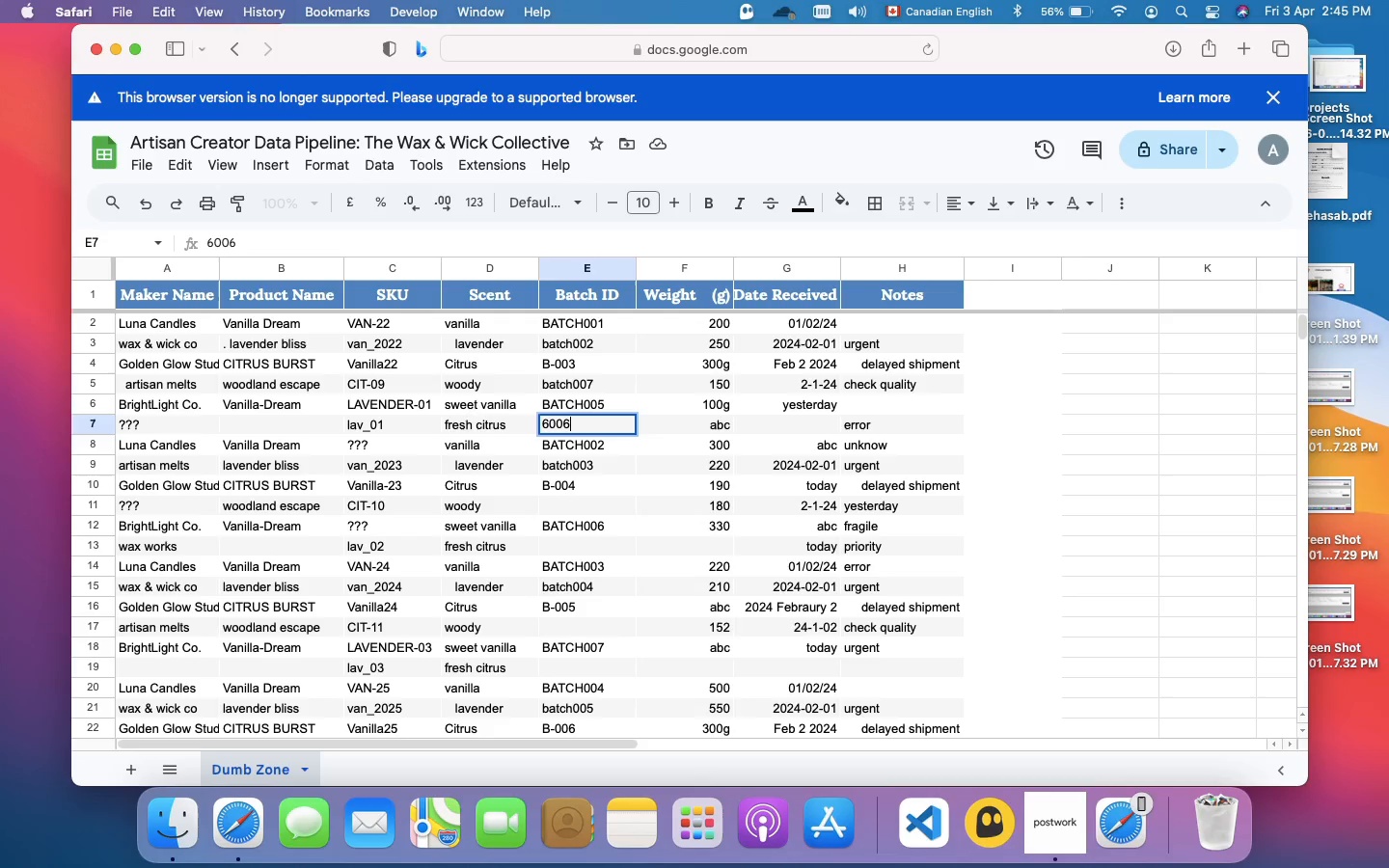 
key(Enter)
 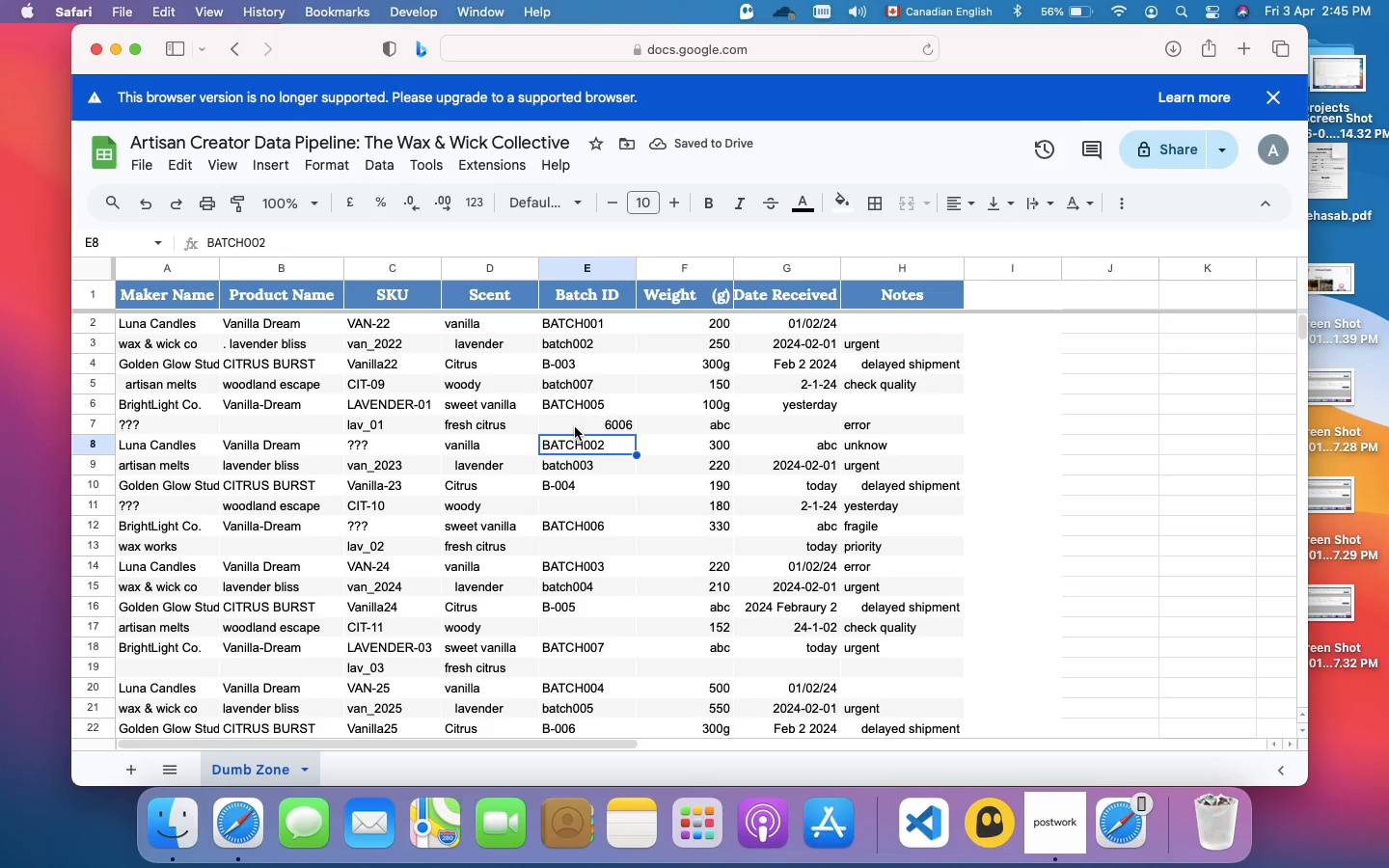 
wait(9.22)
 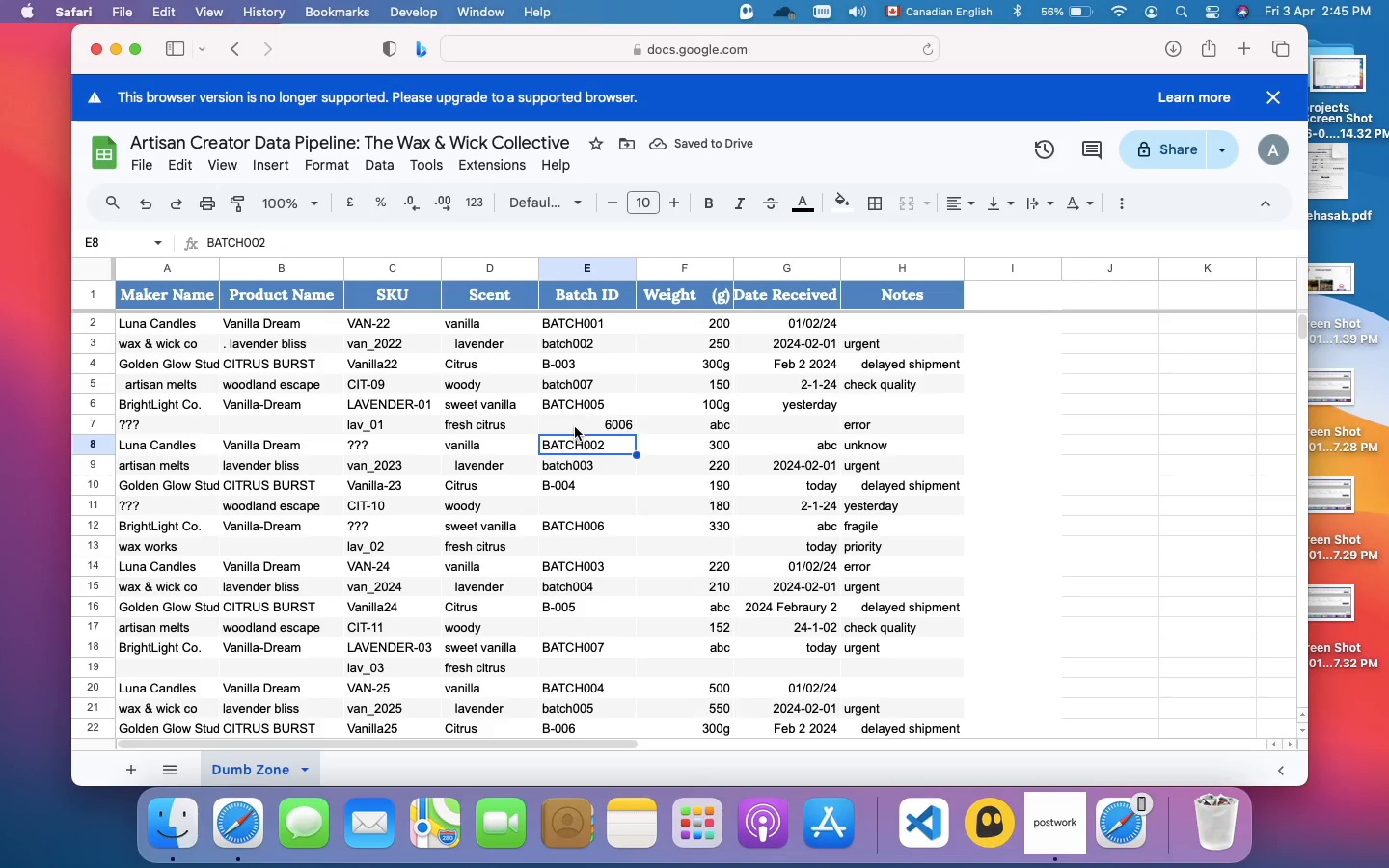 
left_click([581, 502])
 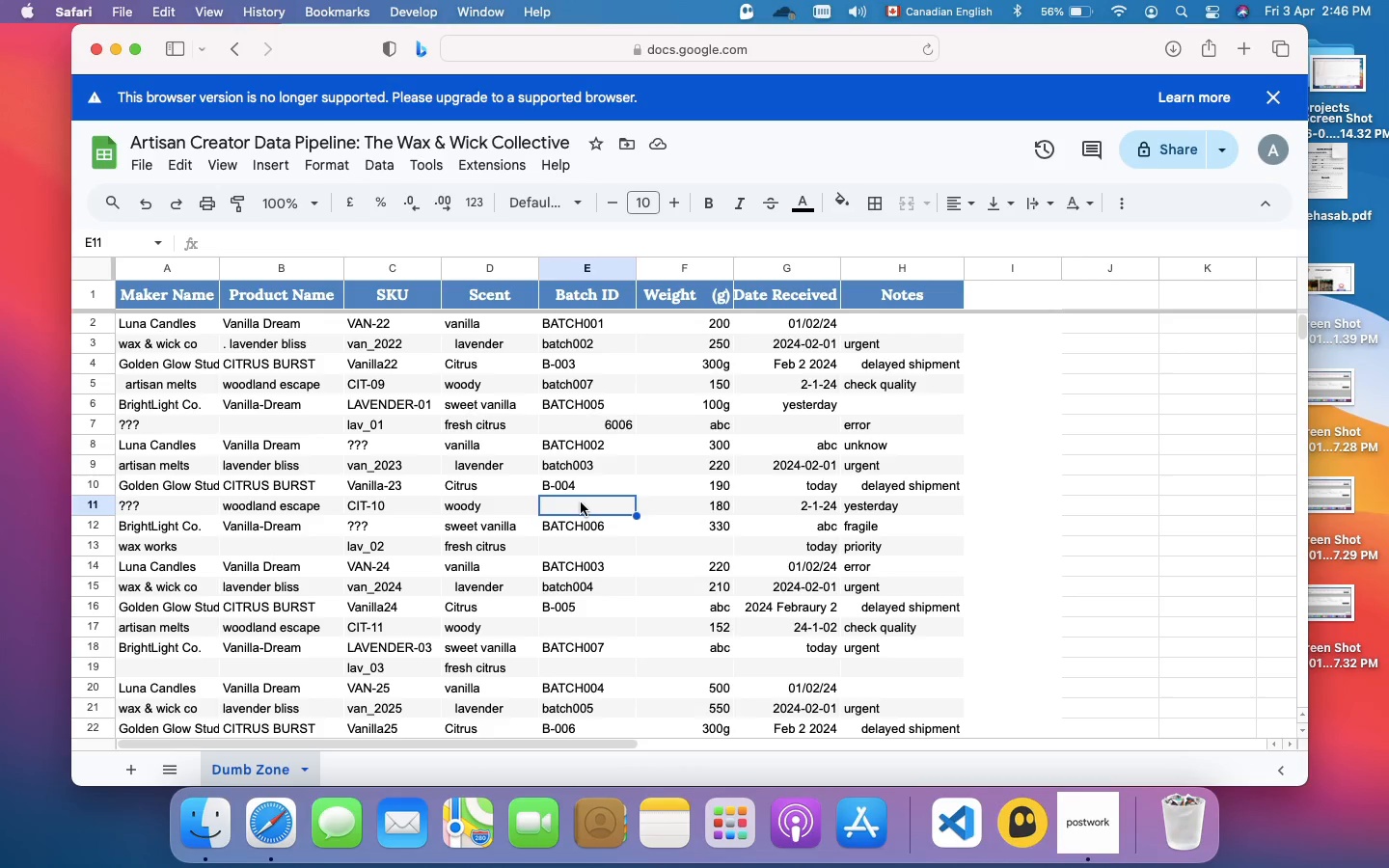 
wait(6.21)
 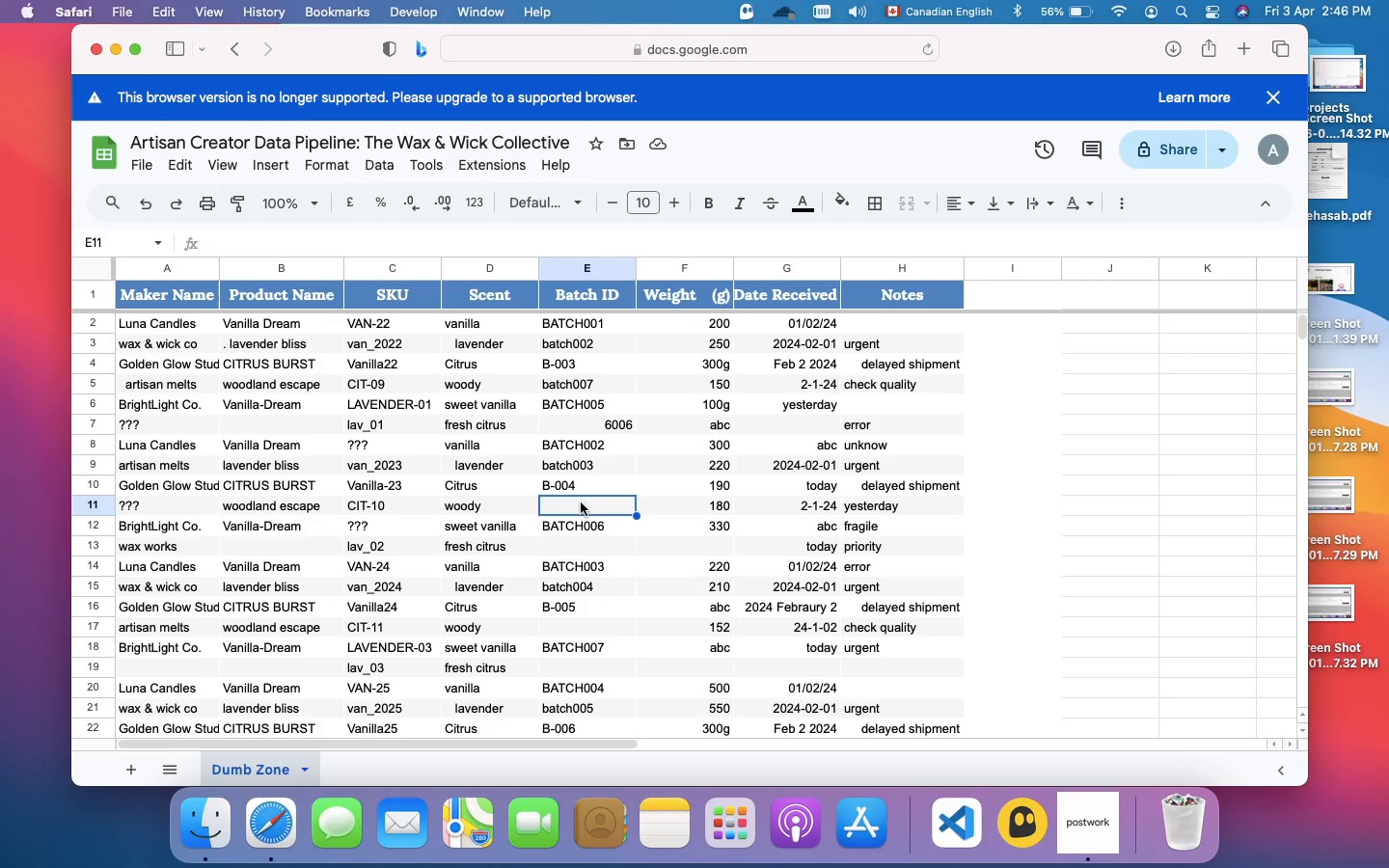 
double_click([586, 490])
 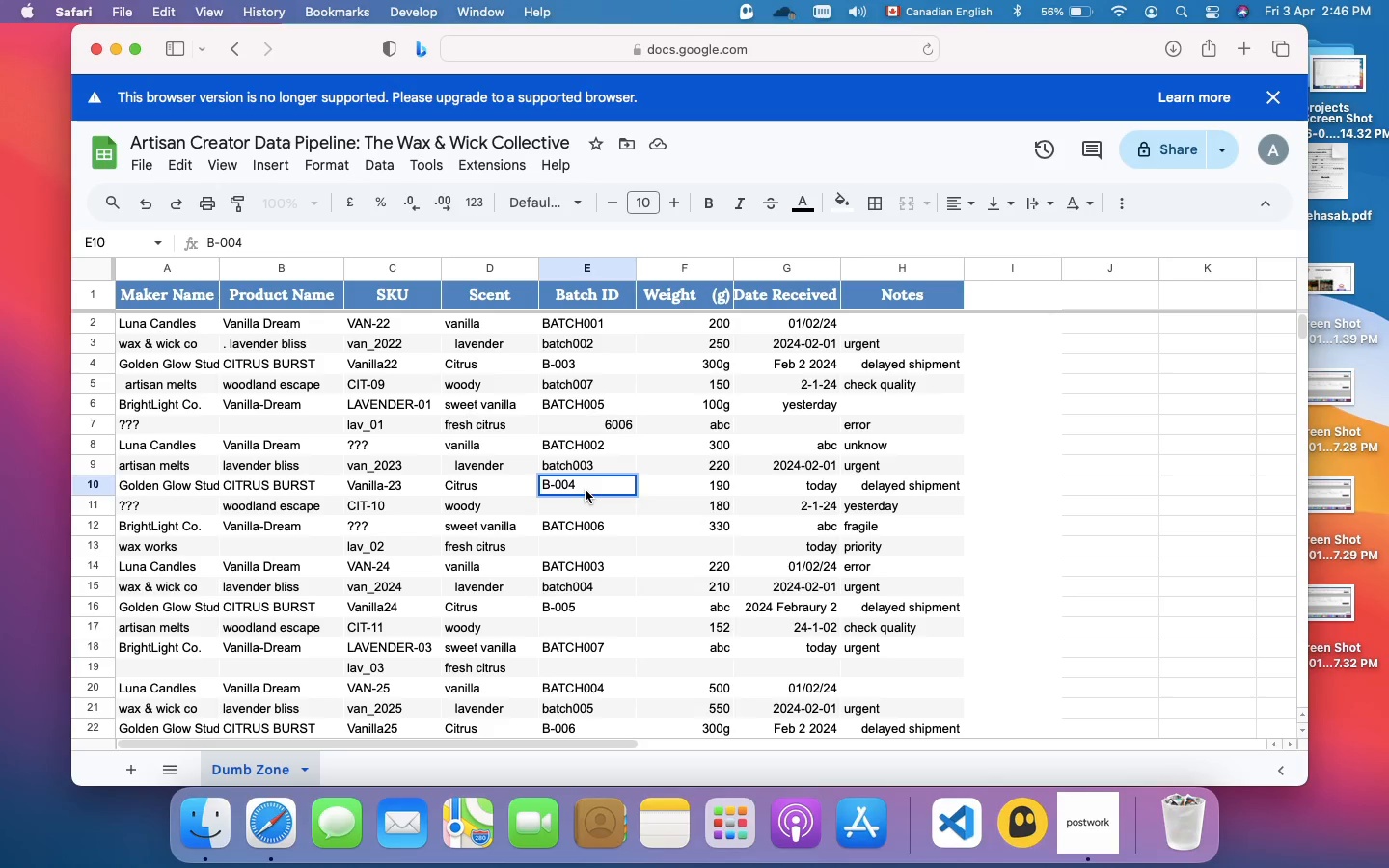 
key(Meta+A)
 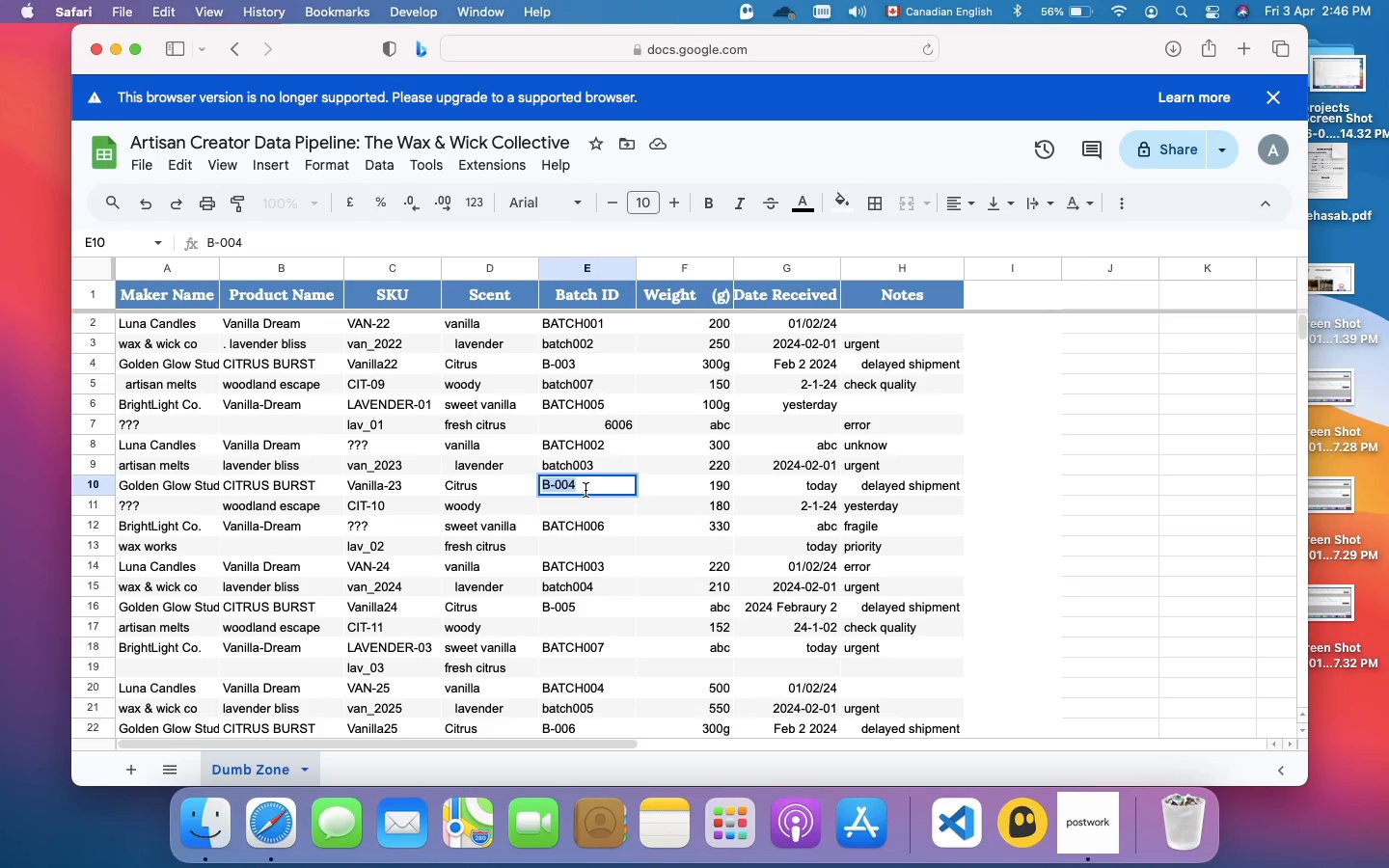 
type(220 )
key(Backspace)
type(g)
 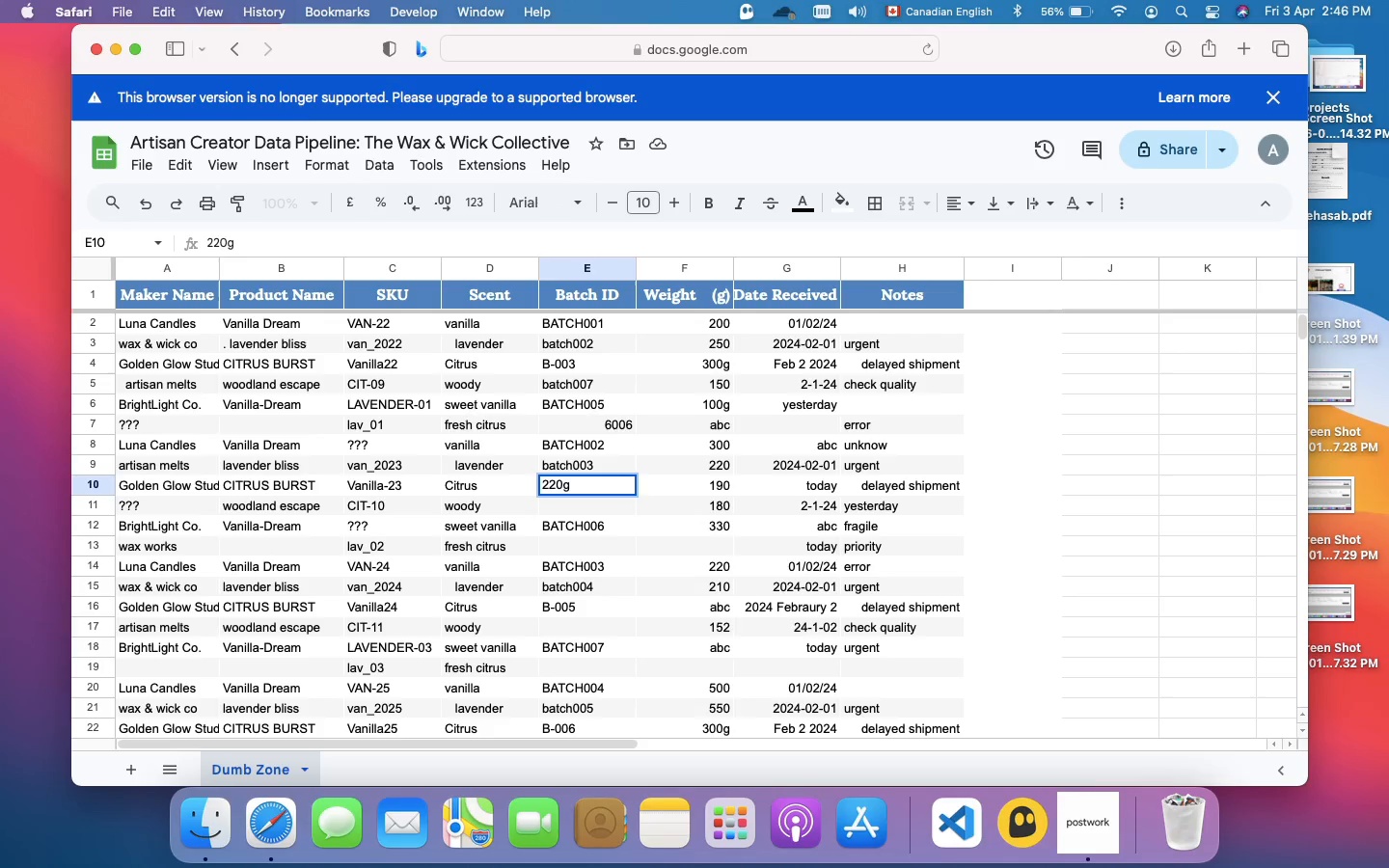 
key(Enter)
 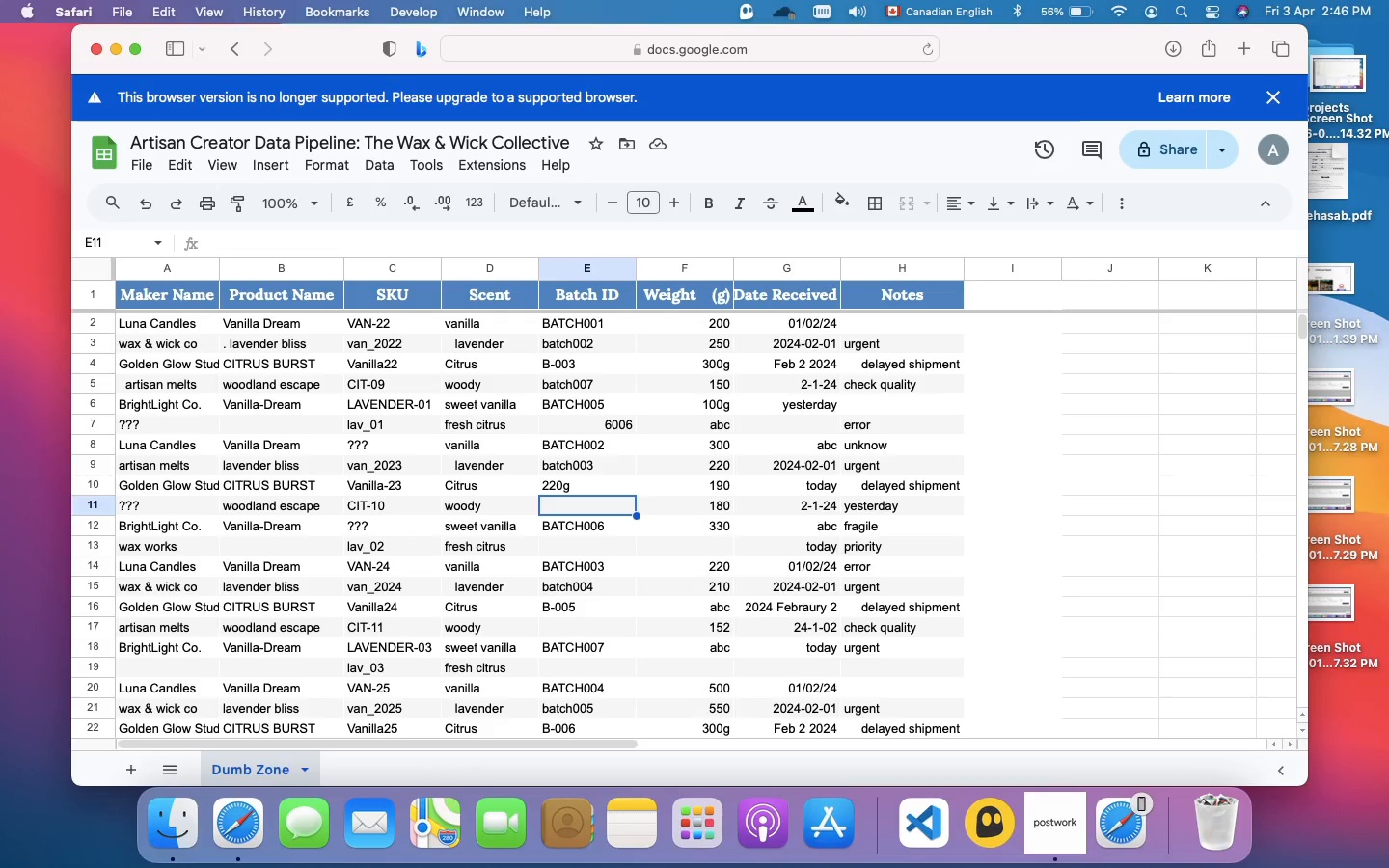 
wait(26.59)
 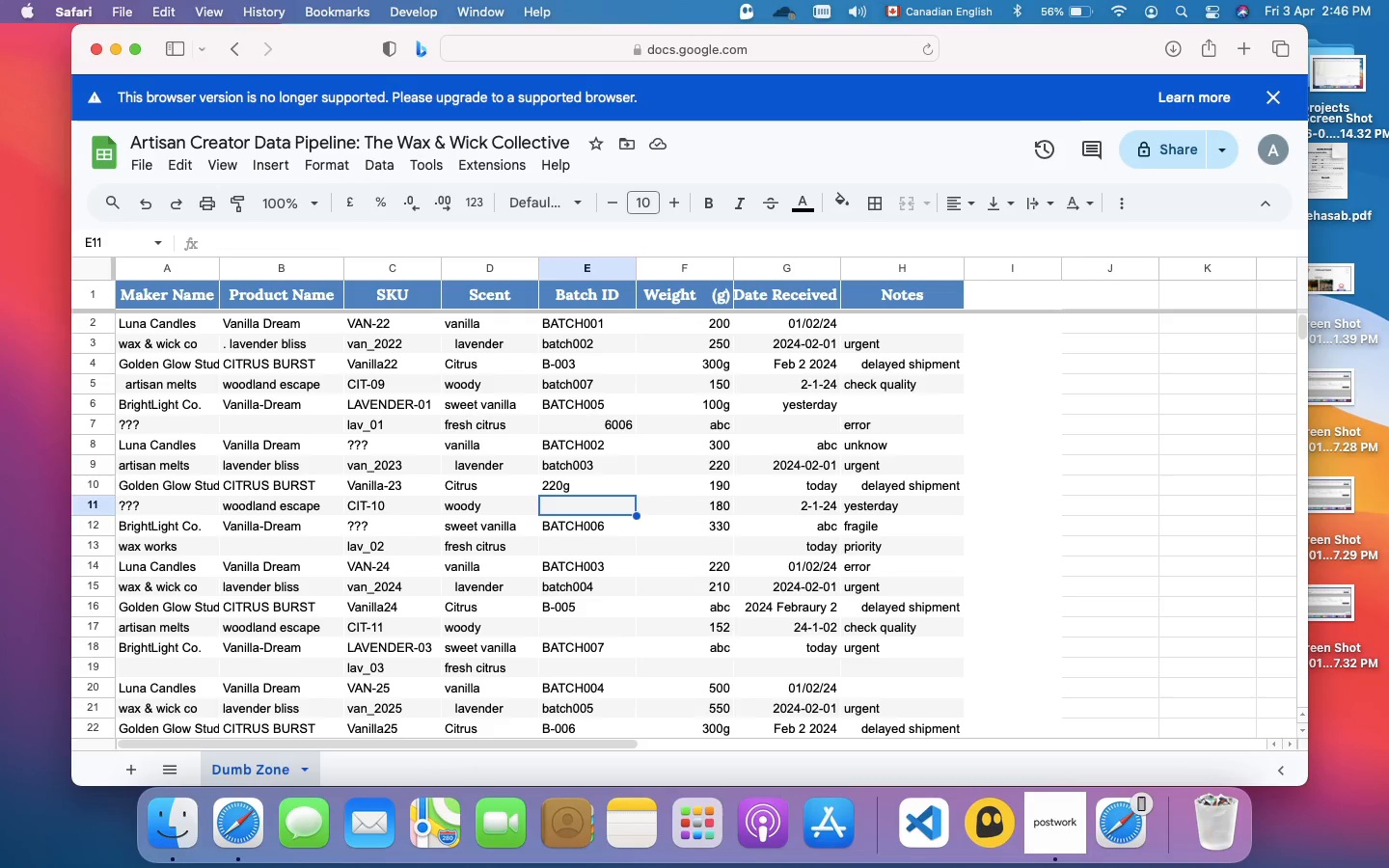 
scroll: coordinate [586, 490], scroll_direction: down, amount: 1.0
 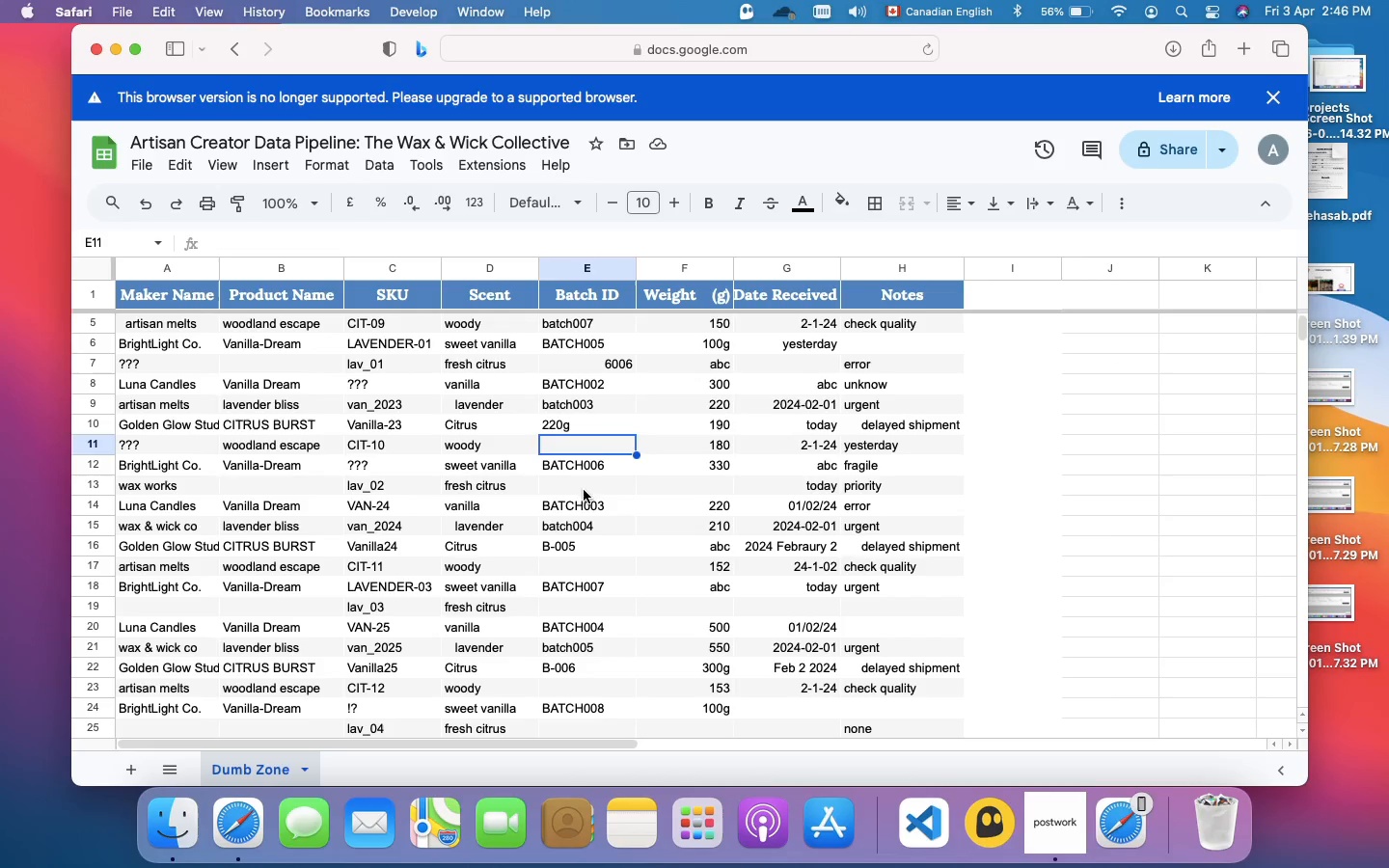 
left_click([588, 483])
 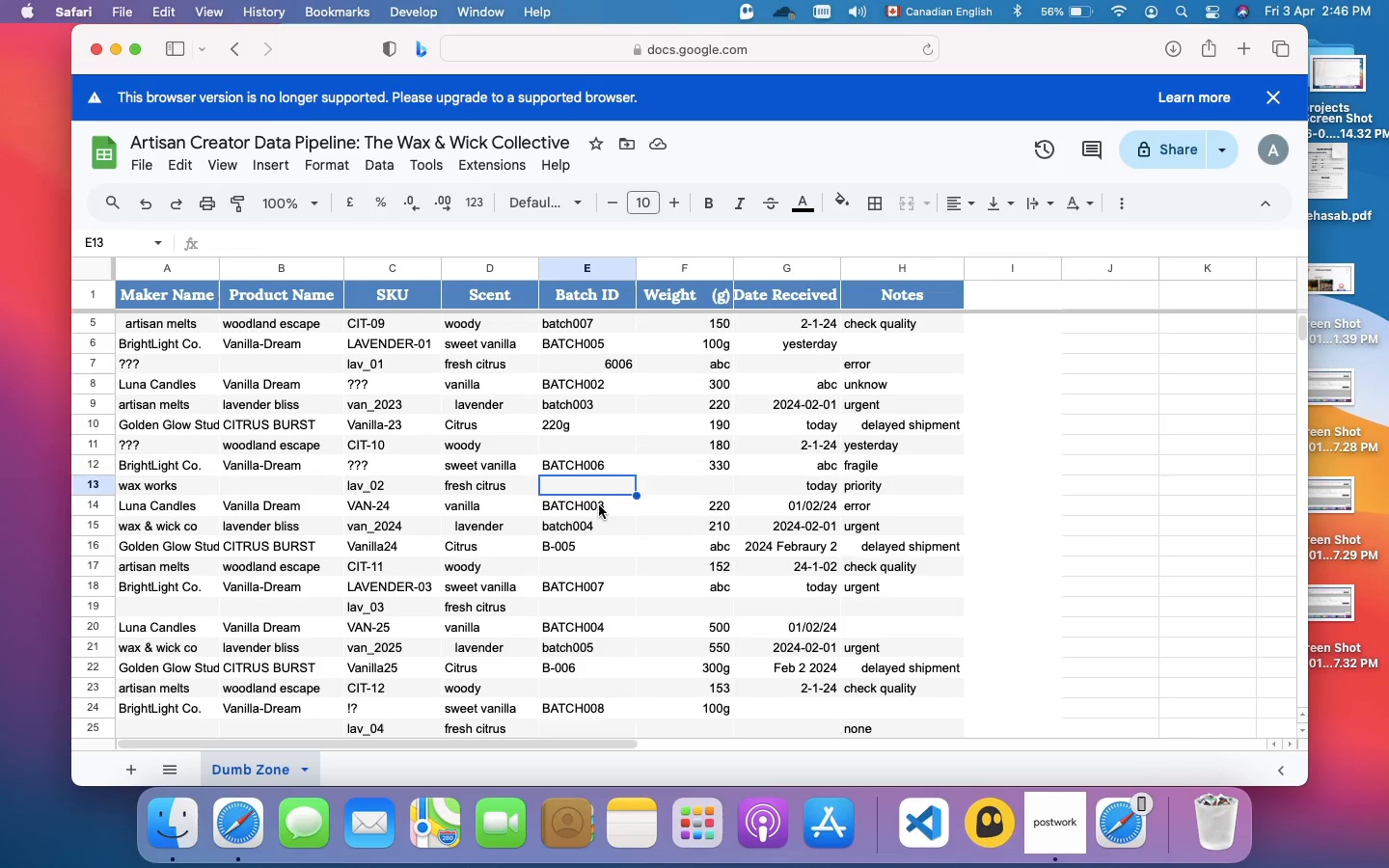 
double_click([599, 505])
 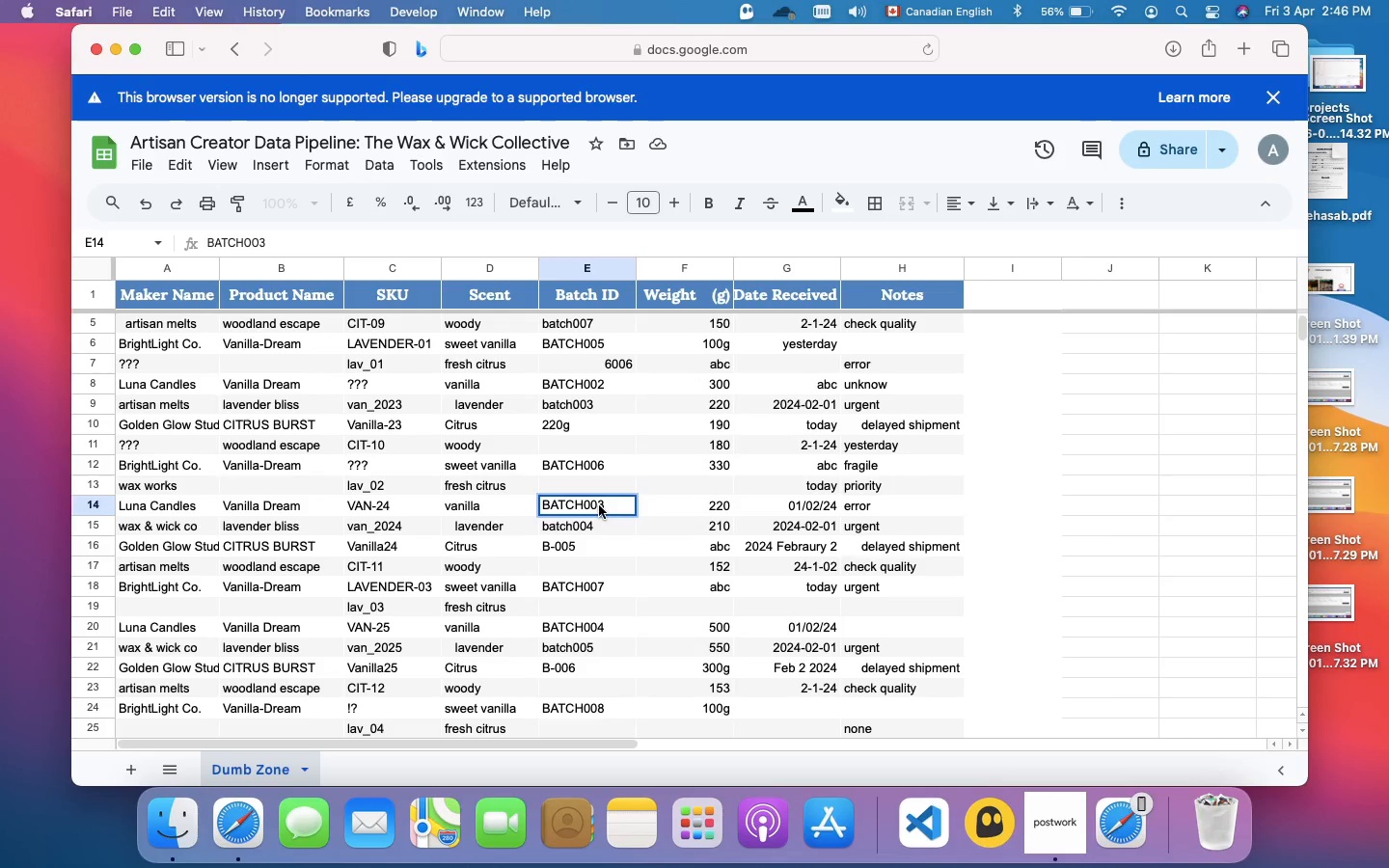 
key(Backspace)
 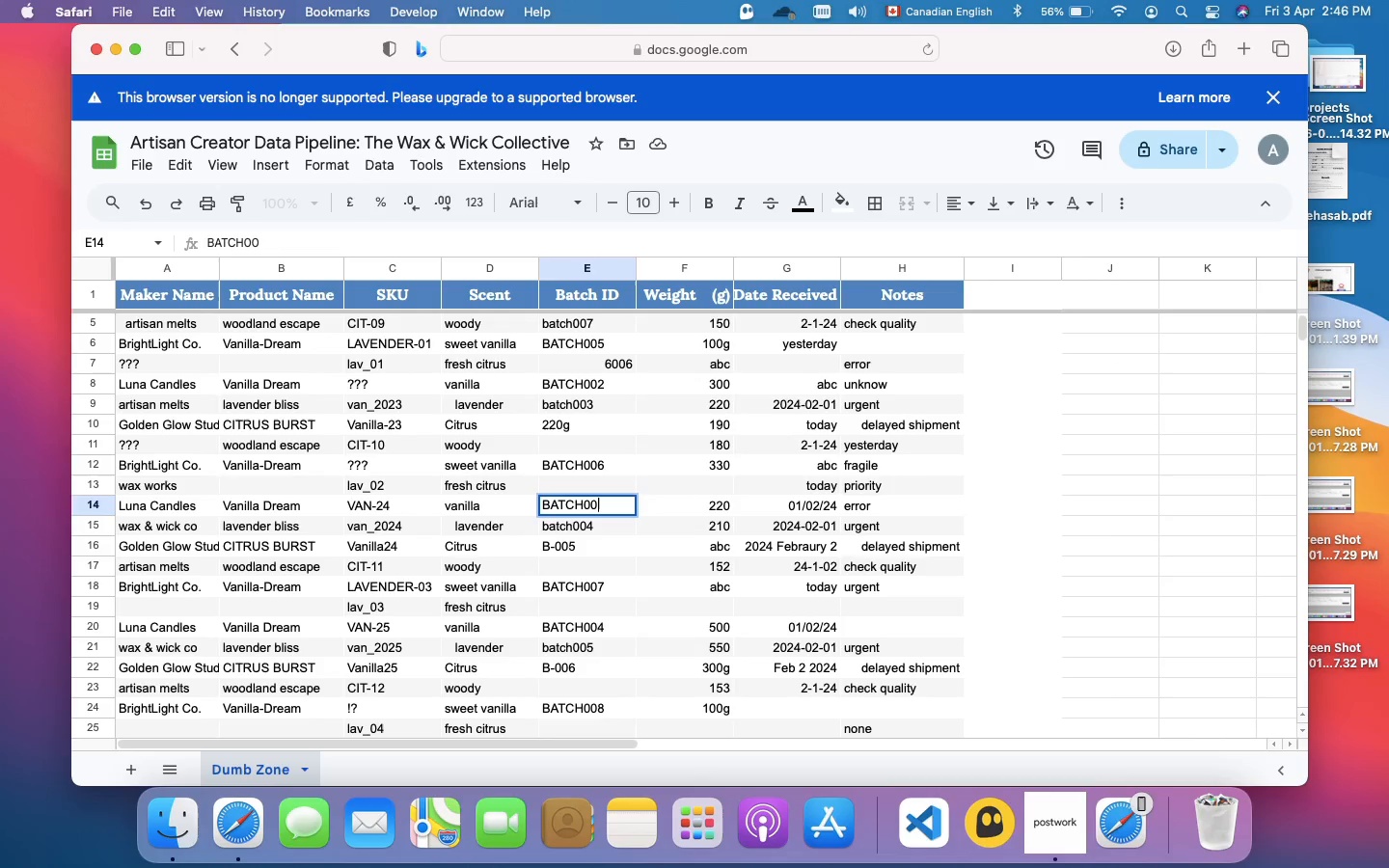 
key(ArrowLeft)
 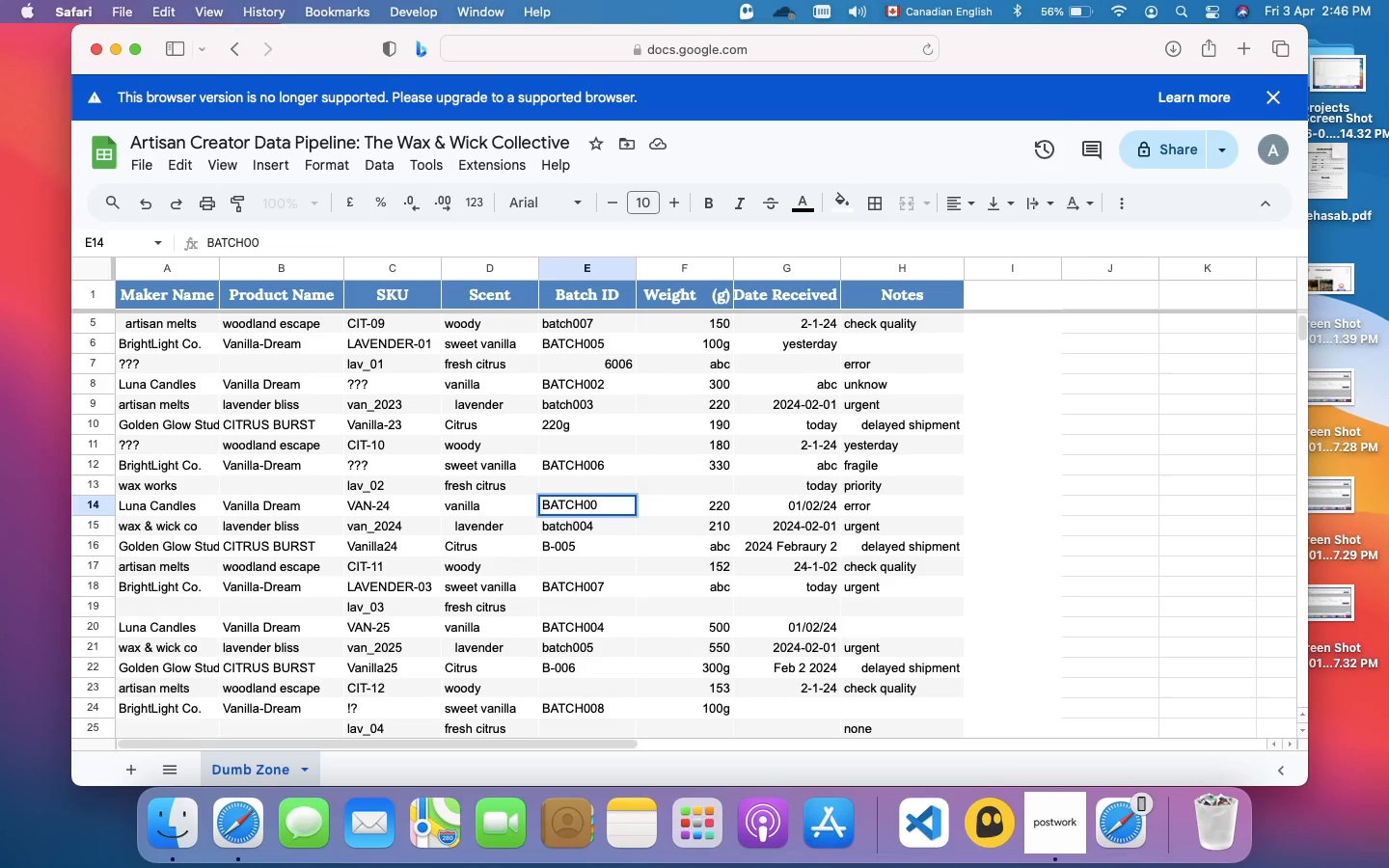 
key(Minus)
 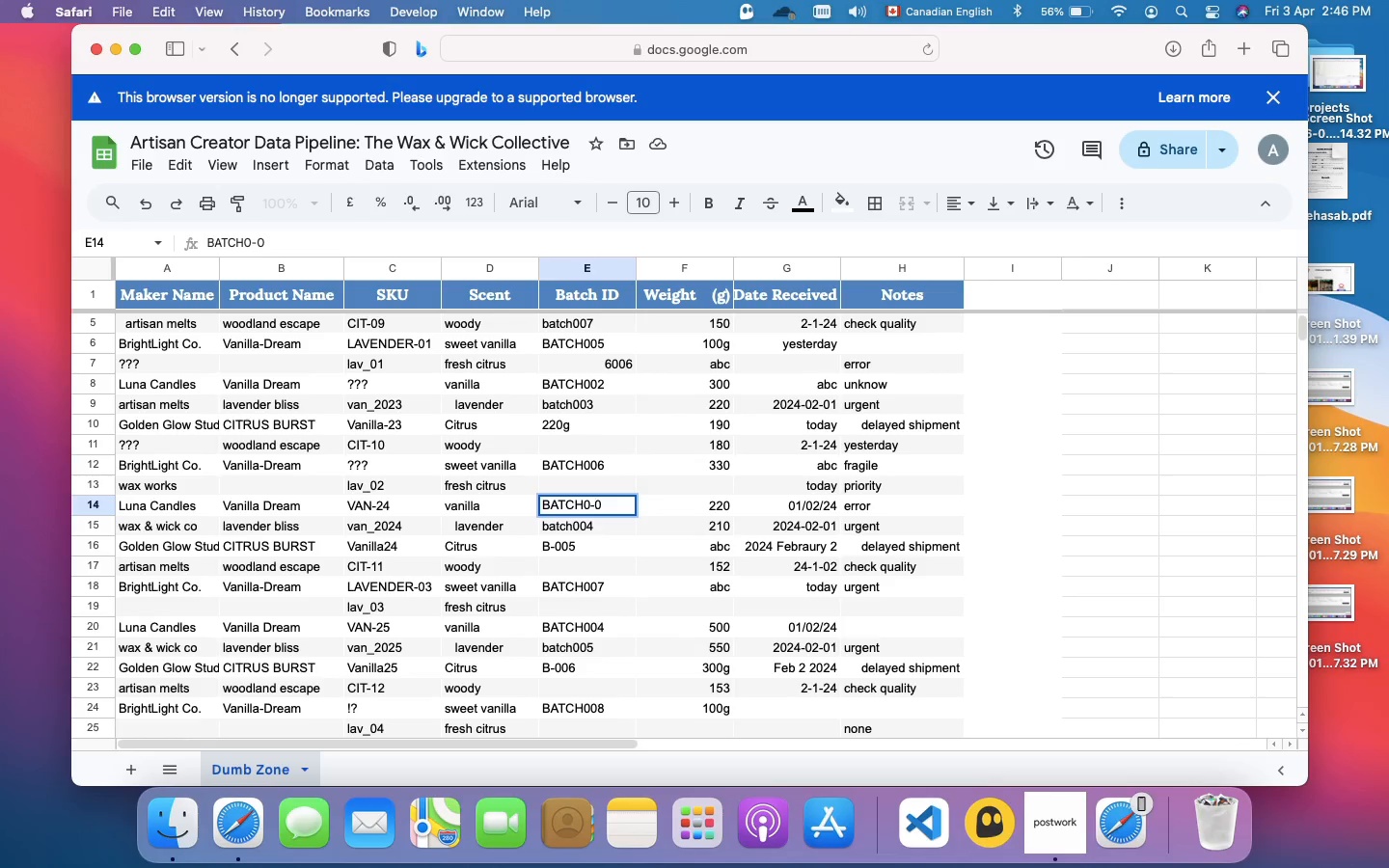 
key(ArrowRight)
 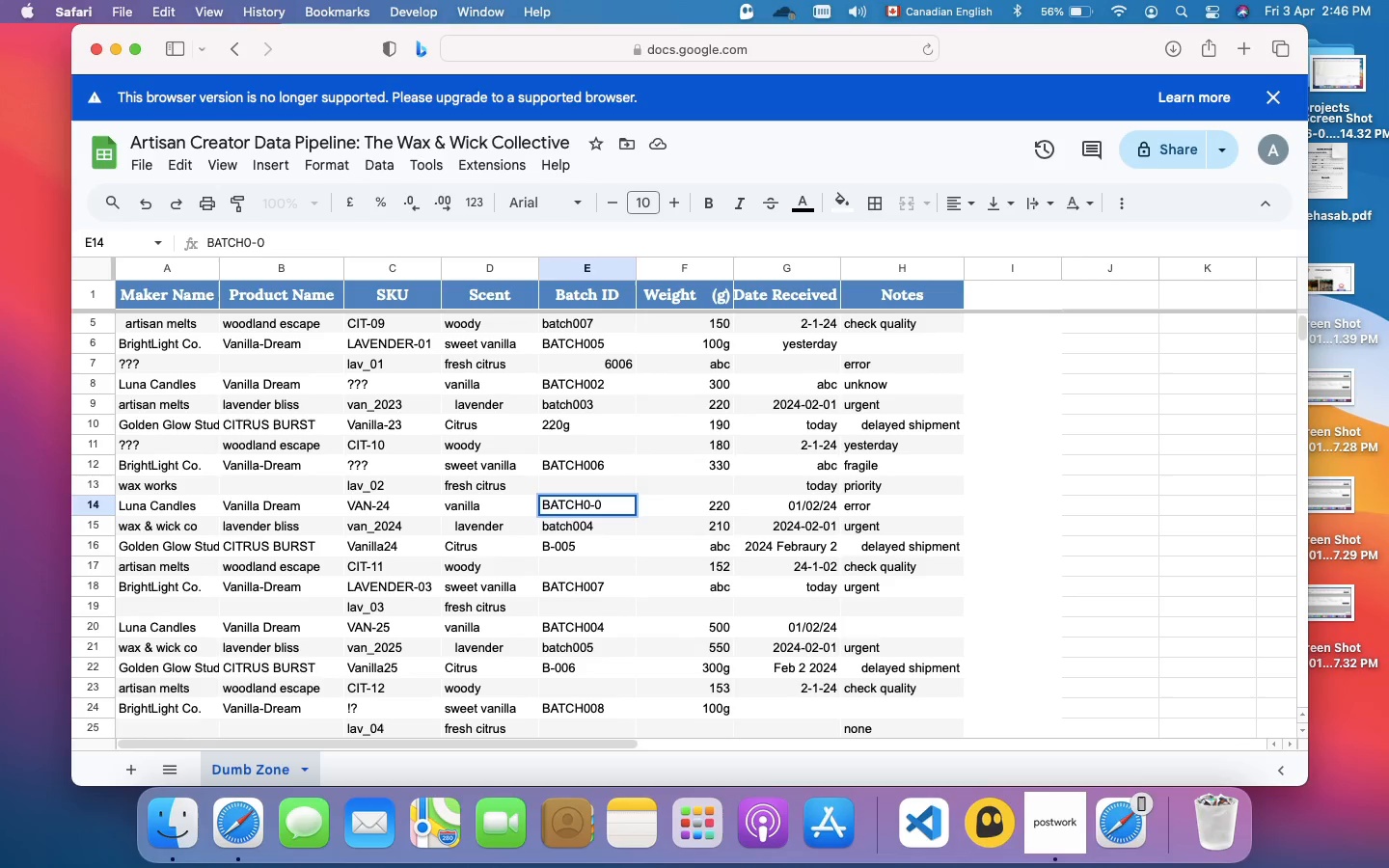 
key(Minus)
 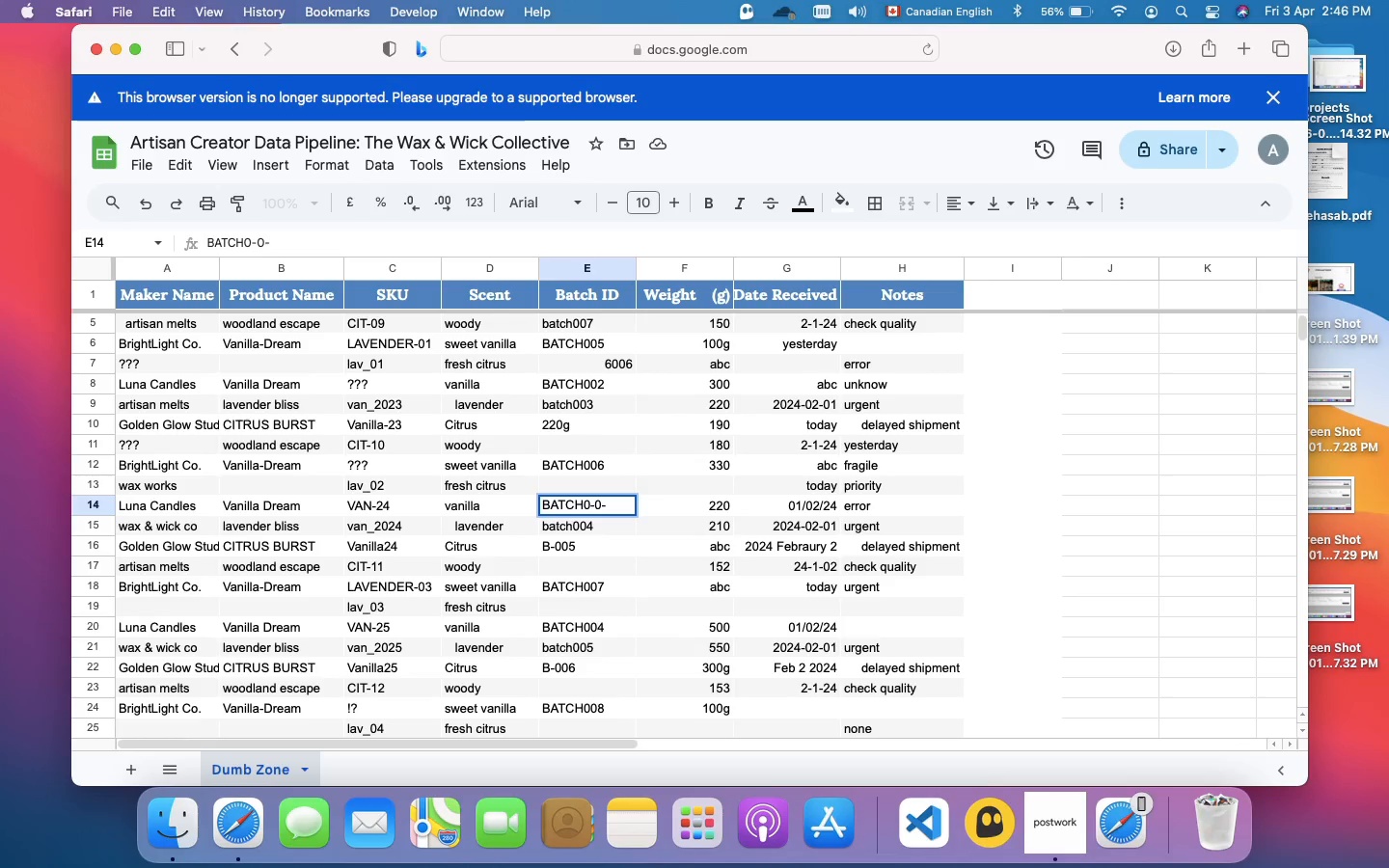 
key(3)
 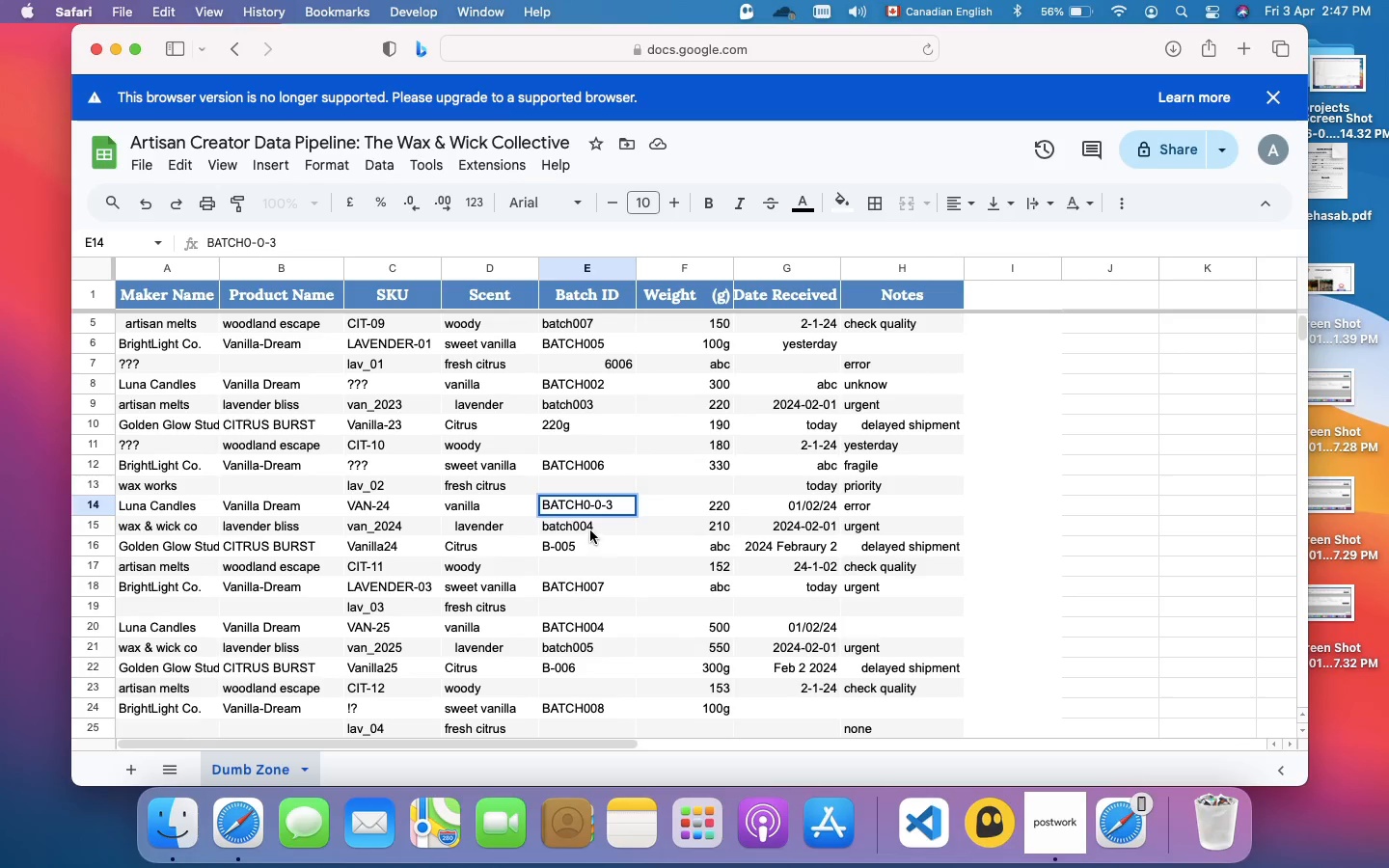 
wait(5.12)
 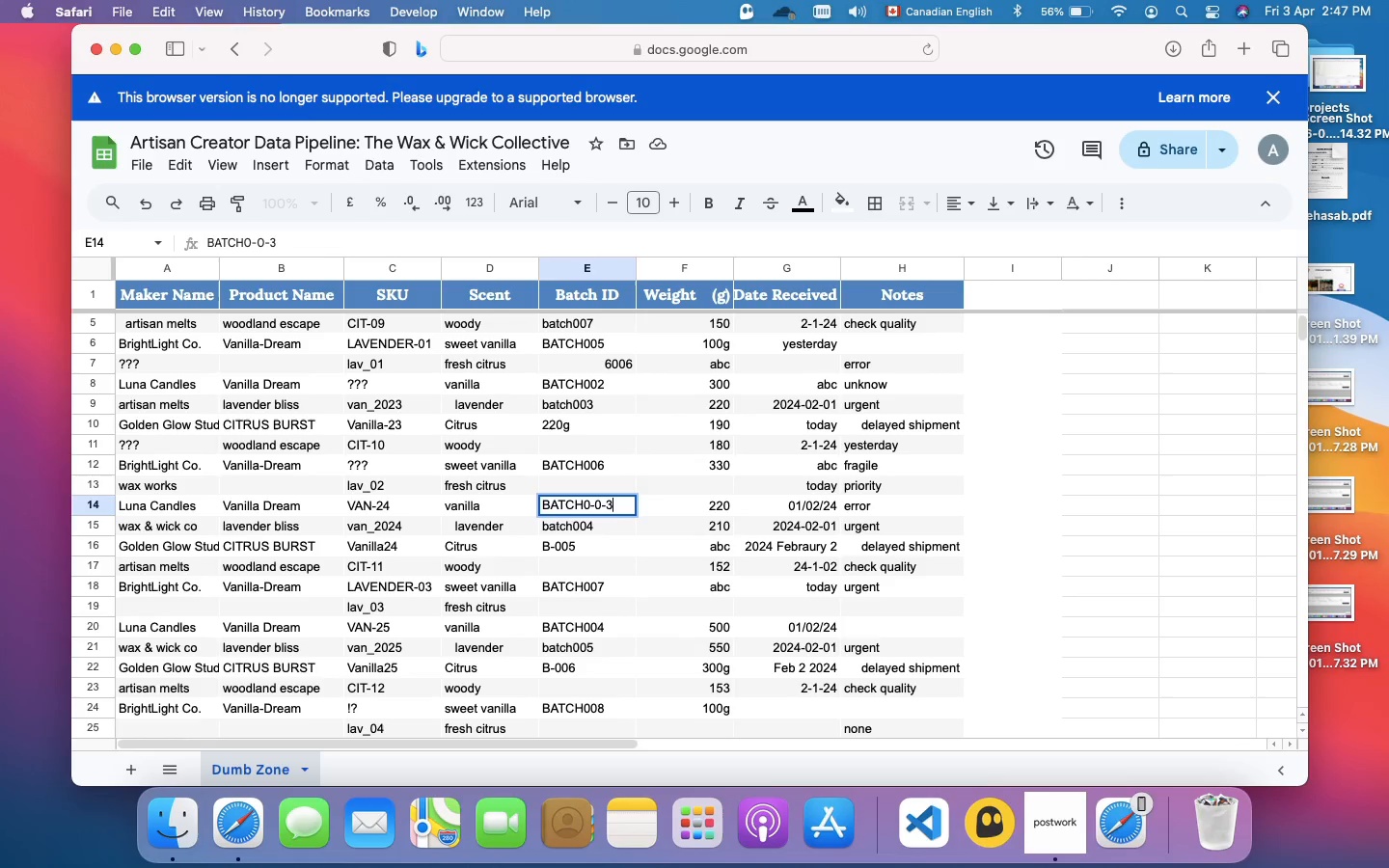 
left_click([575, 528])
 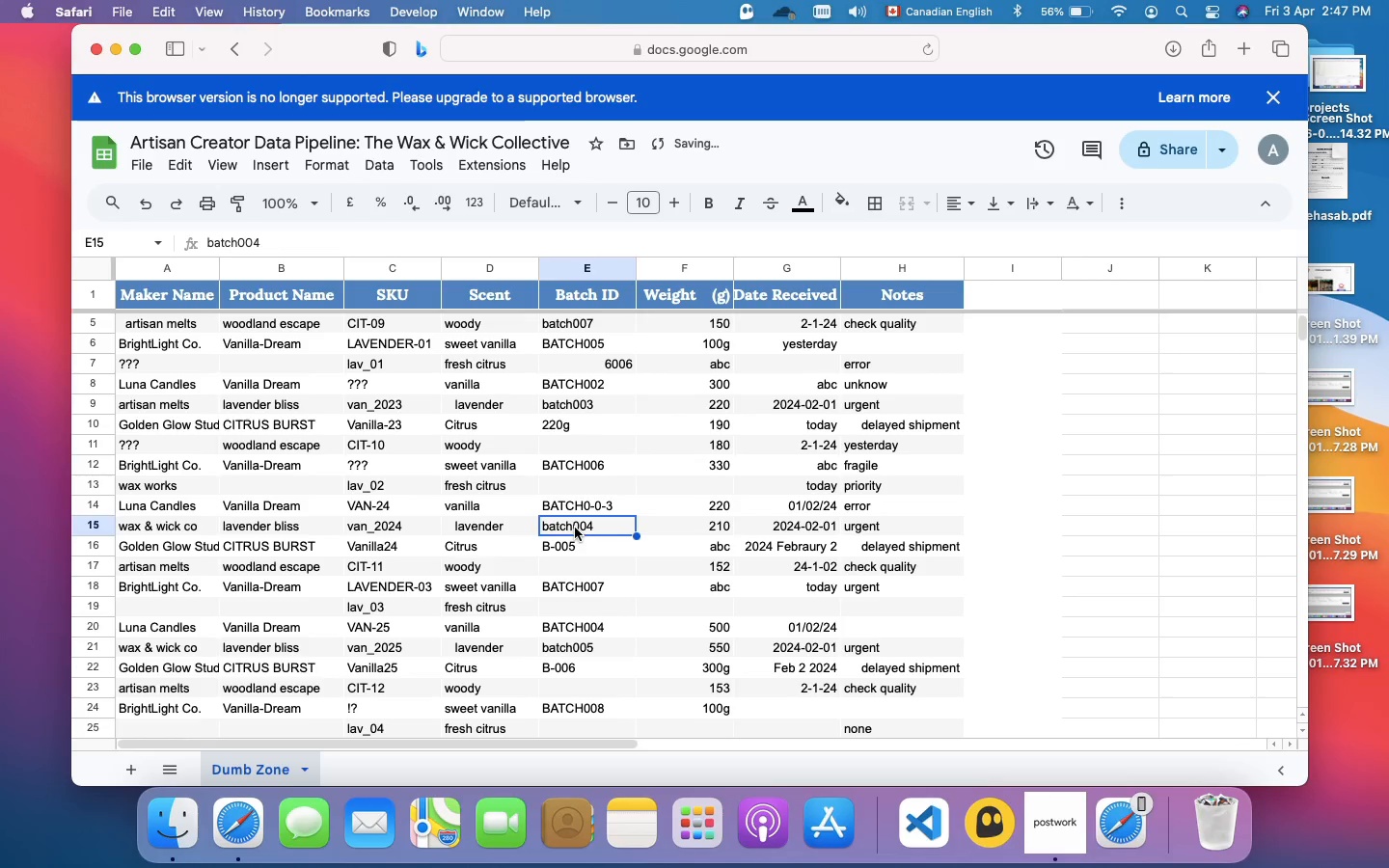 
double_click([575, 528])
 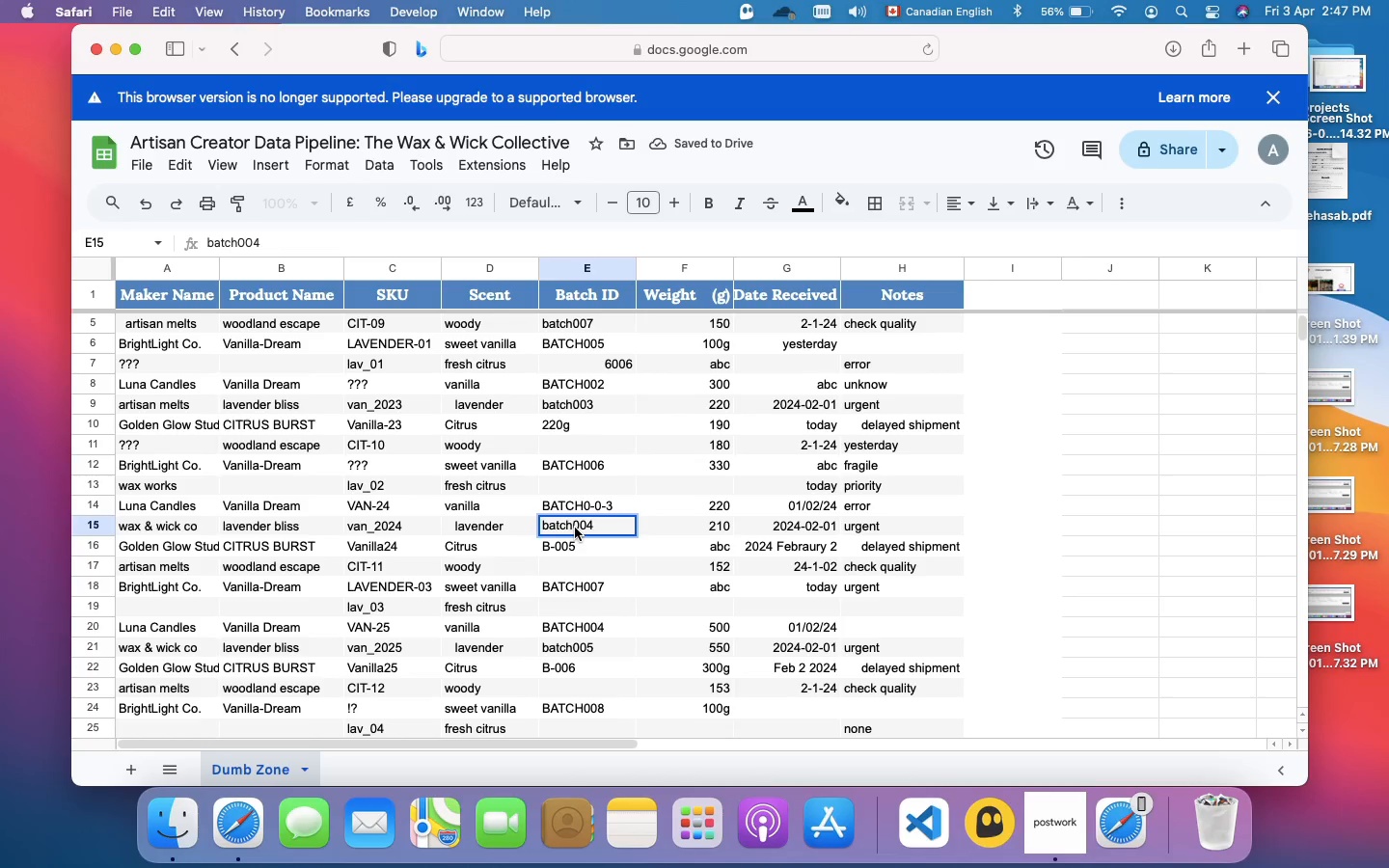 
key(ArrowLeft)
 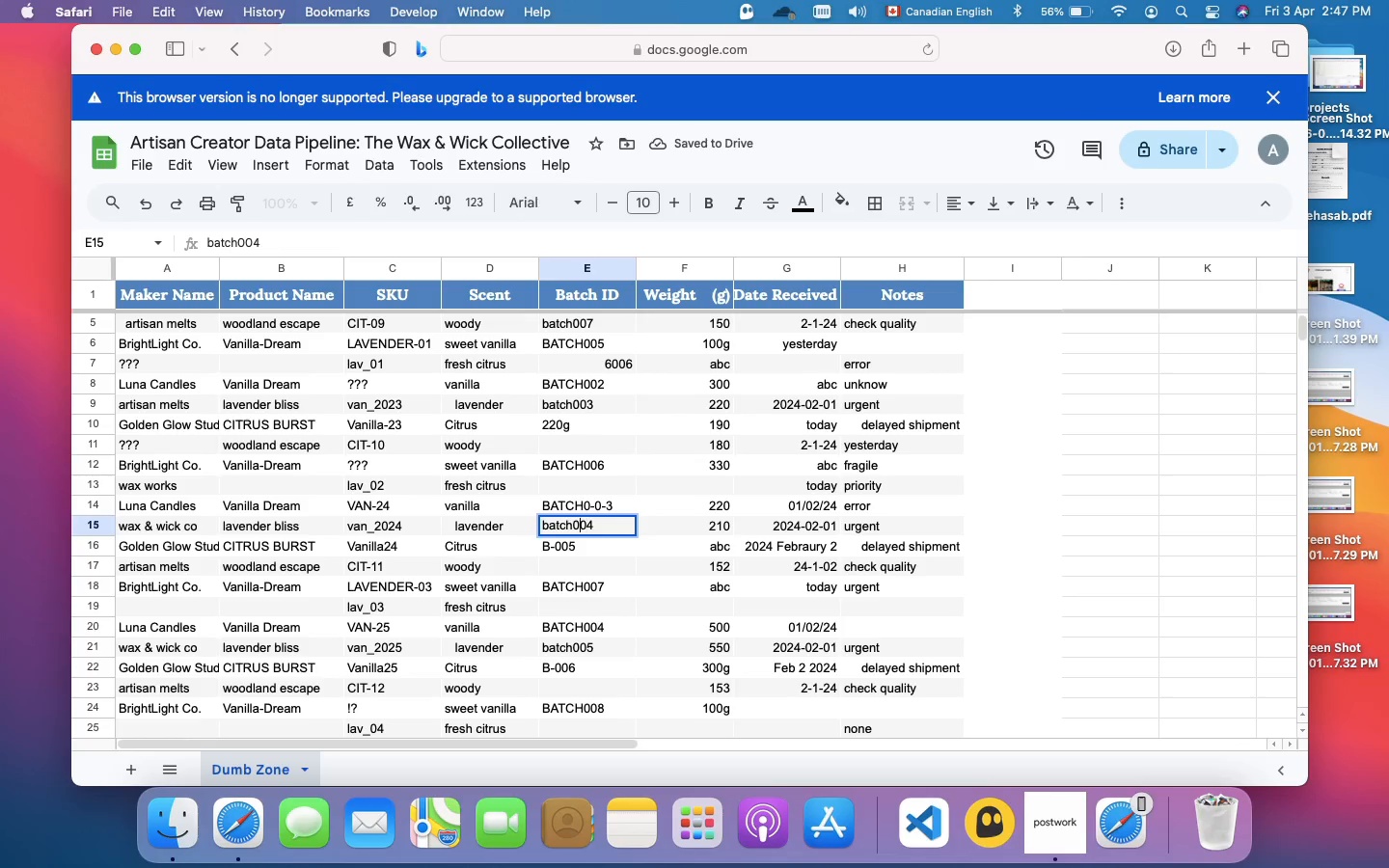 
key(ArrowLeft)
 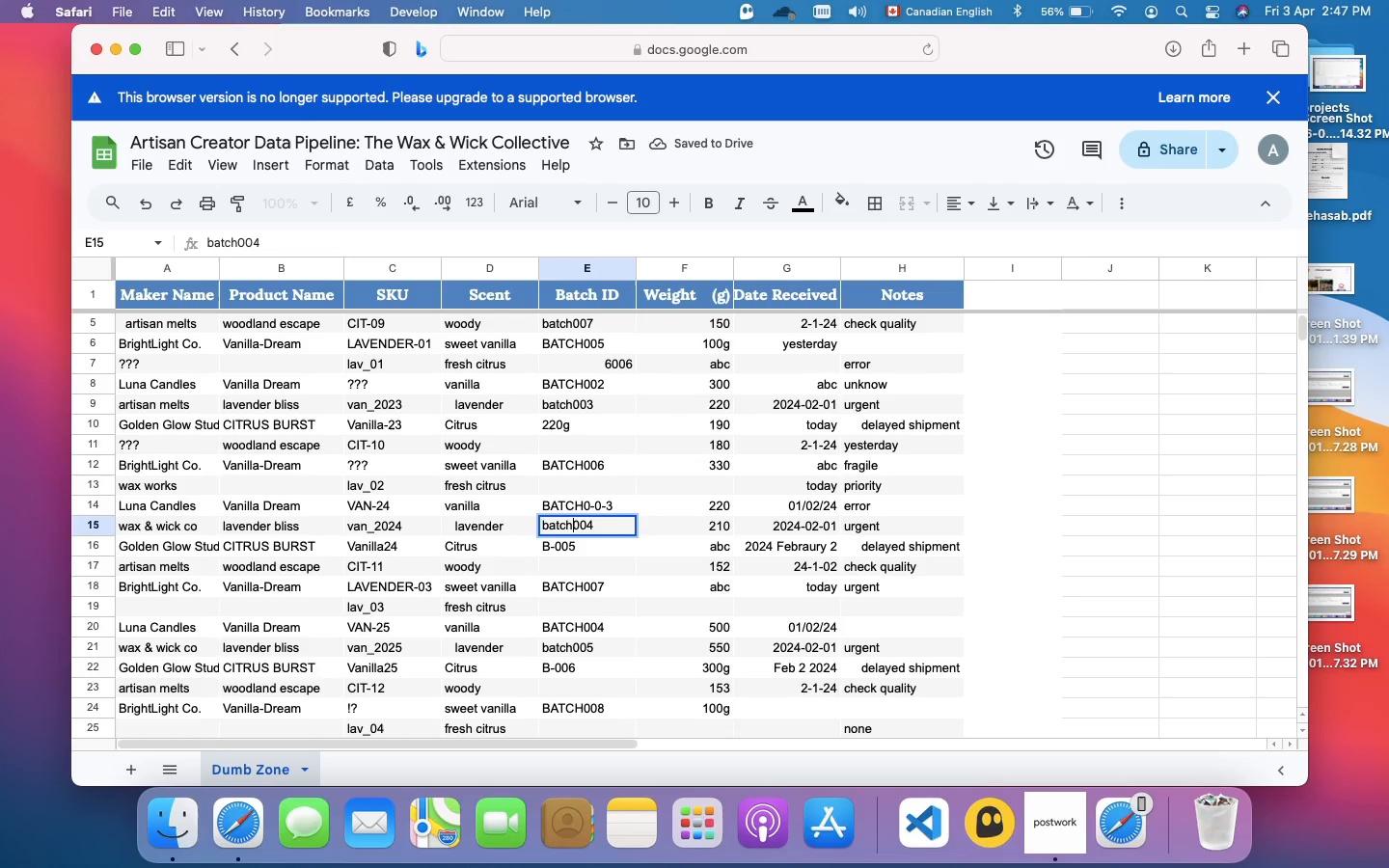 
key(ArrowLeft)
 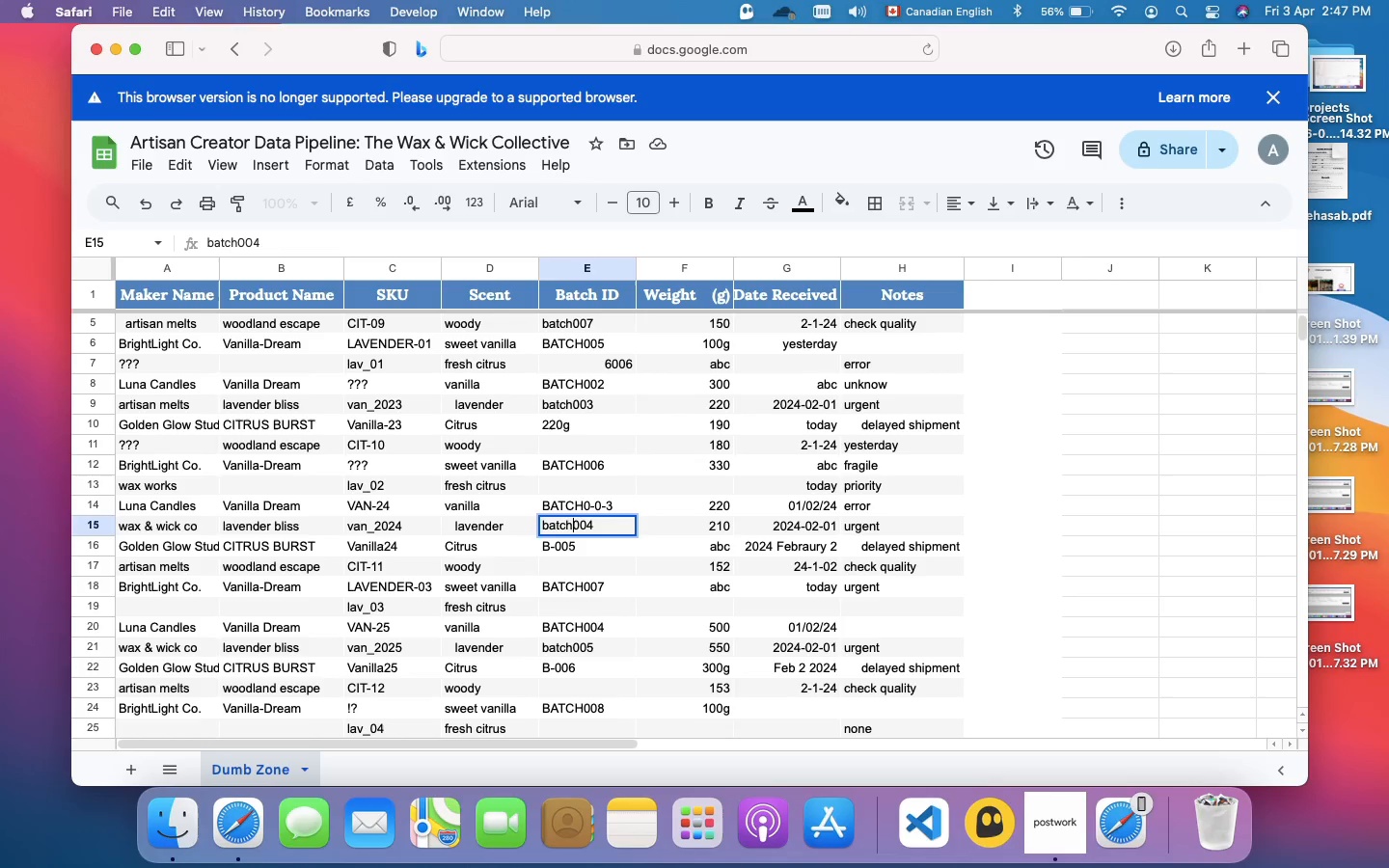 
key(ArrowRight)
 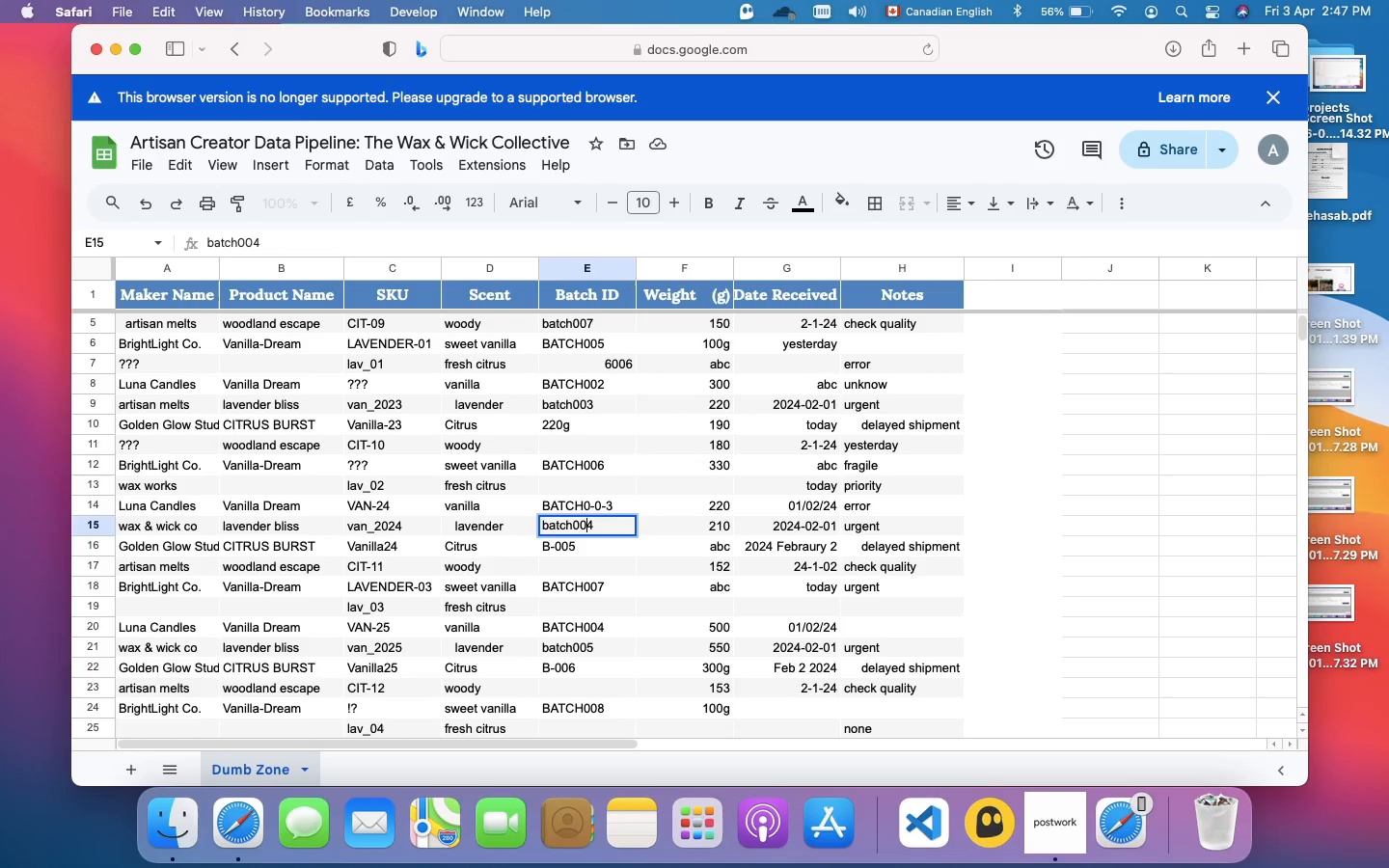 
key(ArrowRight)
 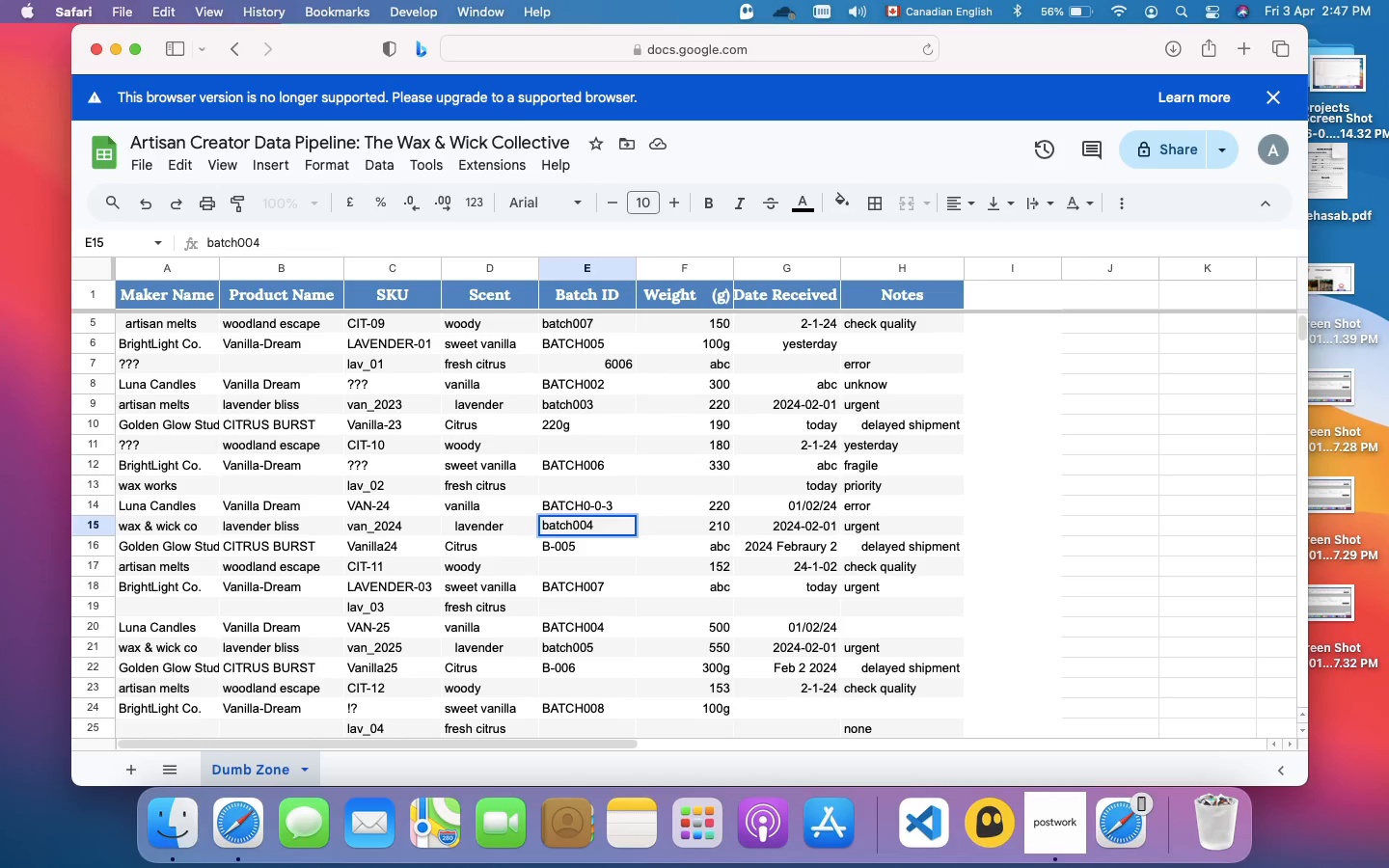 
key(Backspace)
 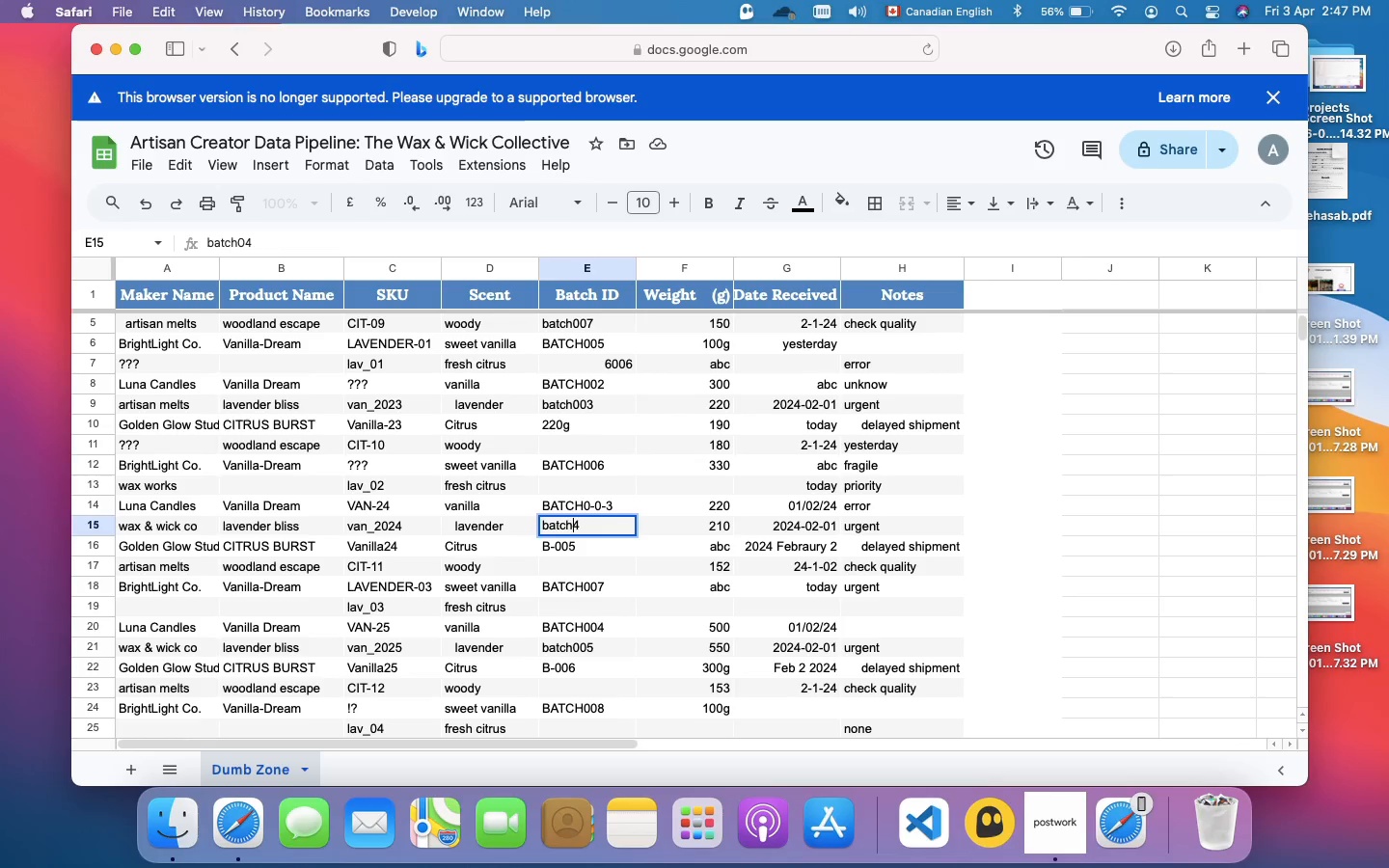 
key(Backspace)
 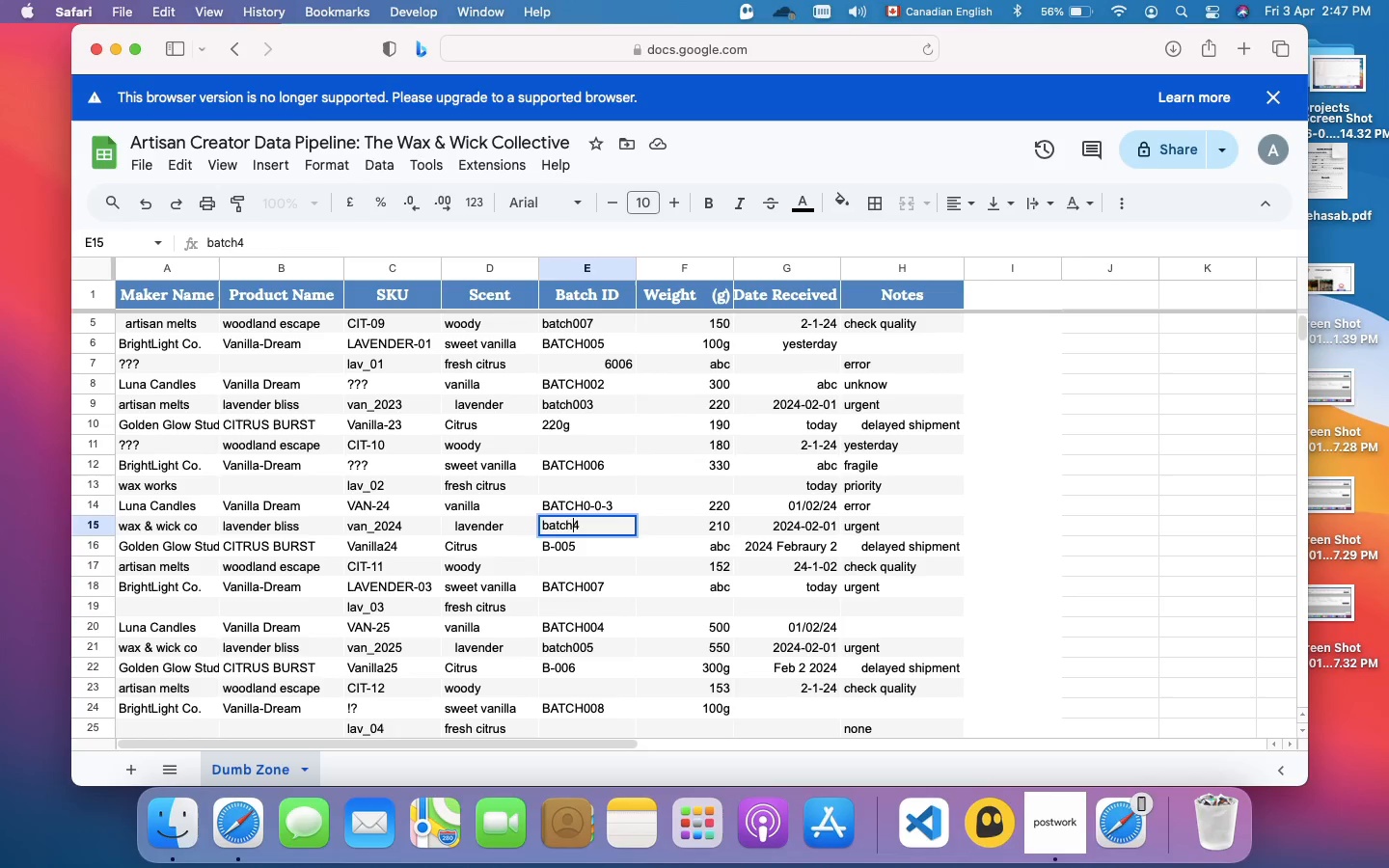 
key(Shift+Minus)
 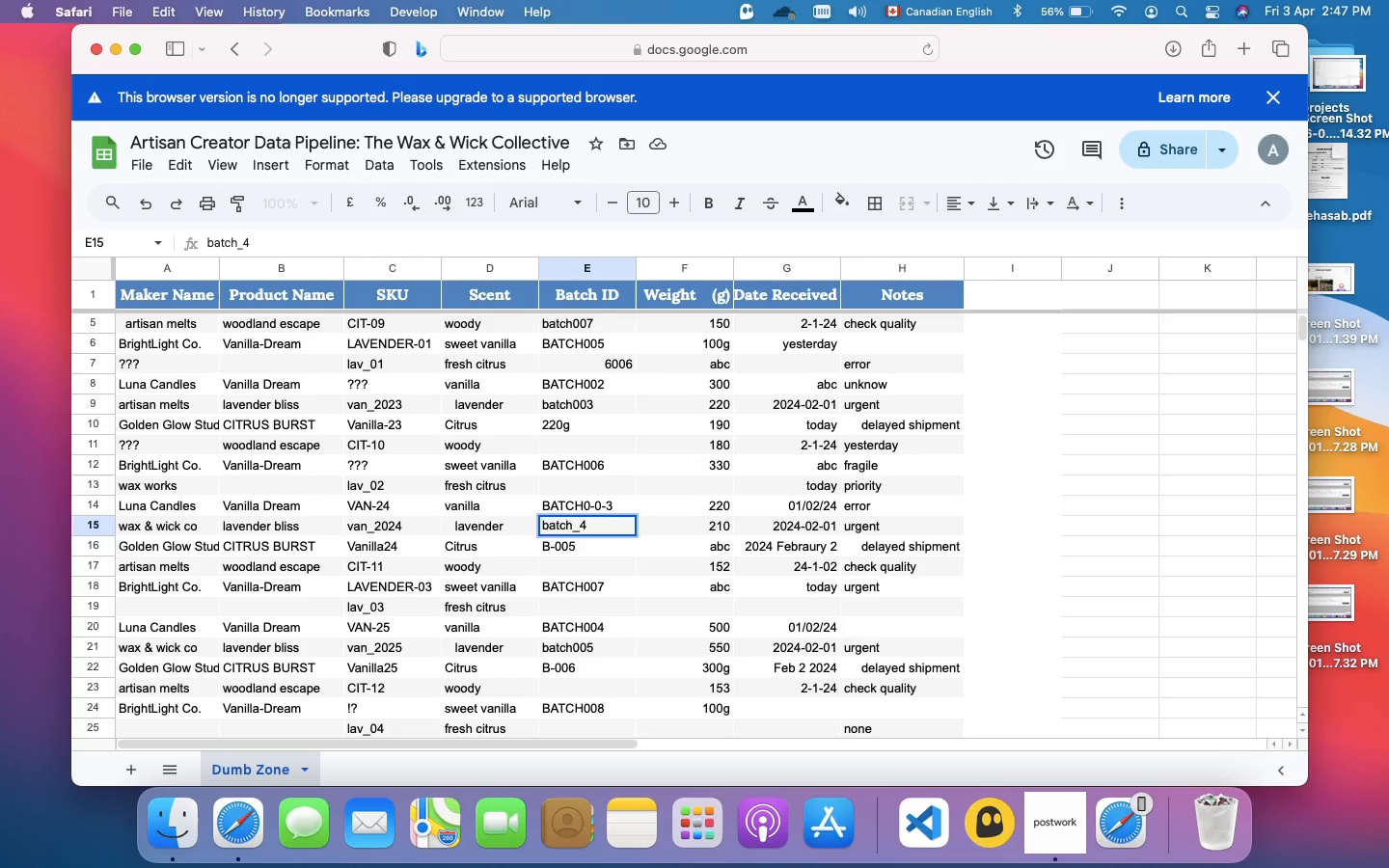 
key(Enter)
 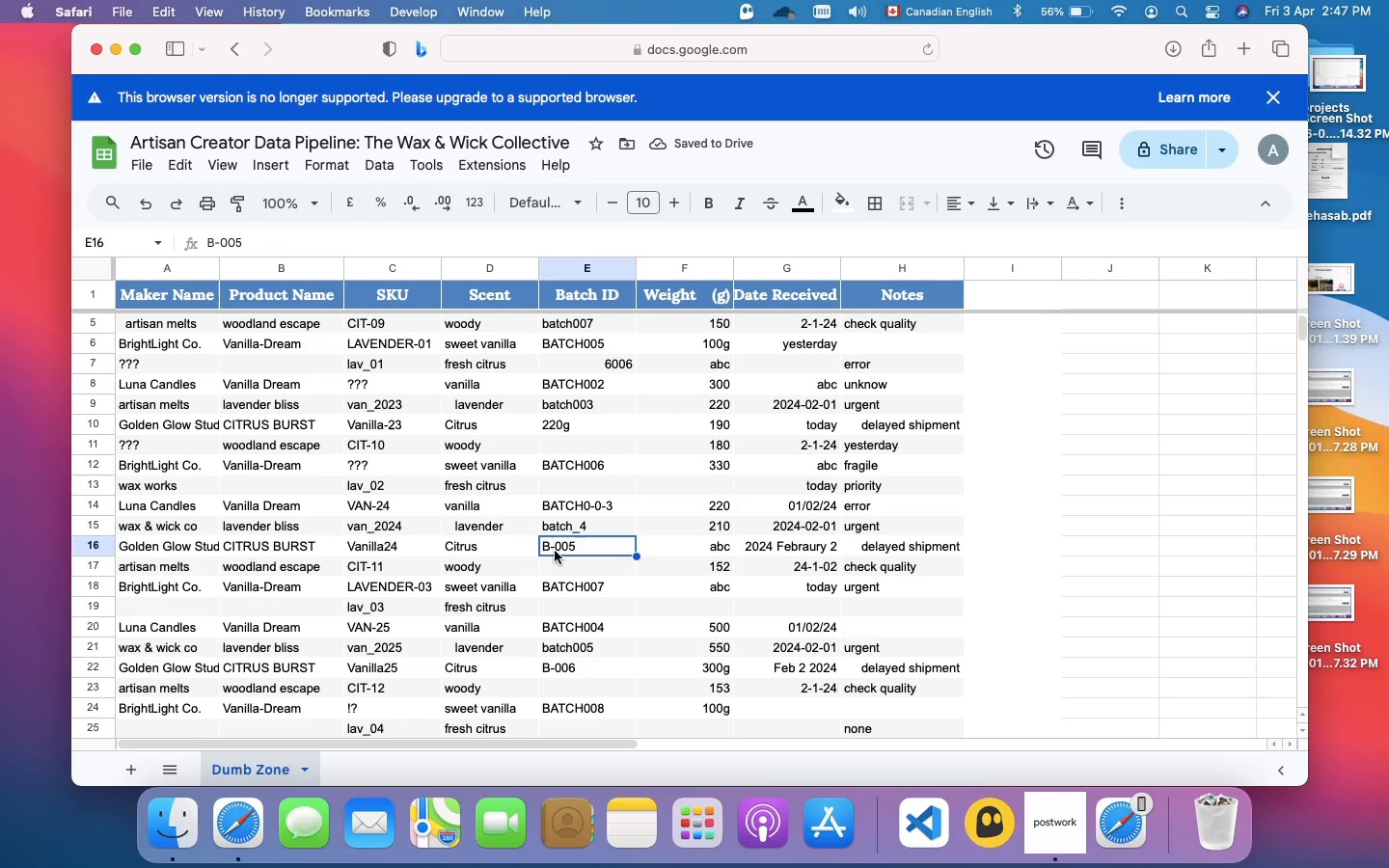 
double_click([556, 548])
 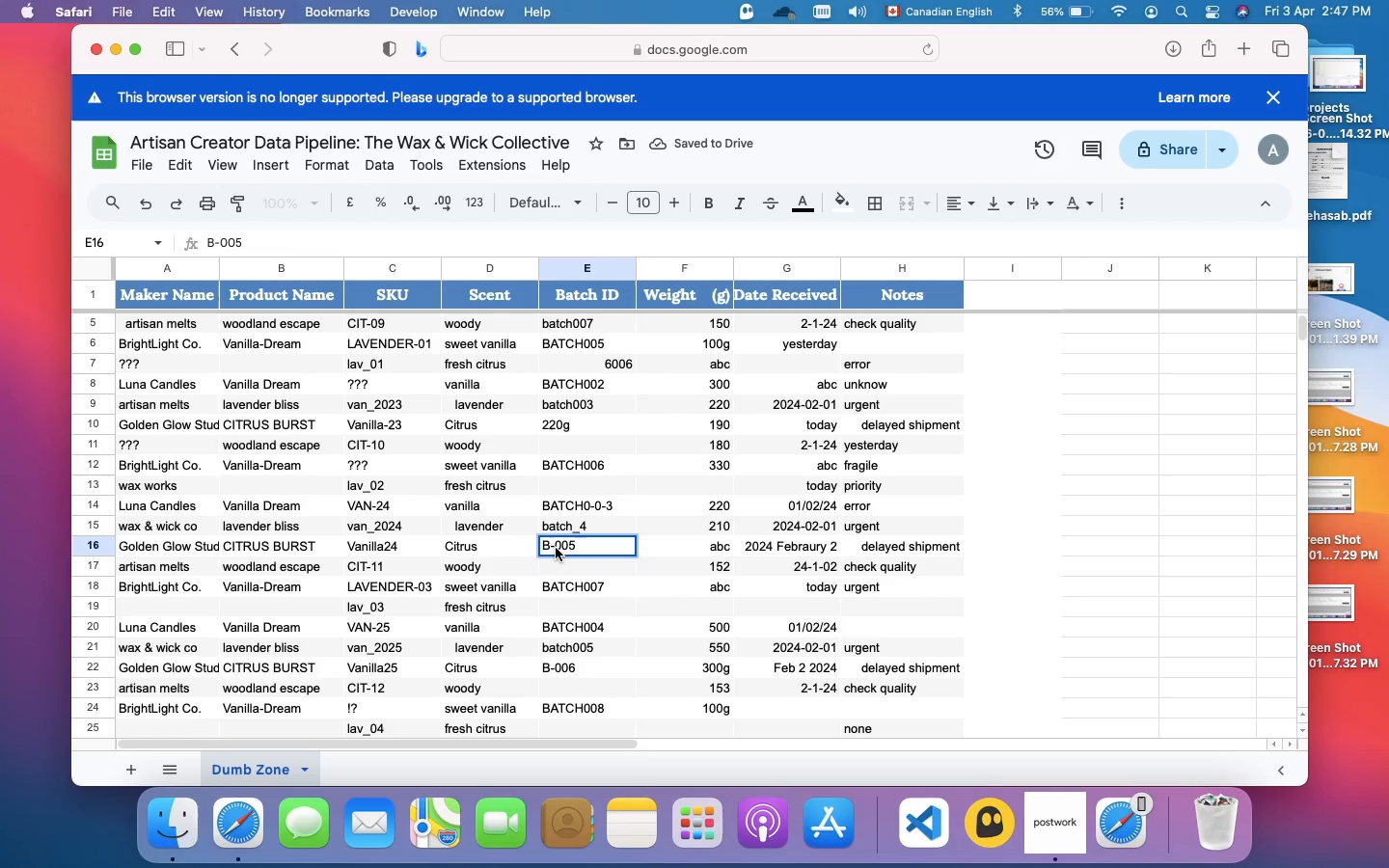 
key(ArrowLeft)
 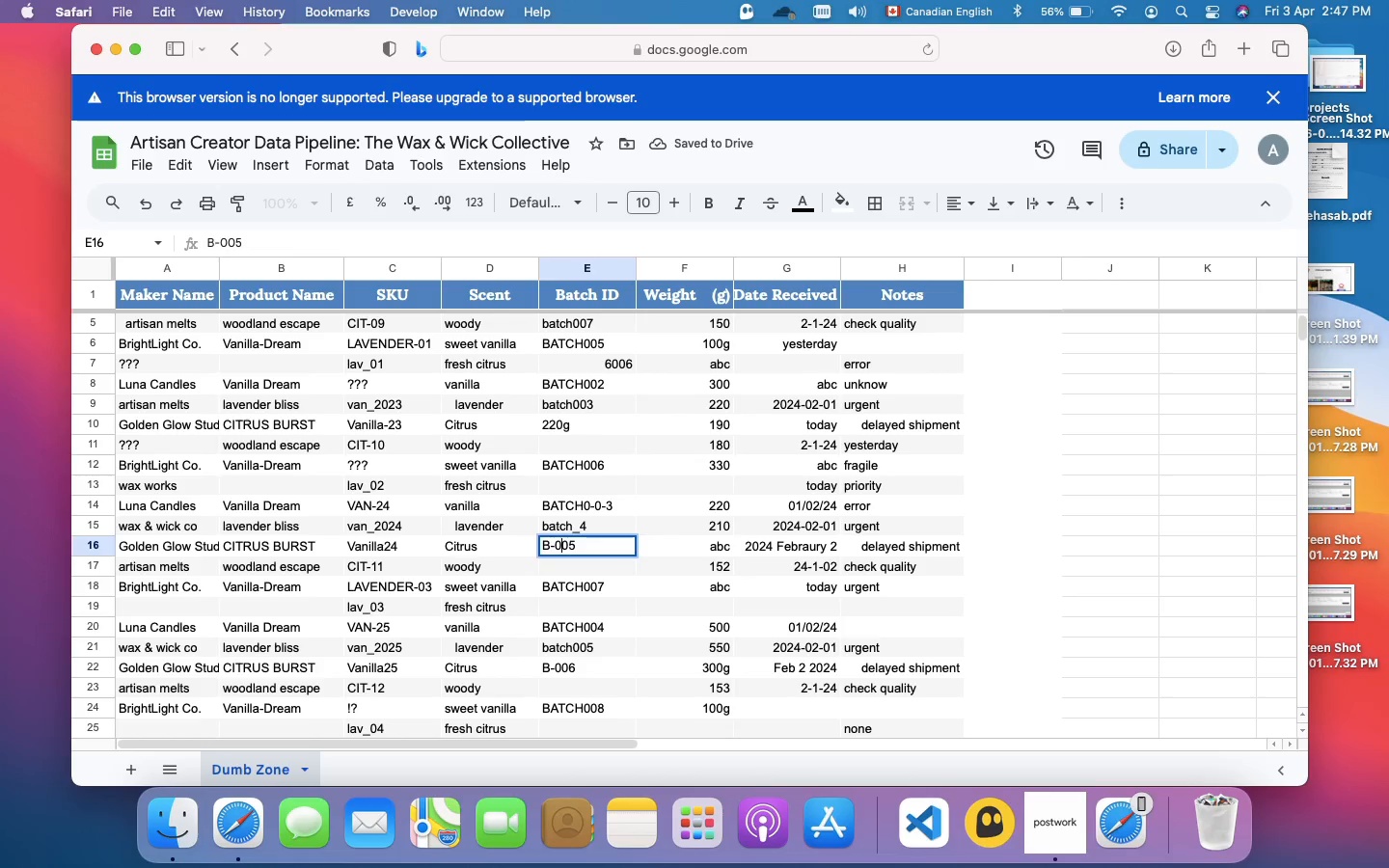 
key(ArrowLeft)
 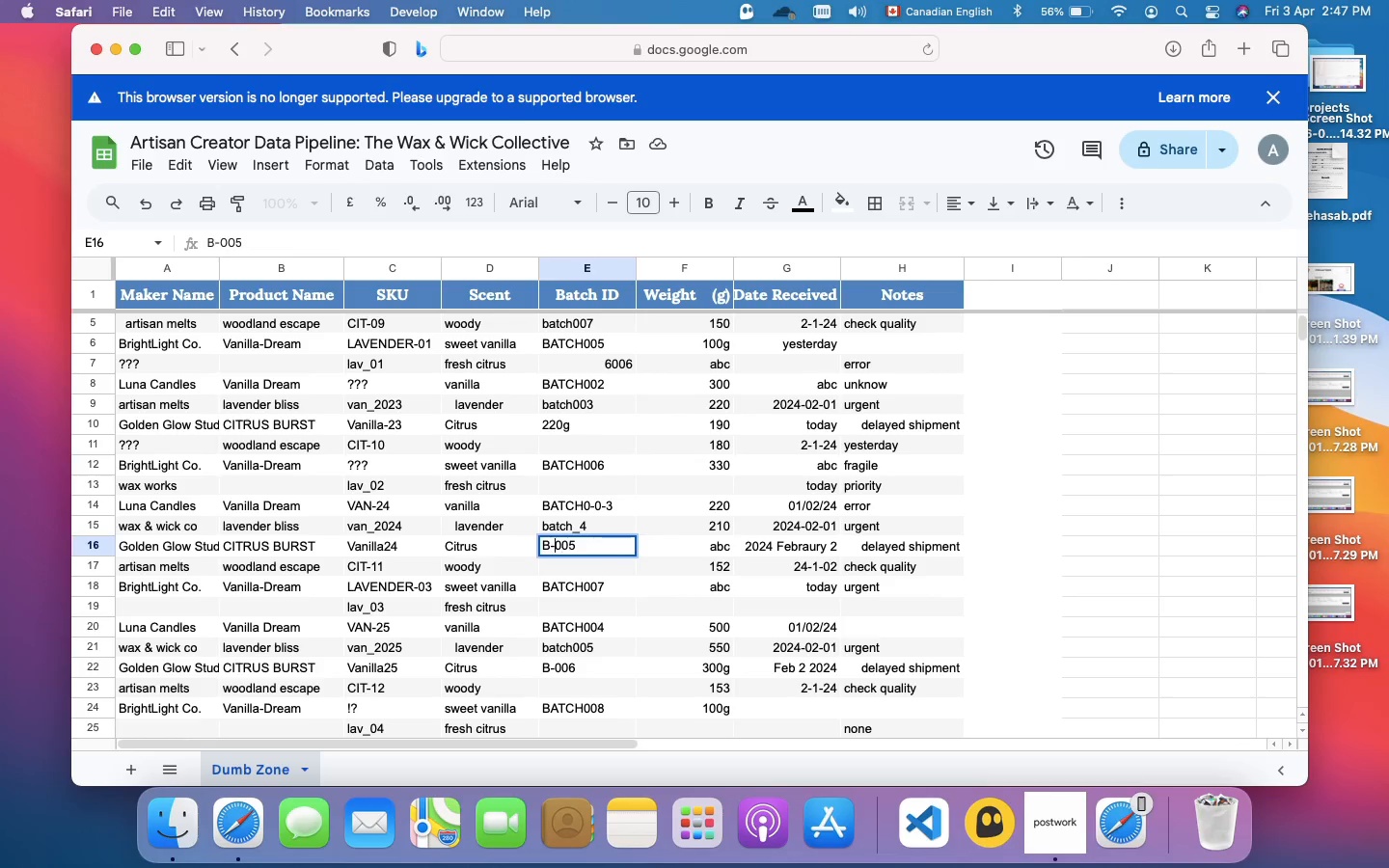 
key(ArrowLeft)
 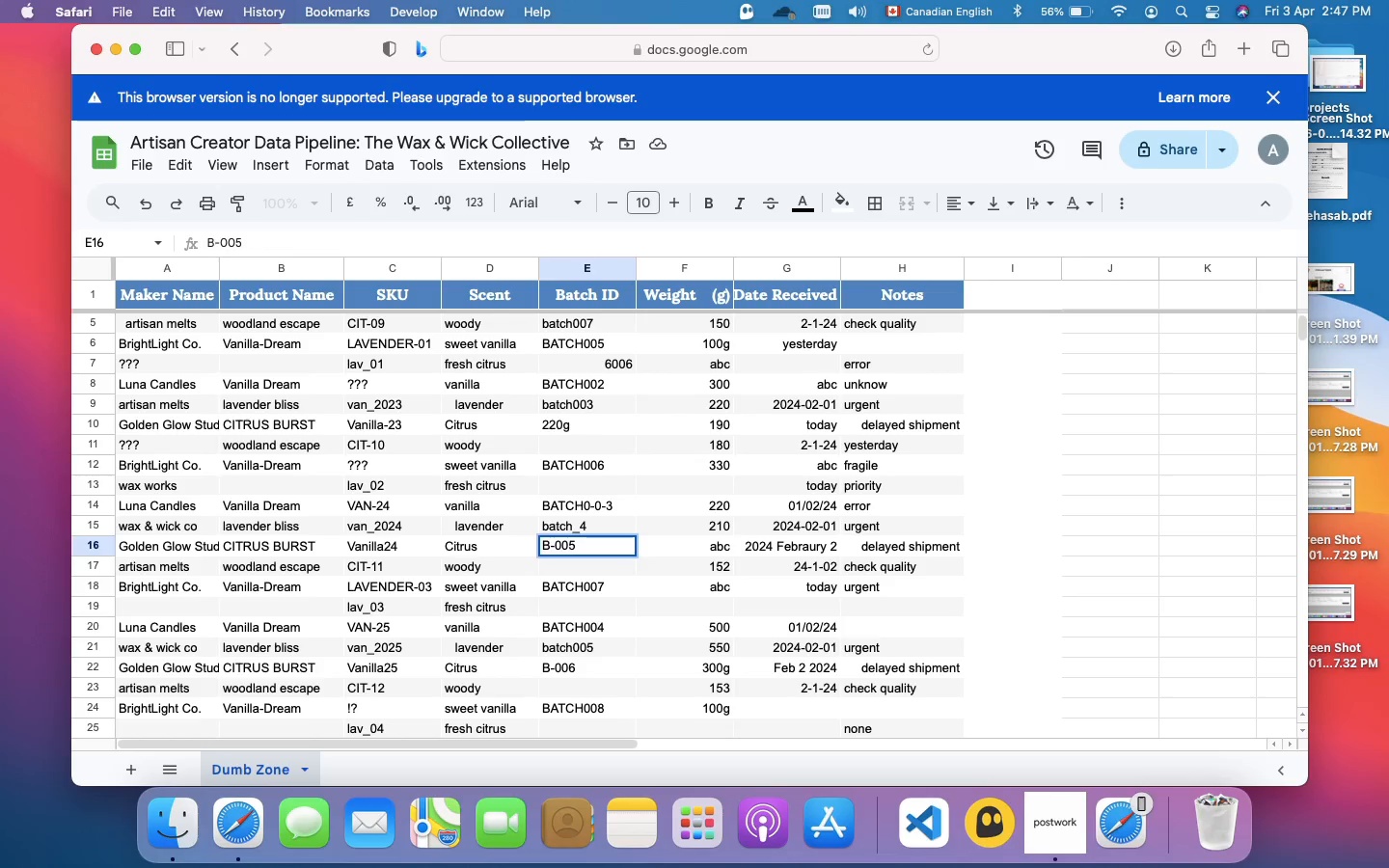 
key(Backspace)
 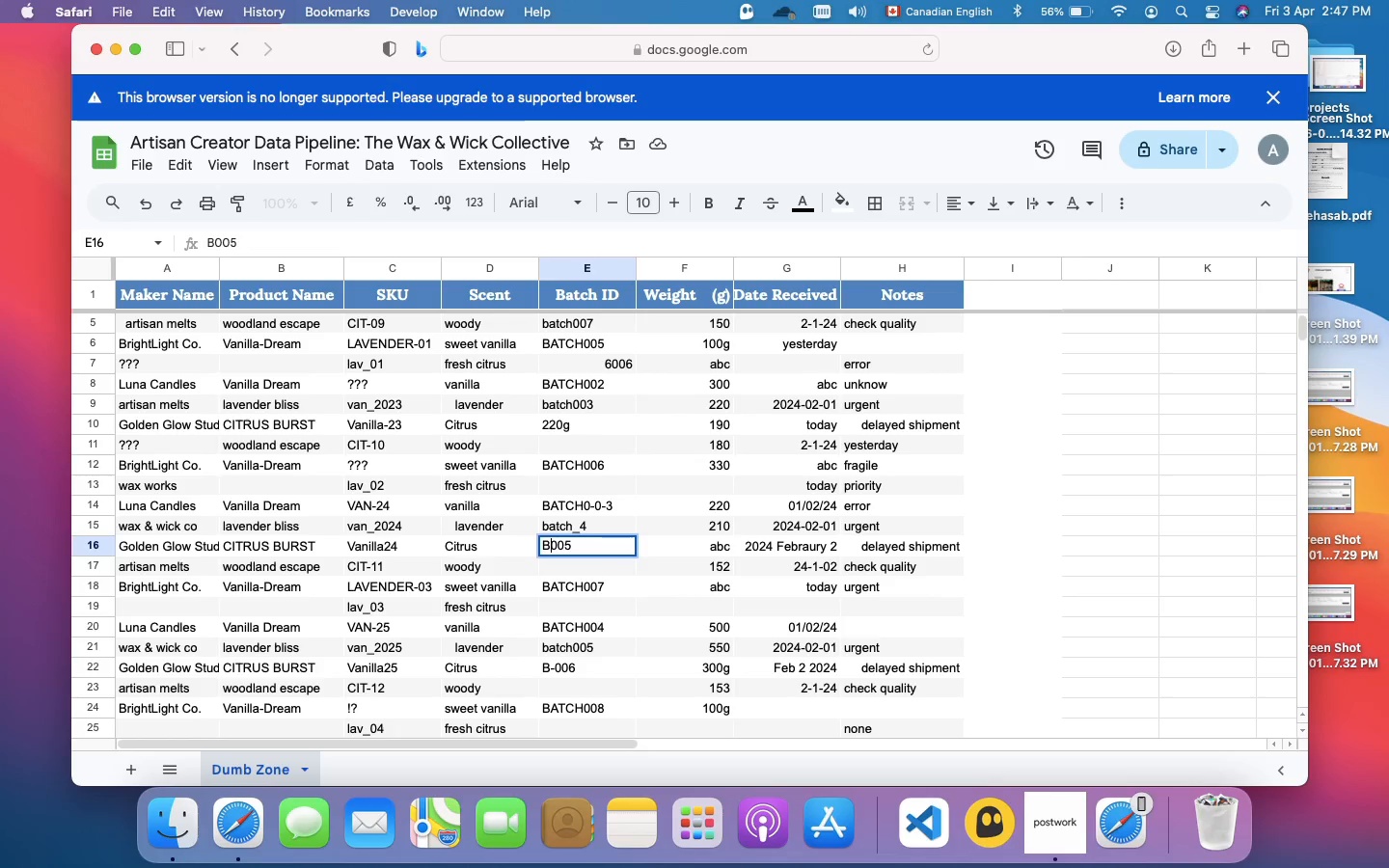 
key(Shift+Minus)
 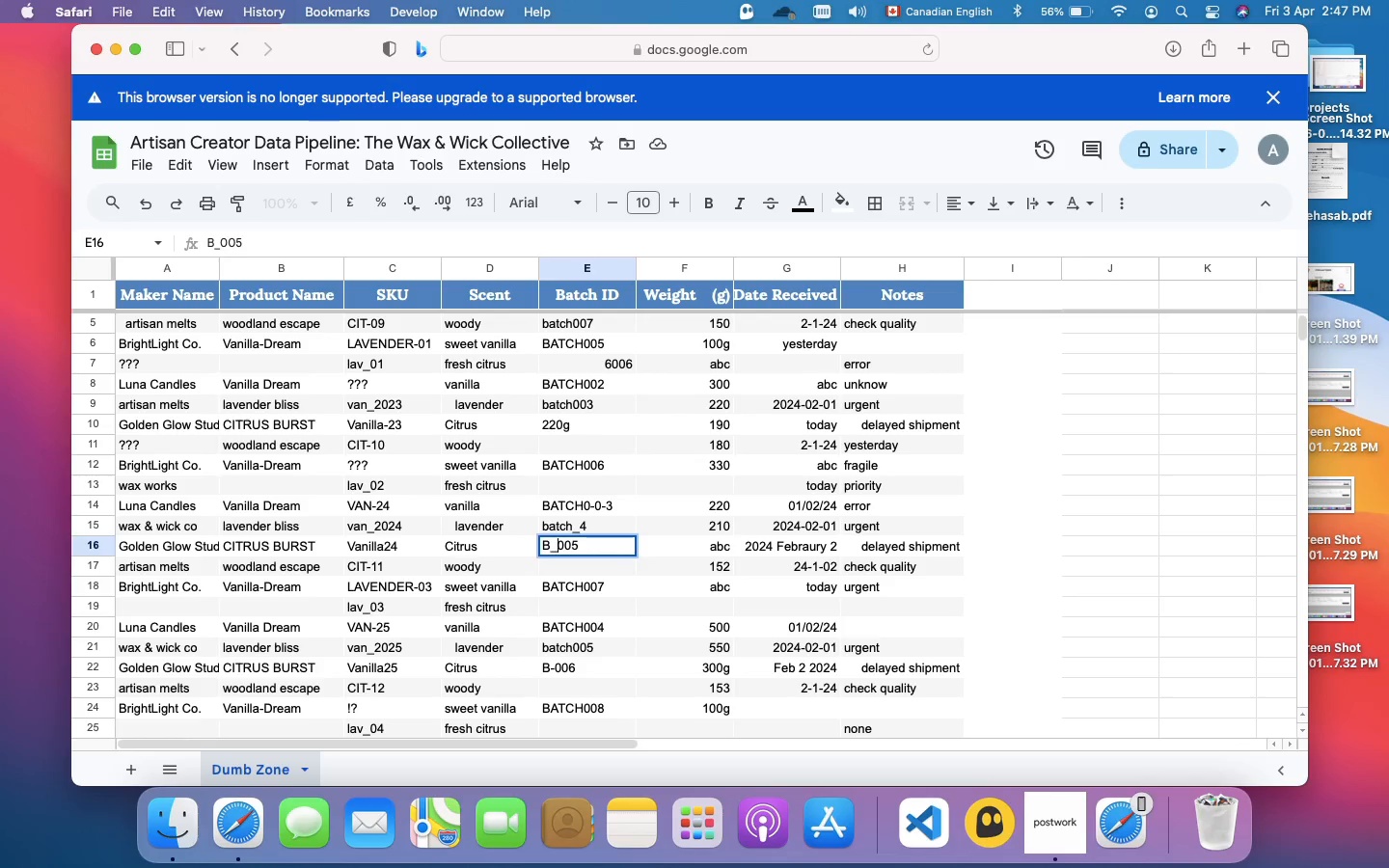 
key(Enter)
 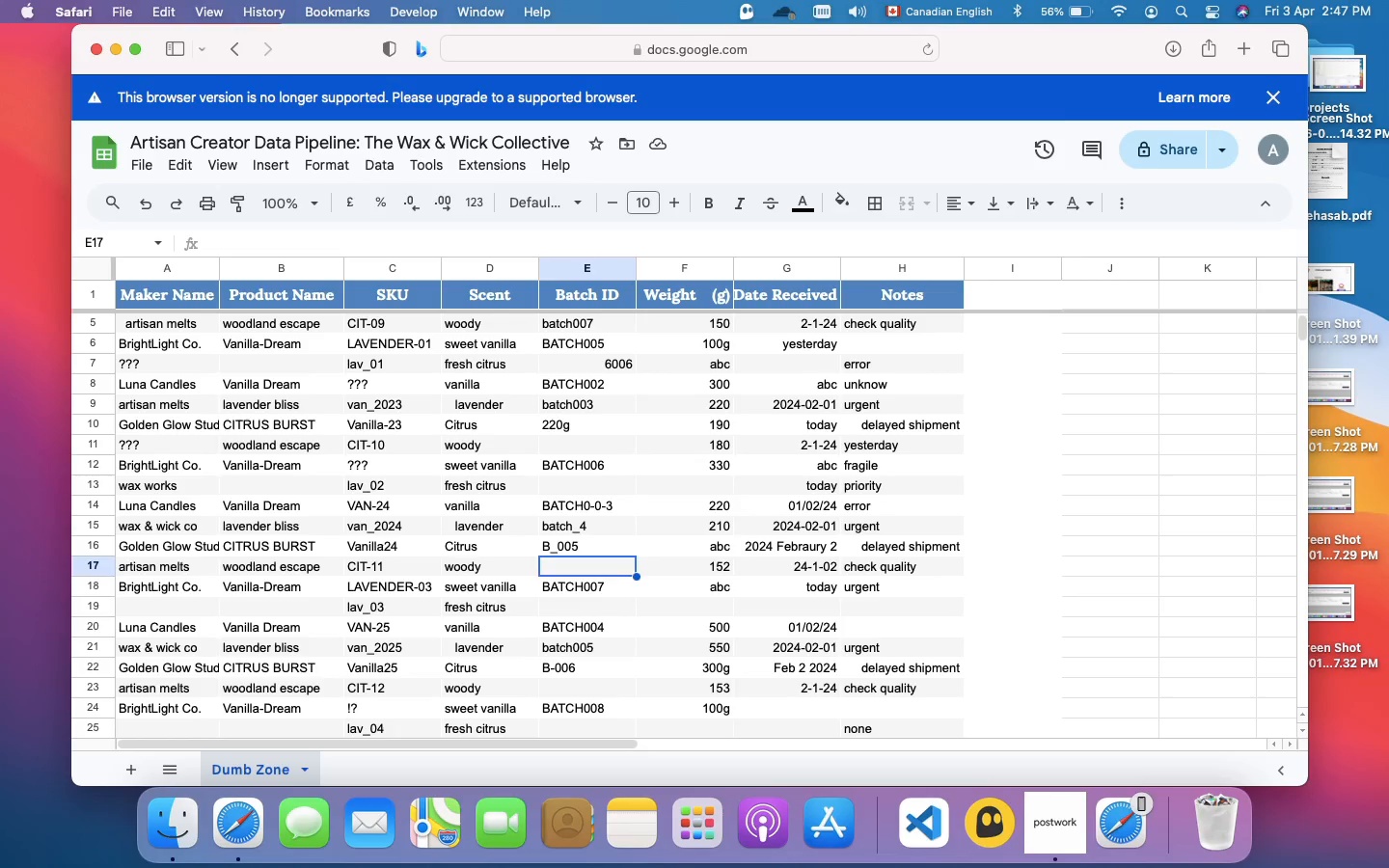 
wait(16.13)
 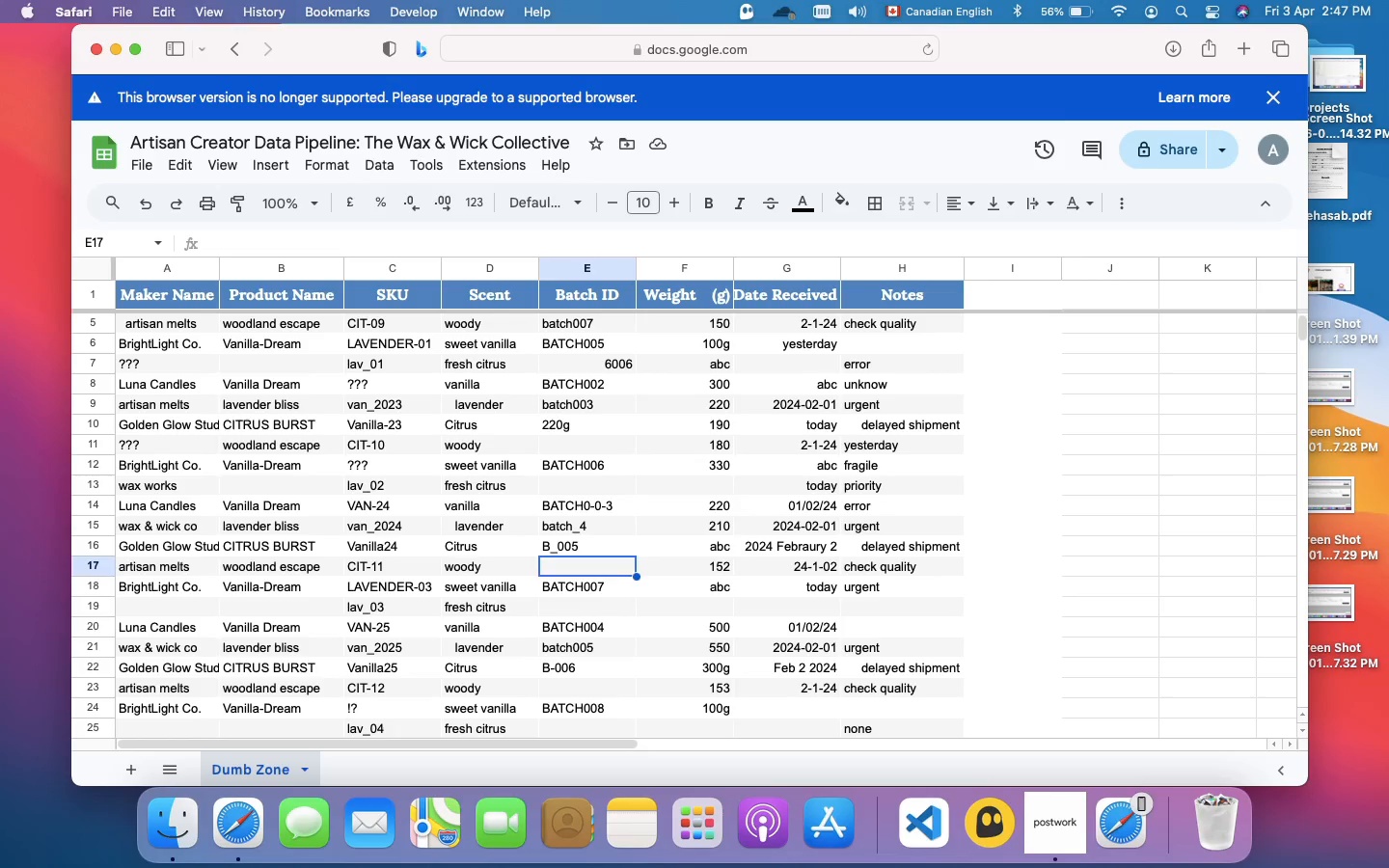 
left_click([580, 553])
 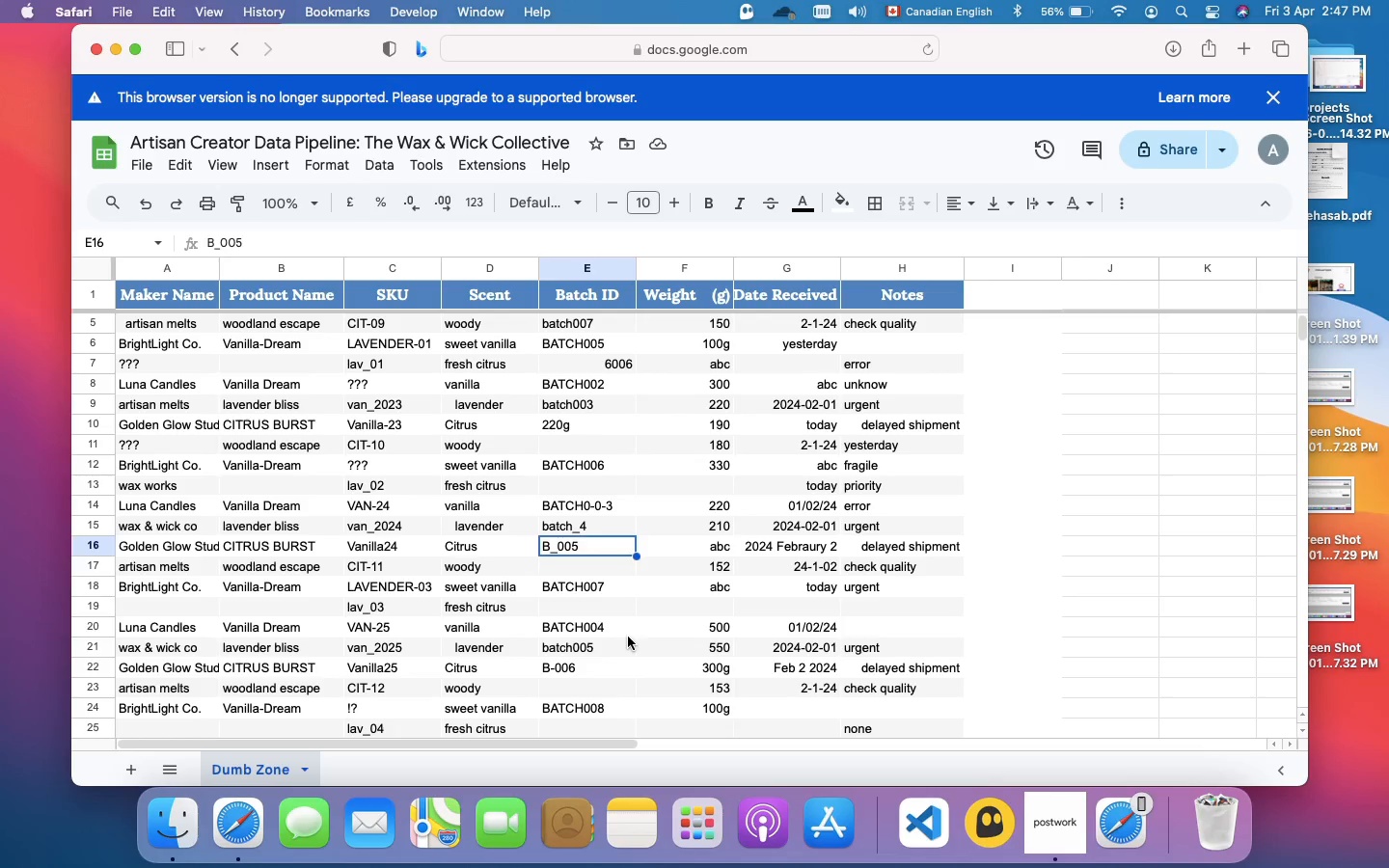 
wait(6.68)
 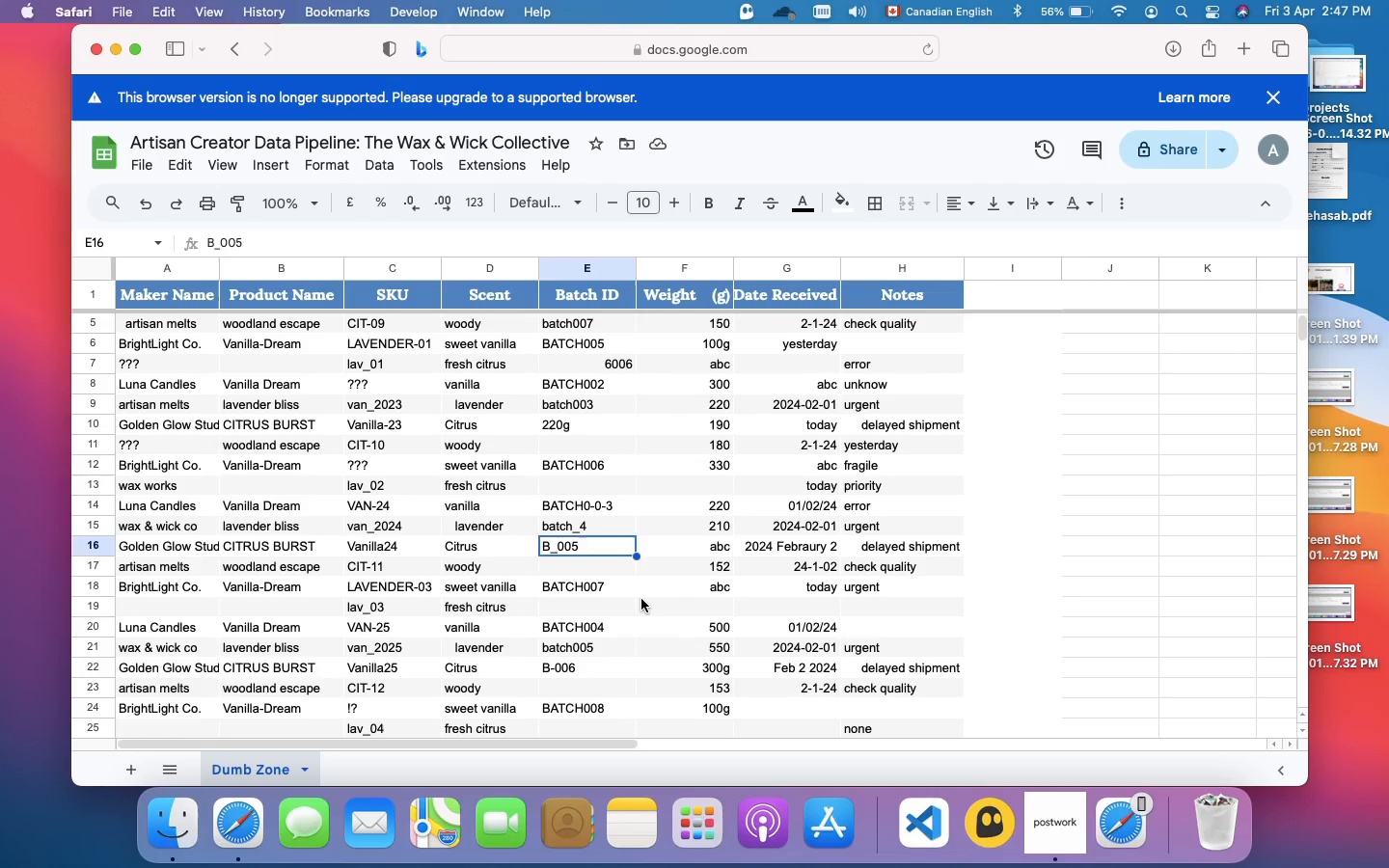 
left_click([604, 573])
 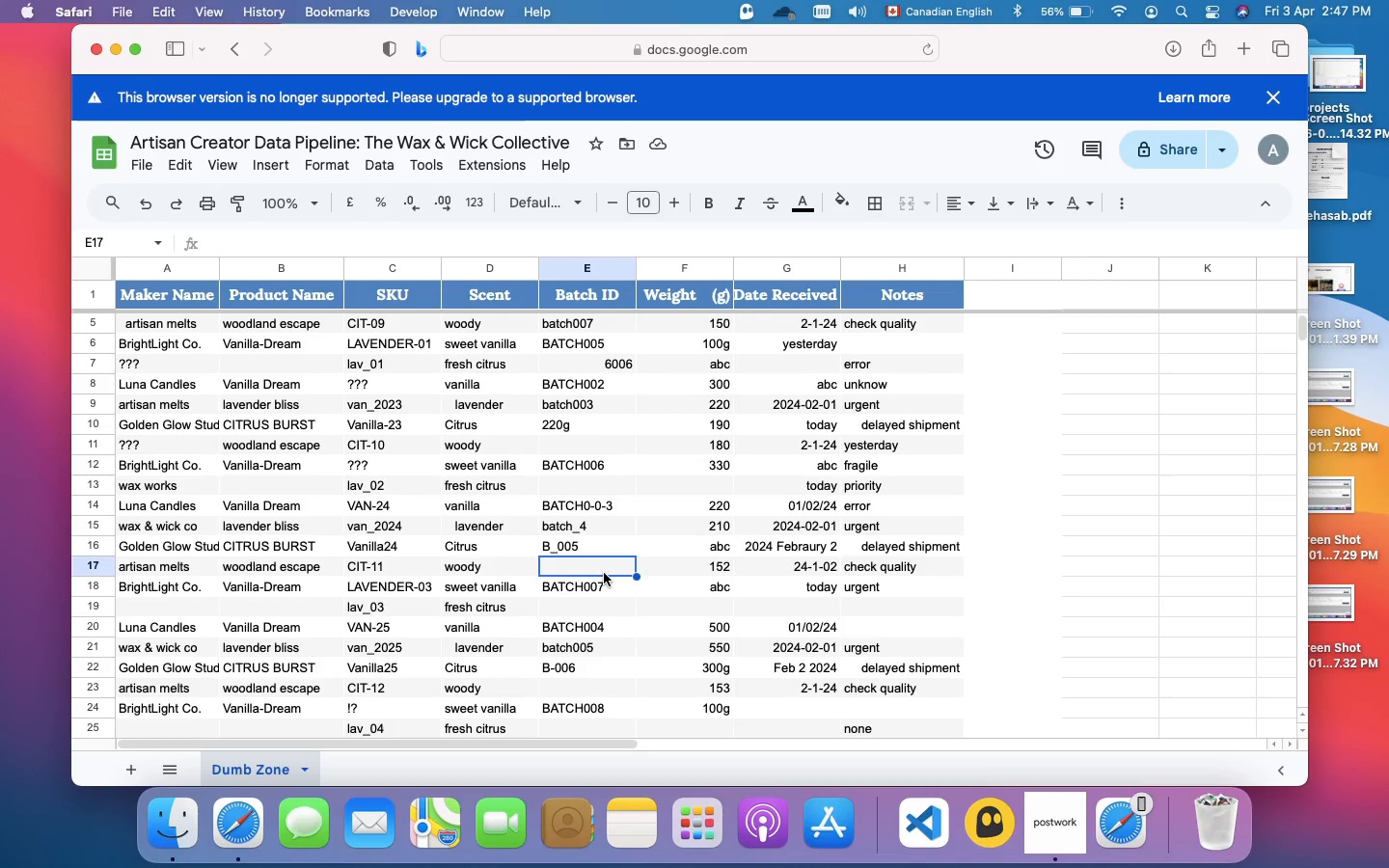 
left_click([604, 573])
 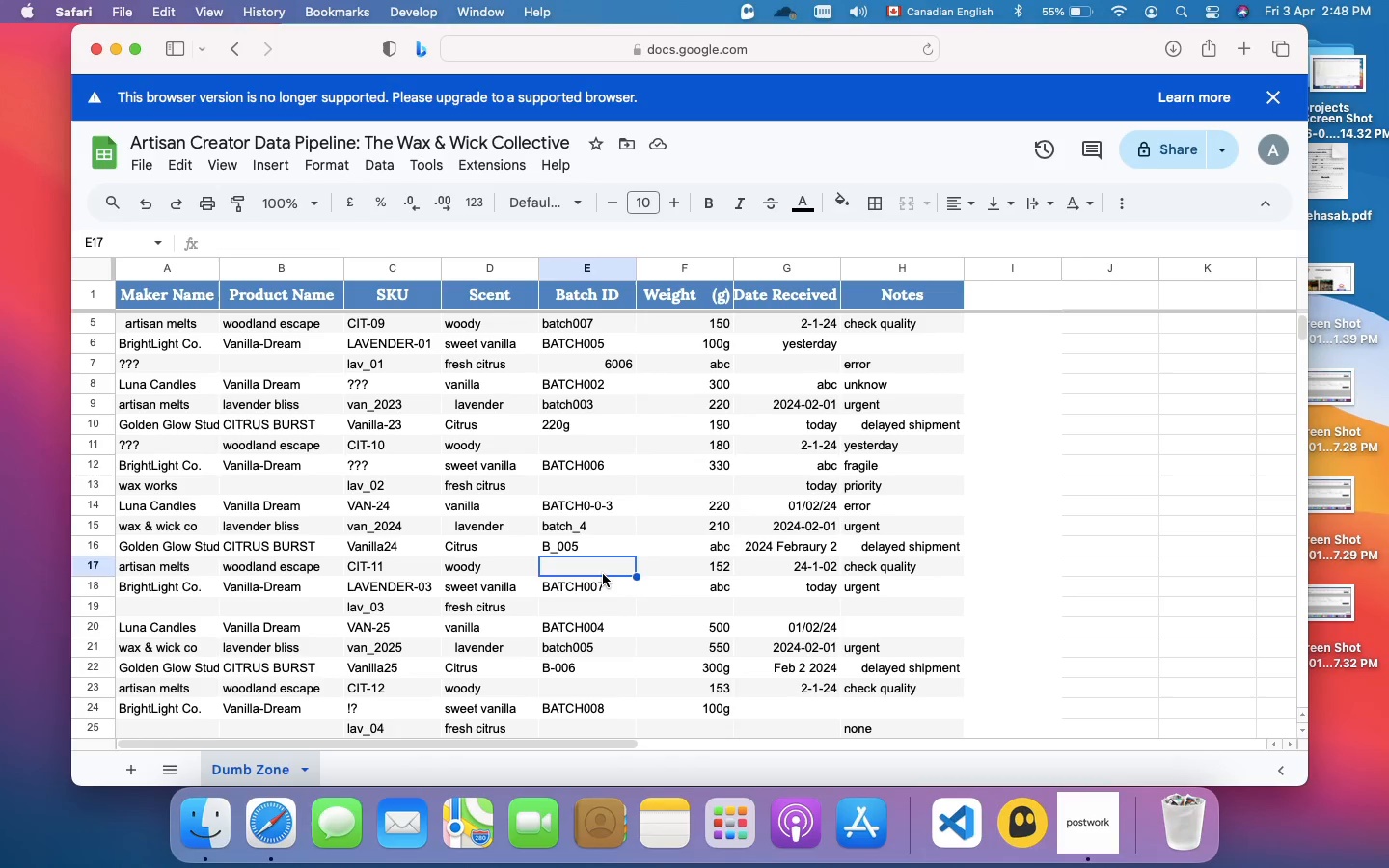 
wait(39.52)
 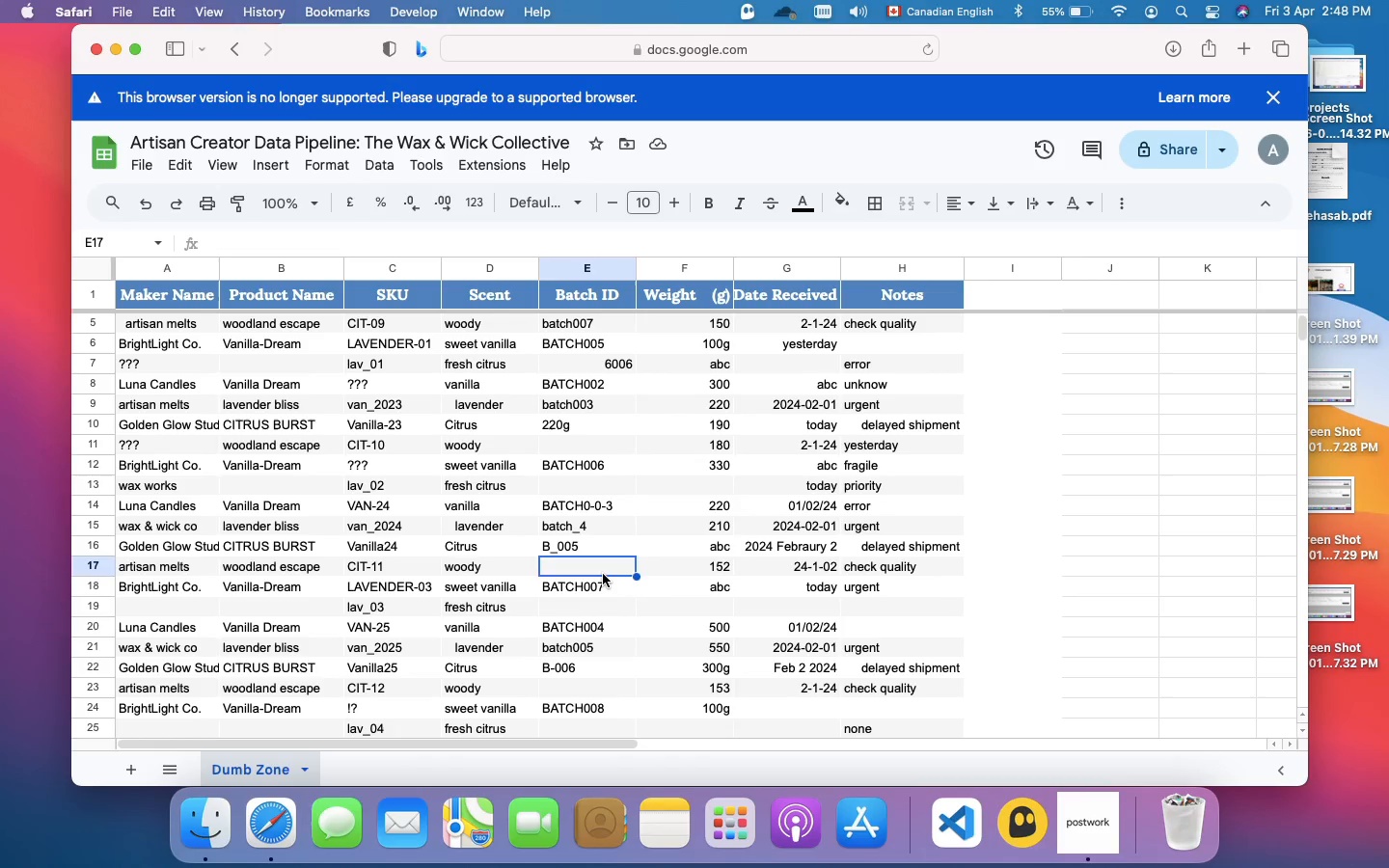 
left_click([586, 586])
 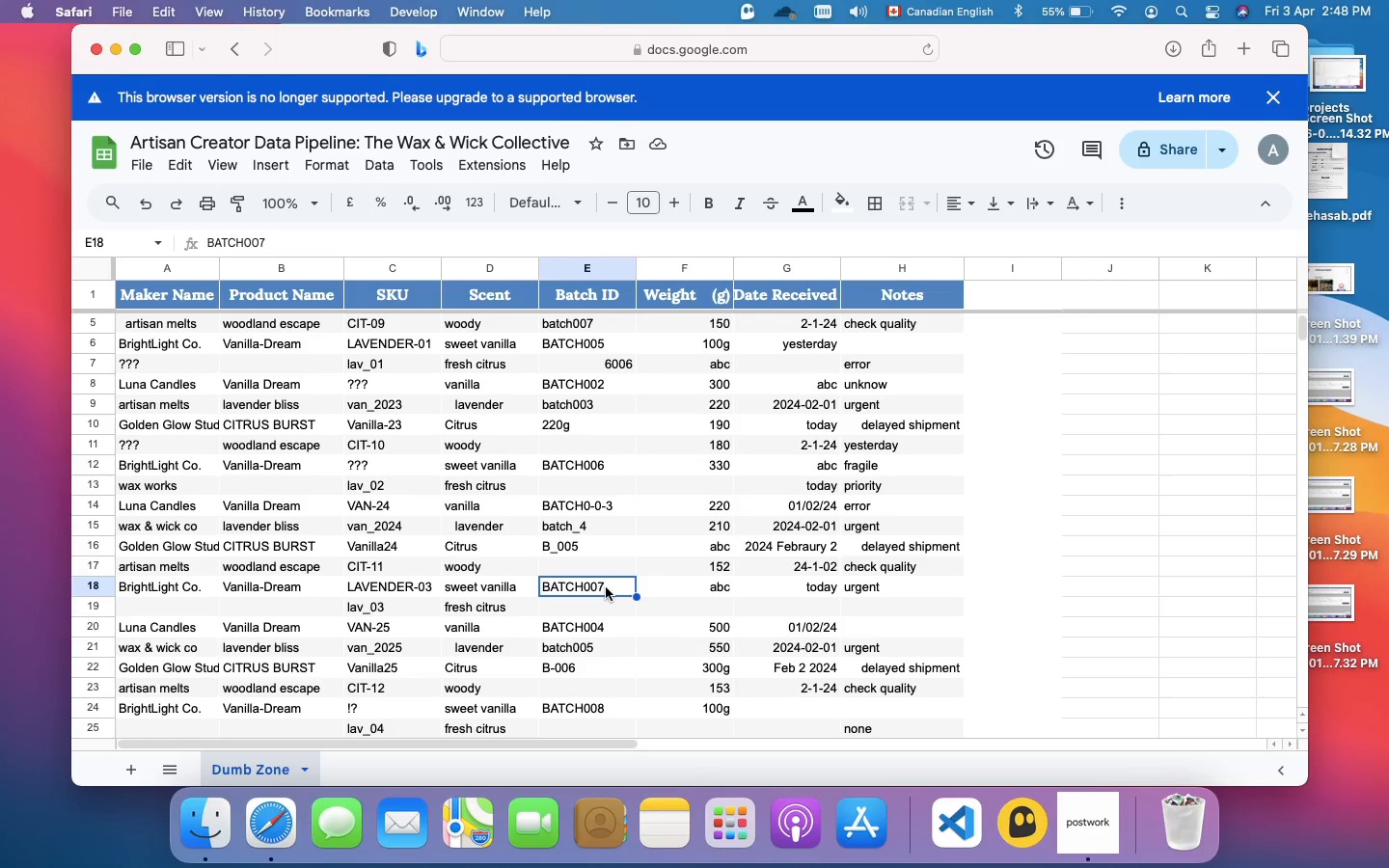 
left_click([607, 587])
 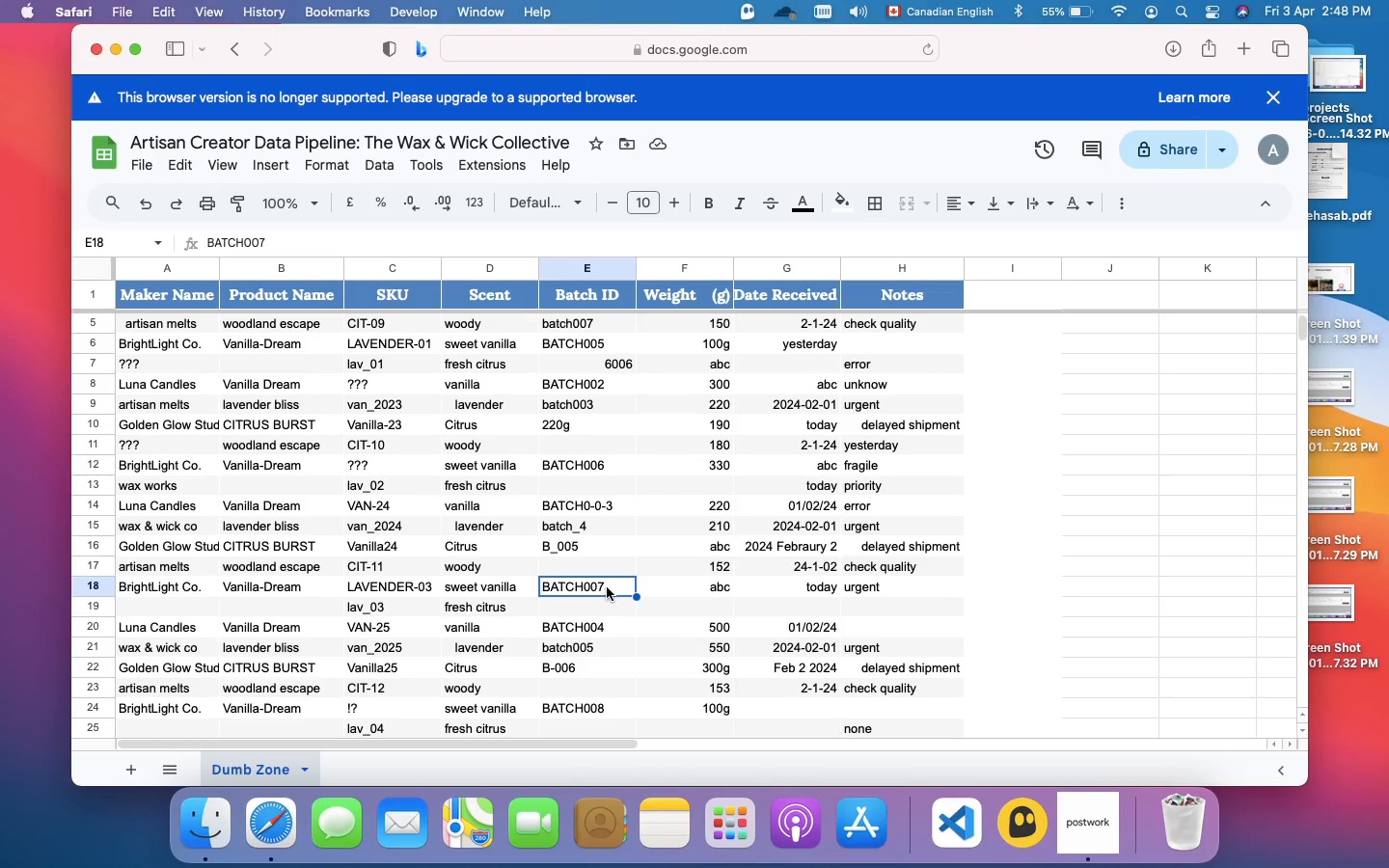 
double_click([607, 587])
 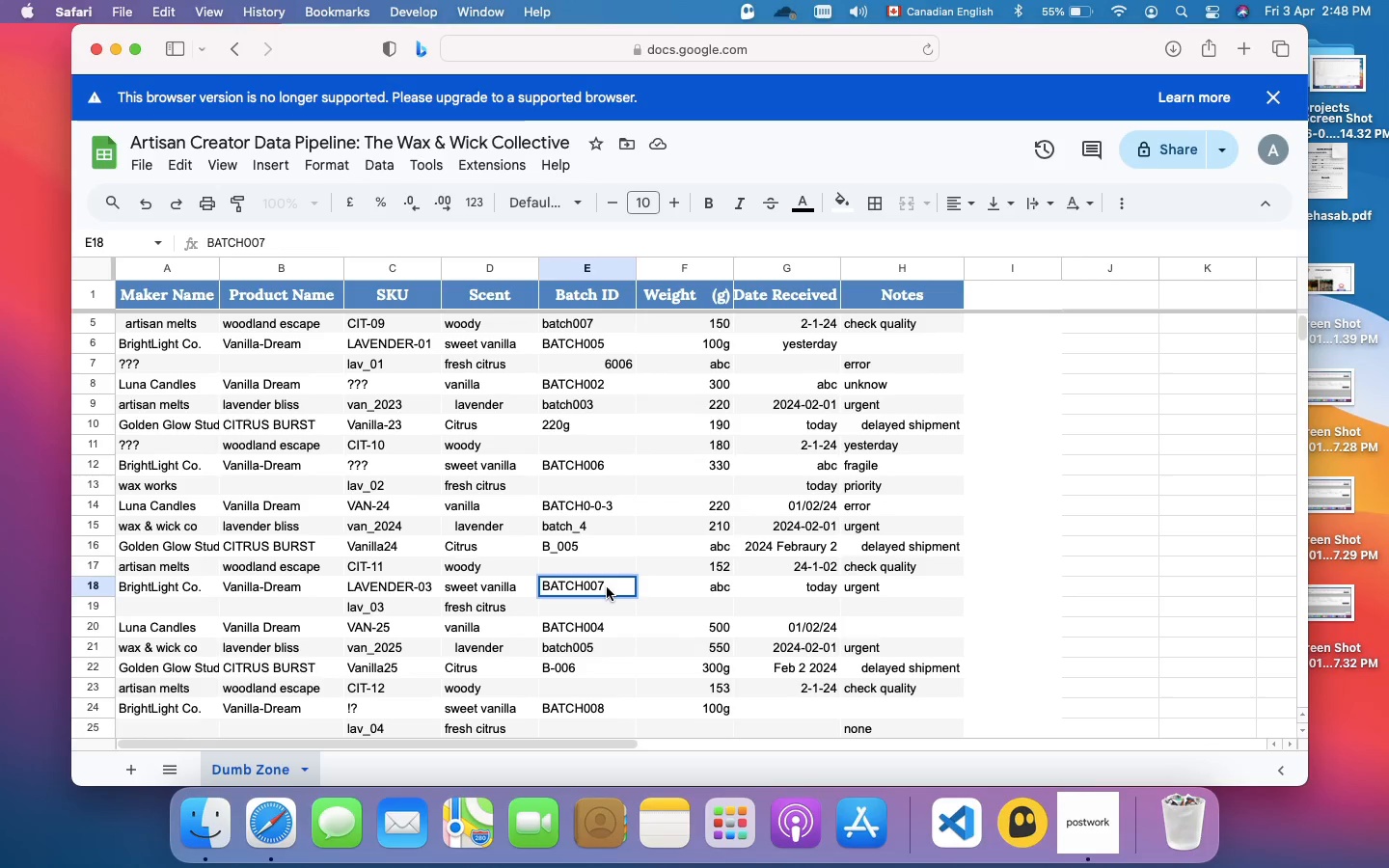 
key(B)
 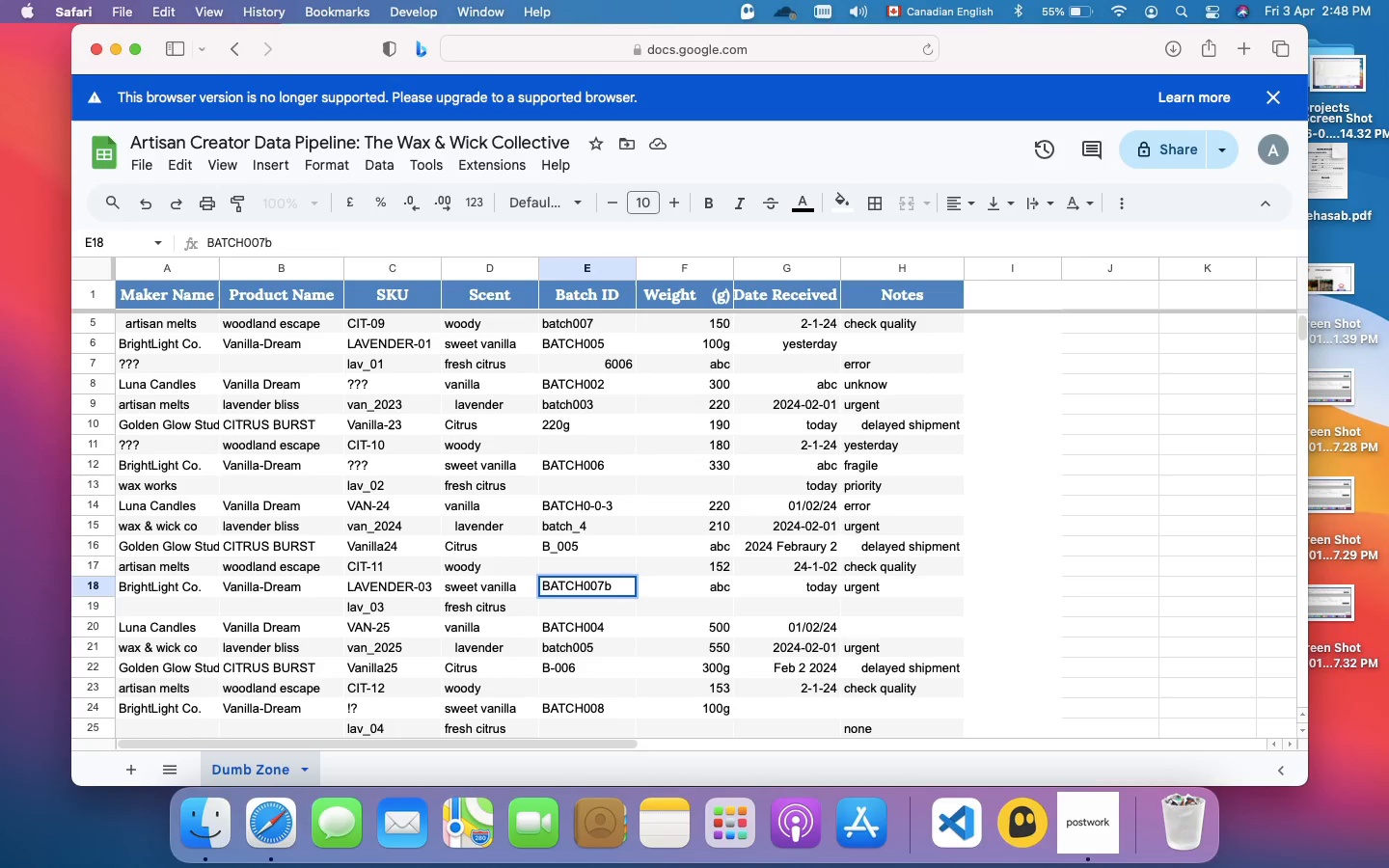 
key(Enter)
 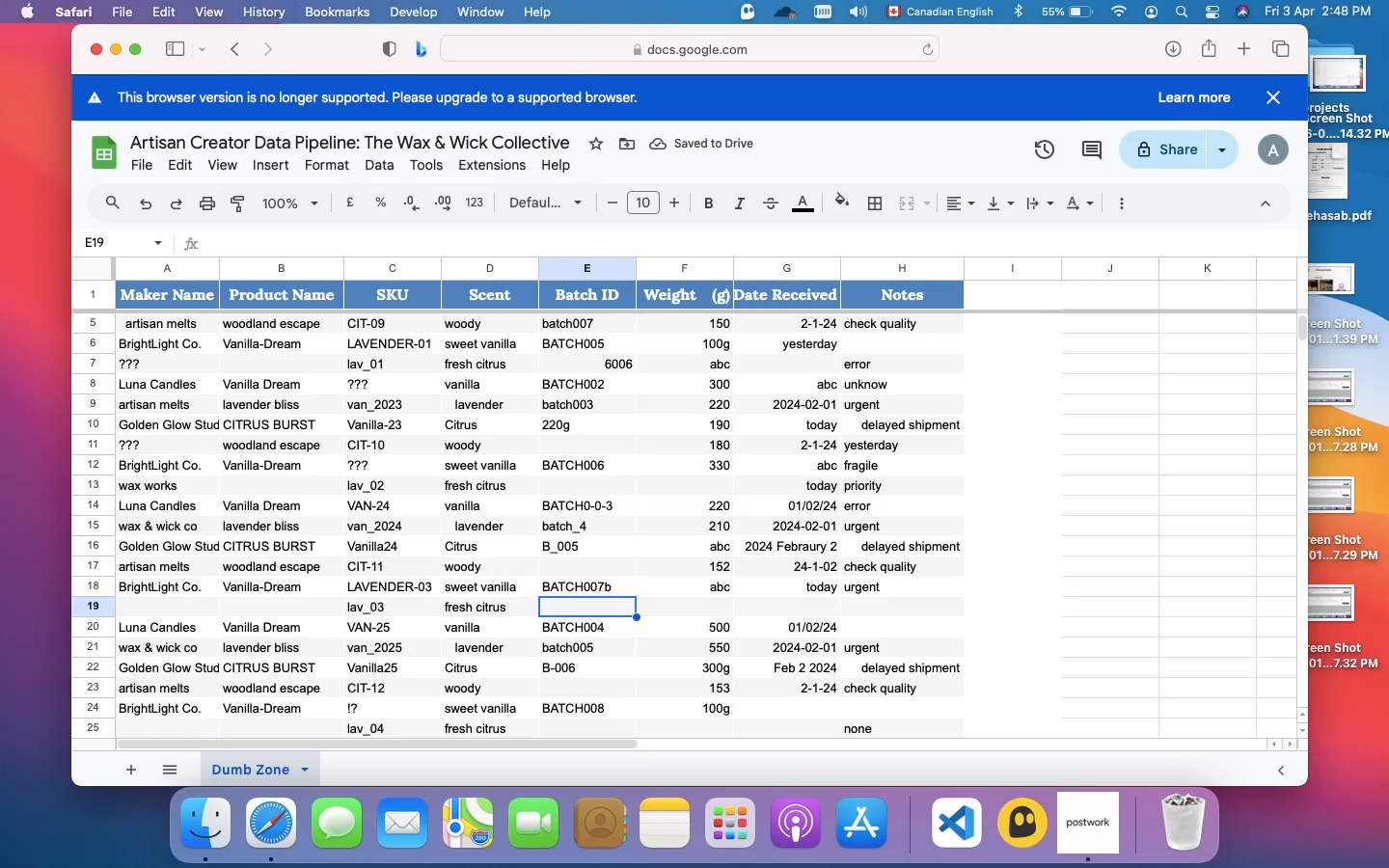 
key(B)
 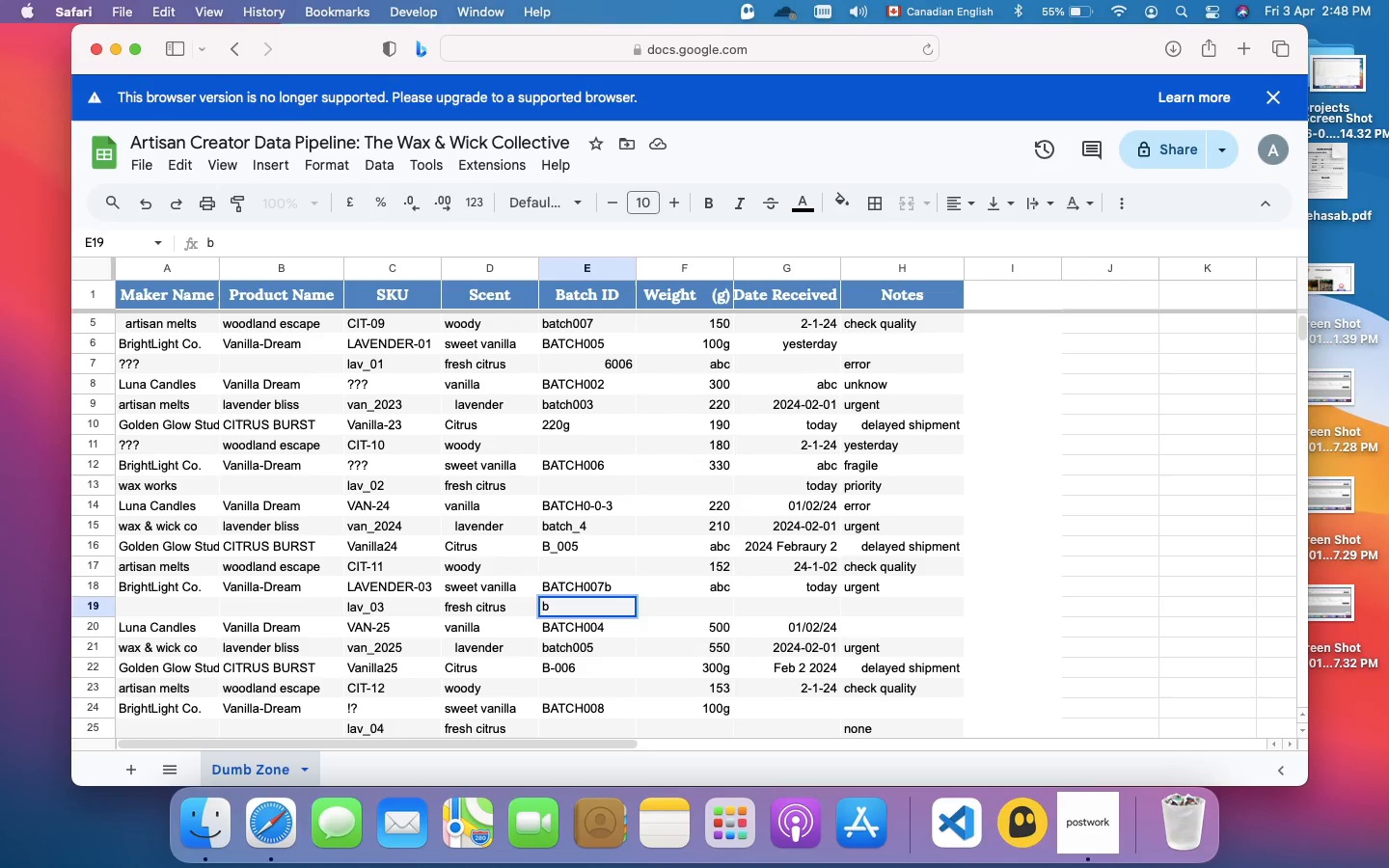 
type(20)
key(Backspace)
type(2g)
 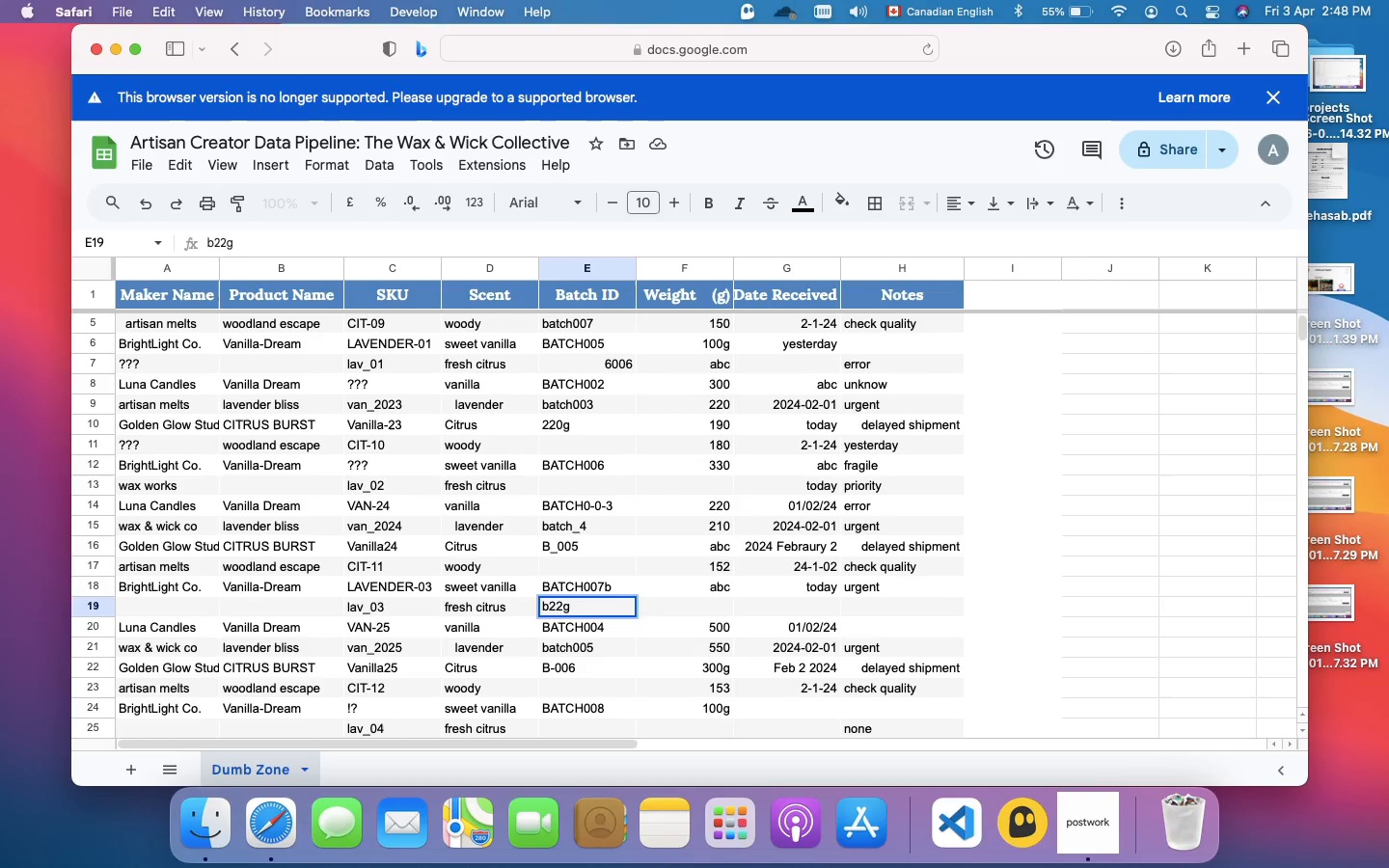 
key(Enter)
 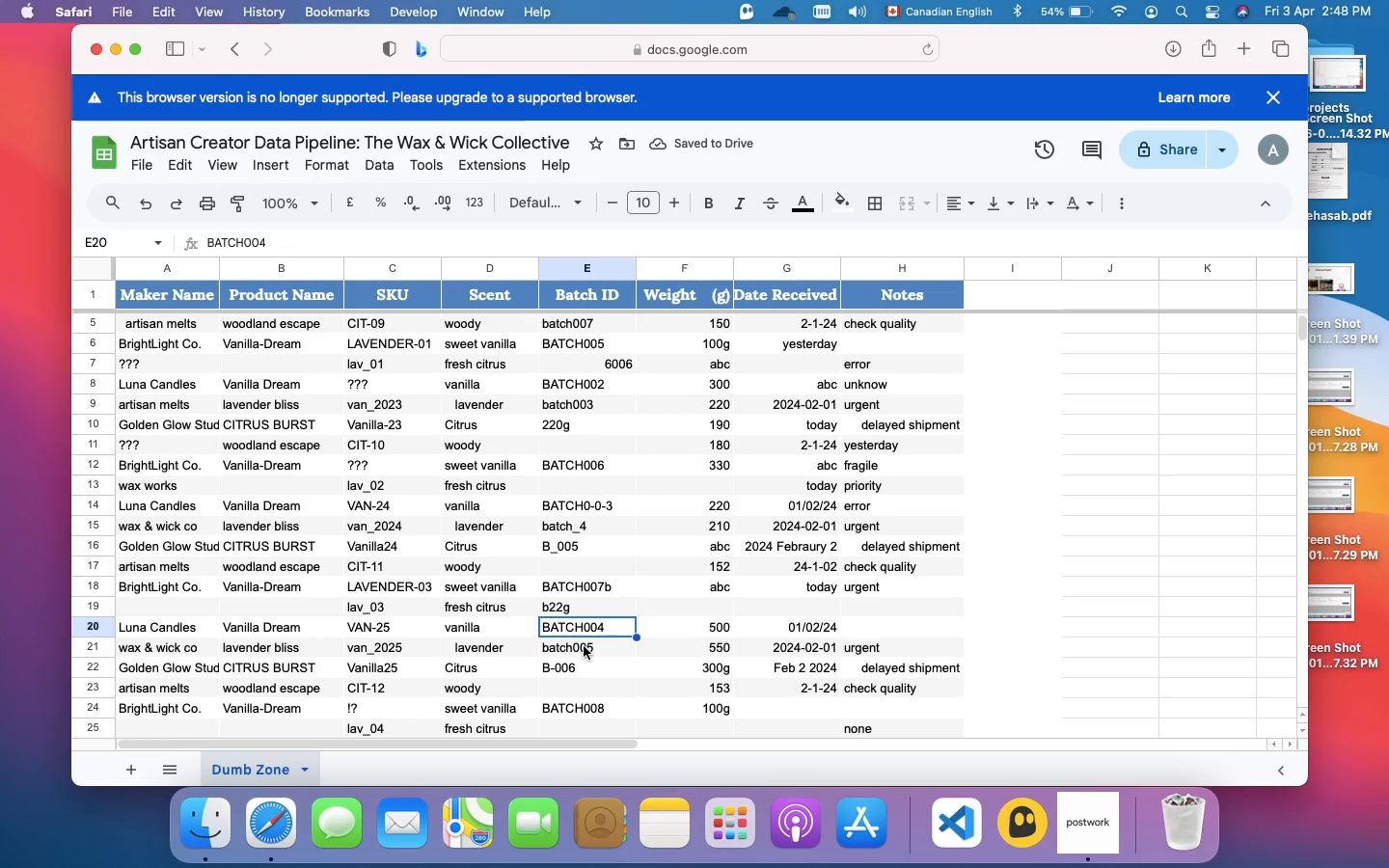 
wait(5.25)
 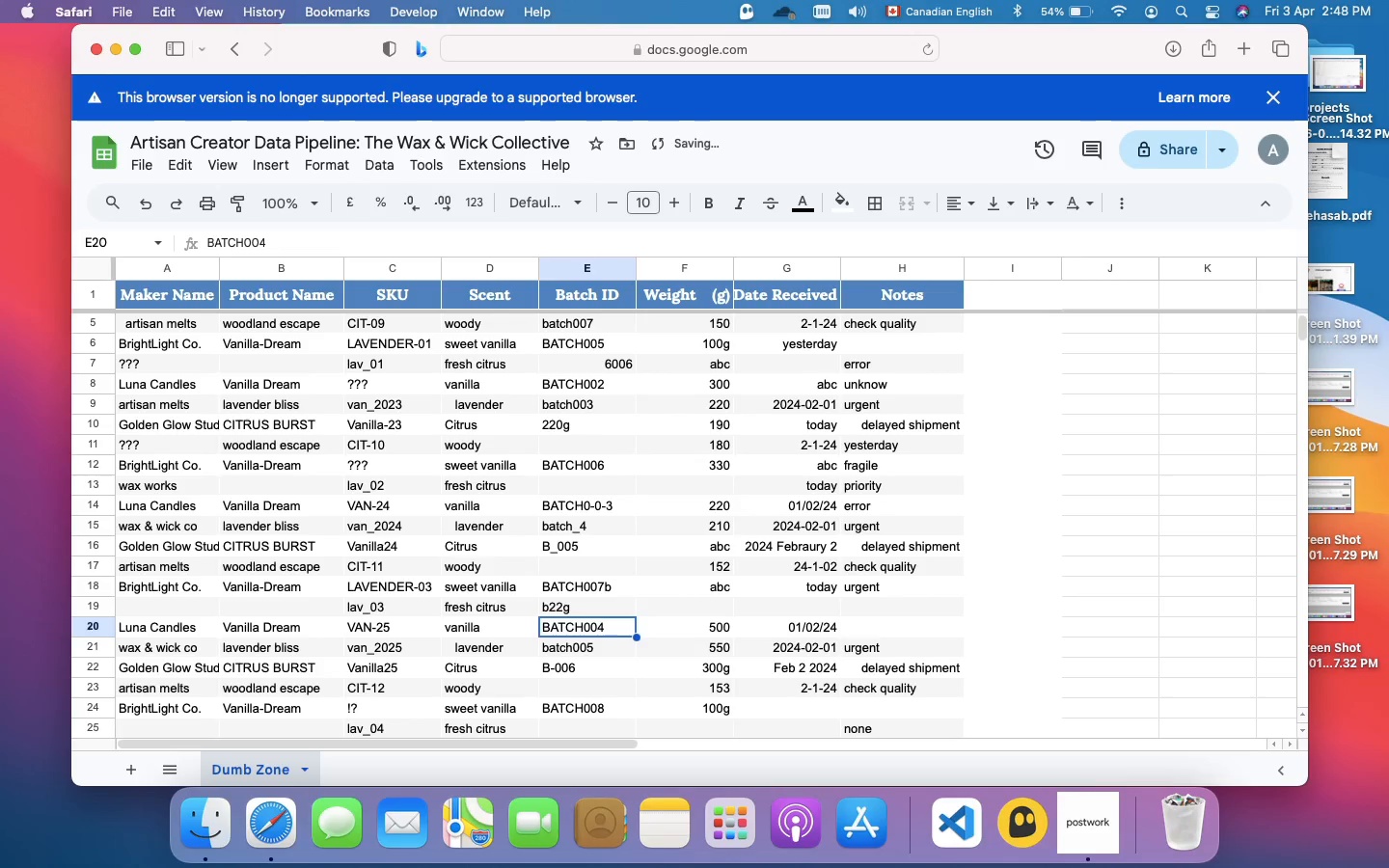 
left_click([589, 629])
 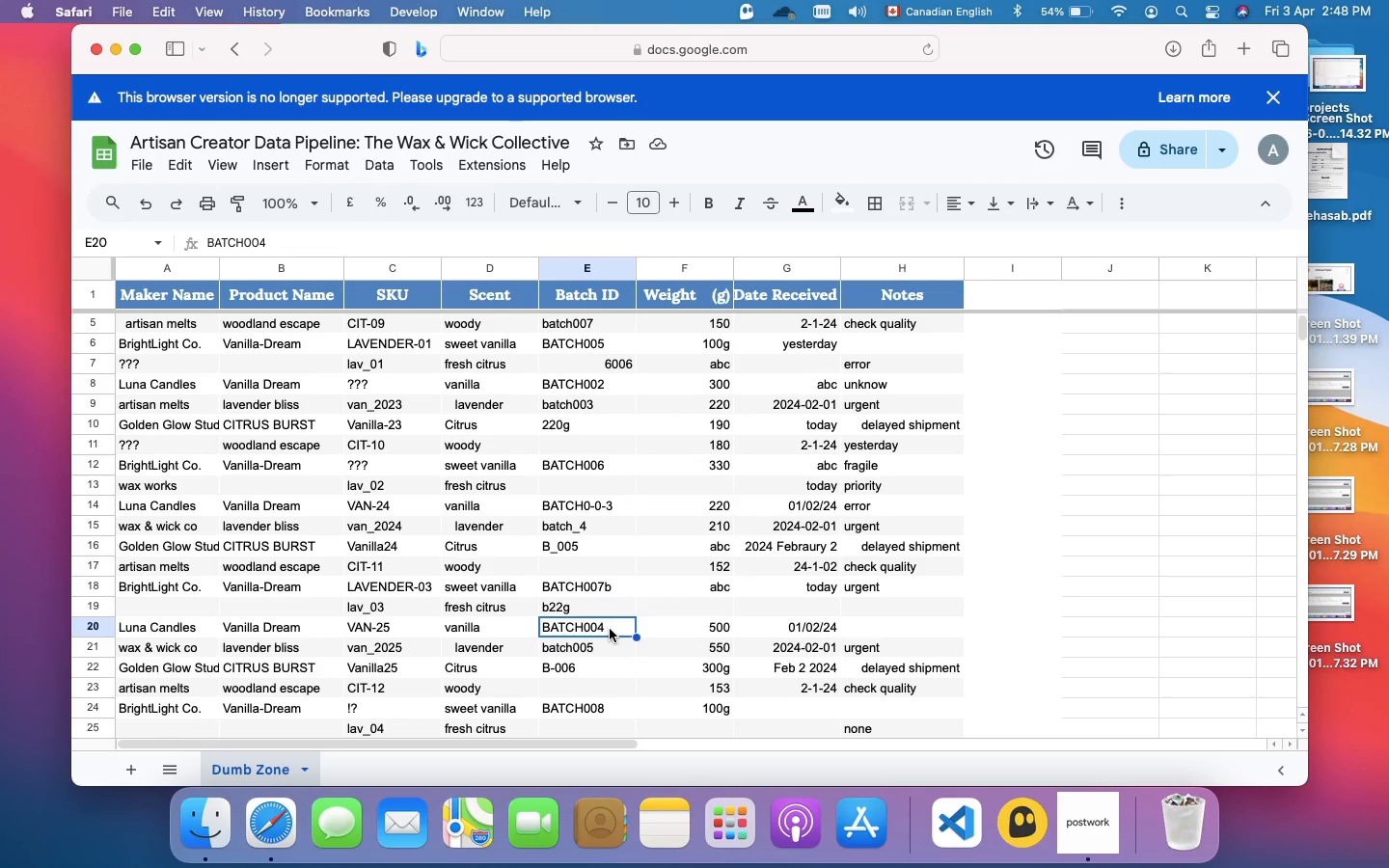 
double_click([610, 629])
 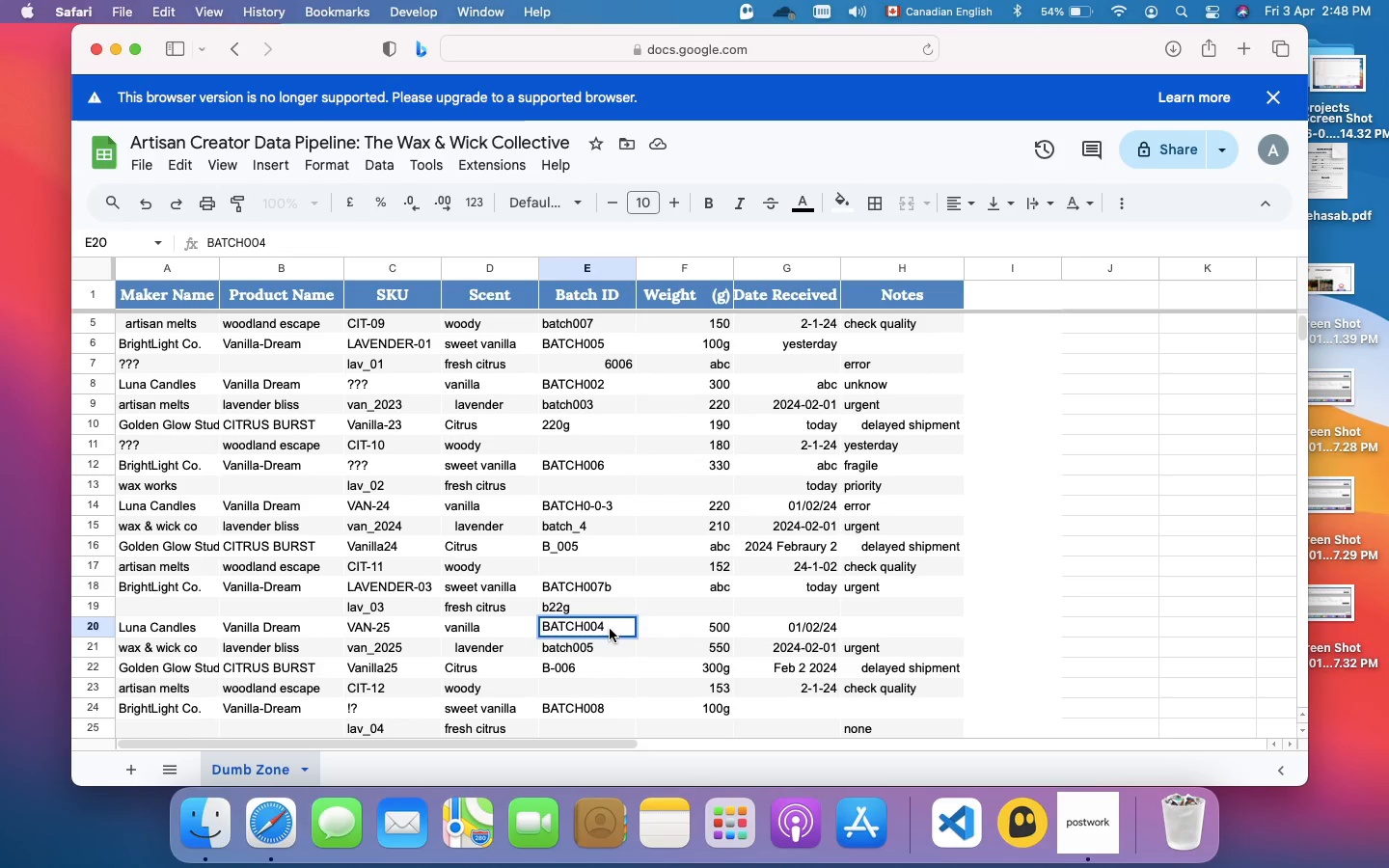 
key(Shift+Minus)
 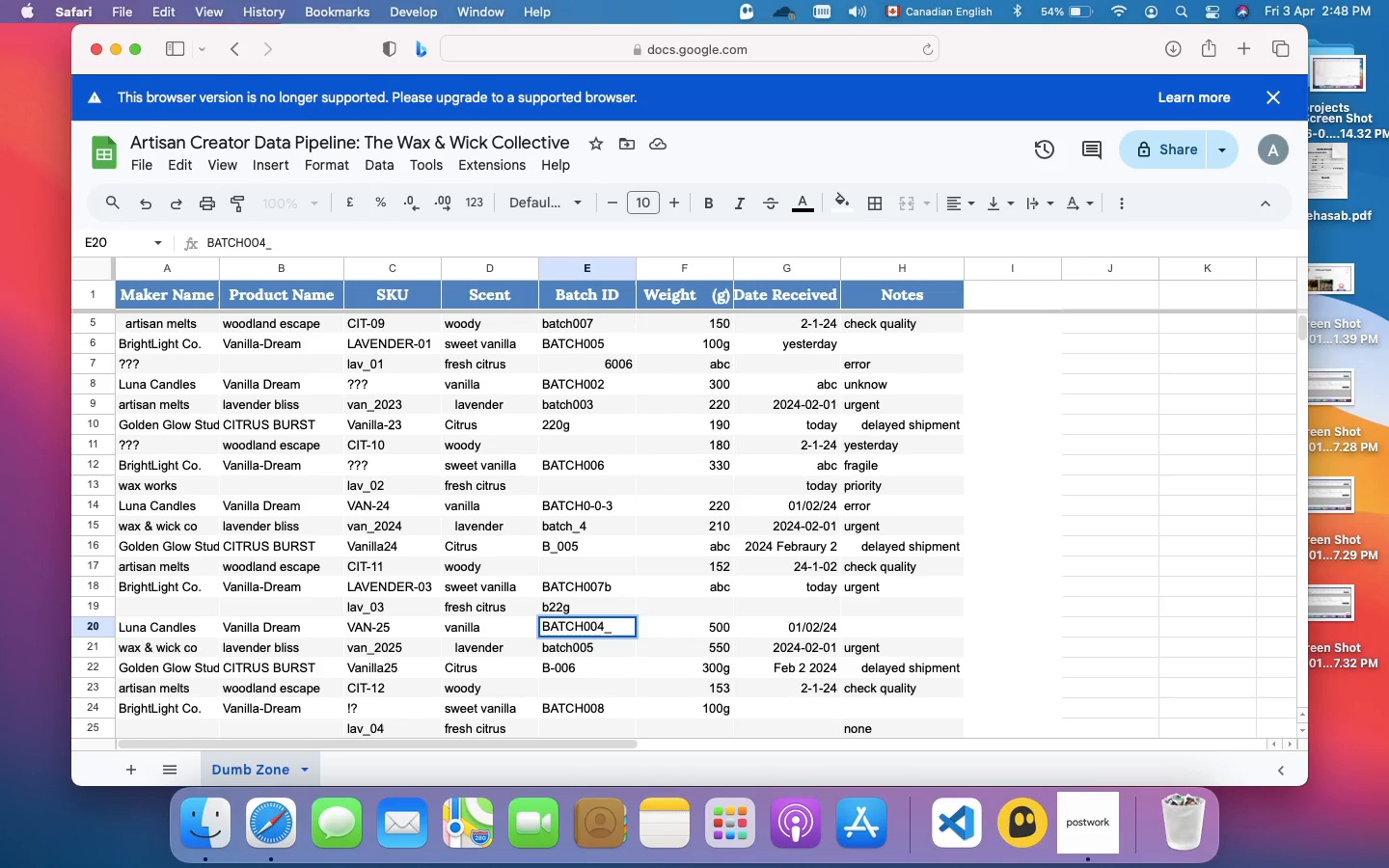 
key(Enter)
 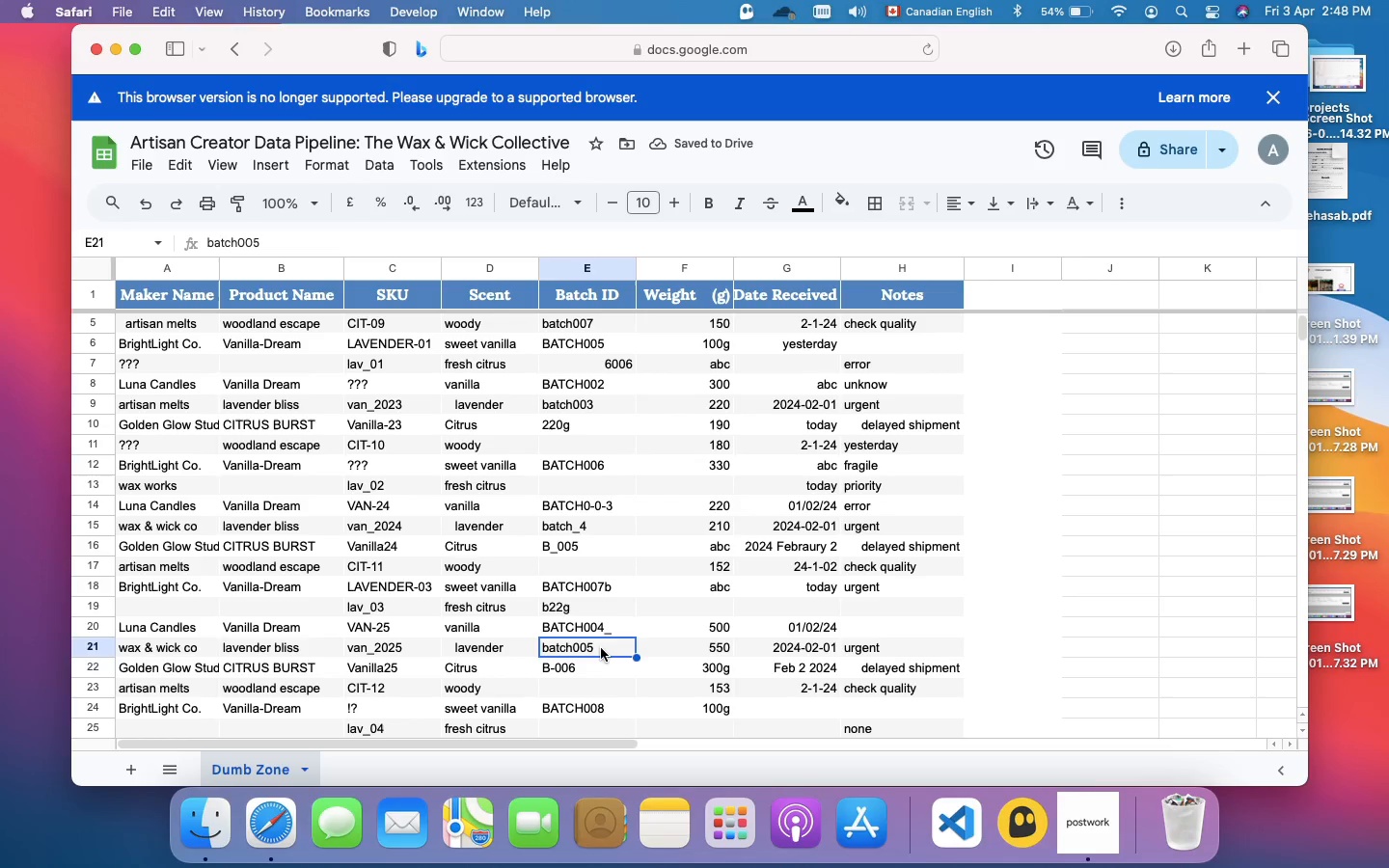 
double_click([601, 648])
 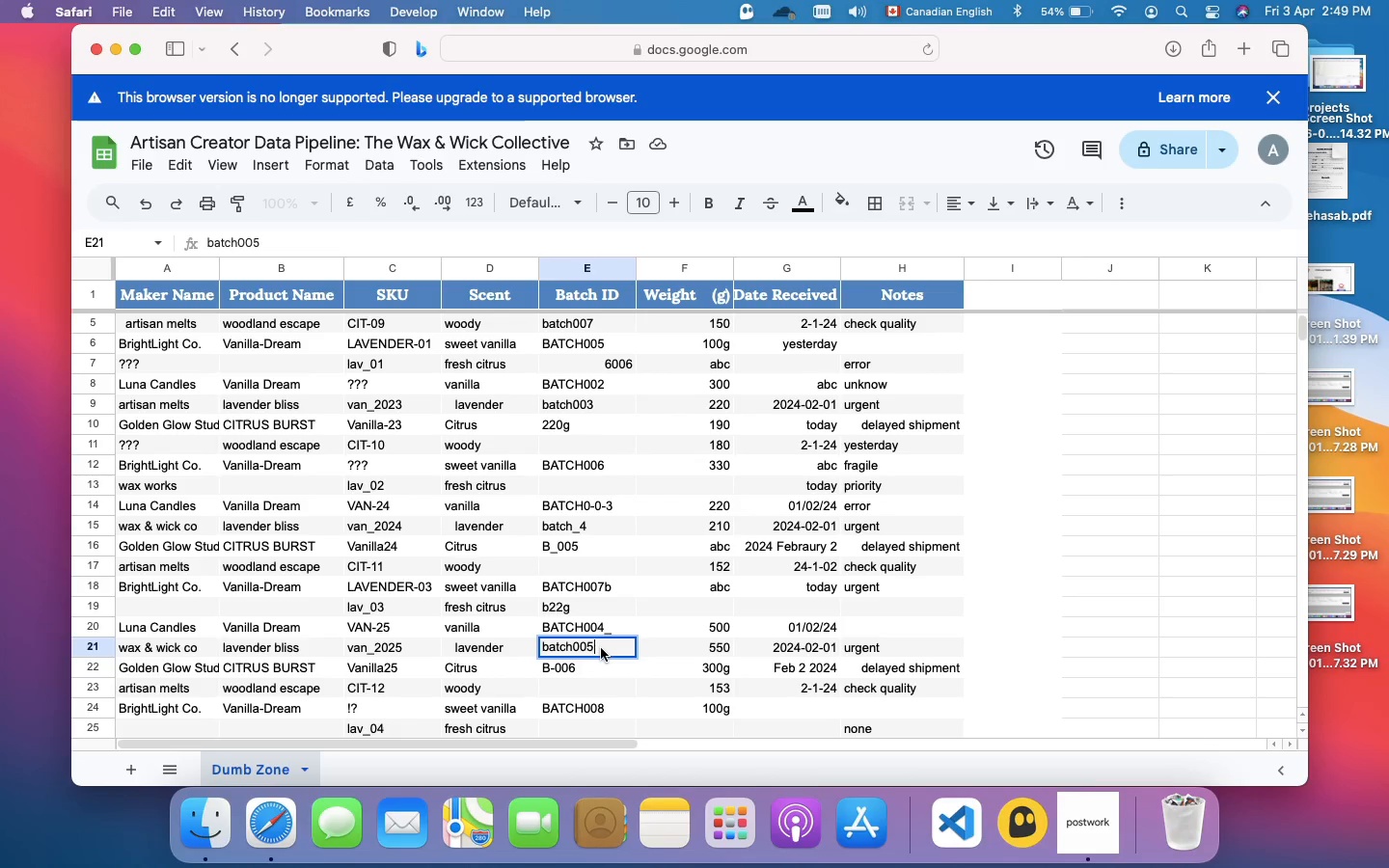 
key(ArrowLeft)
 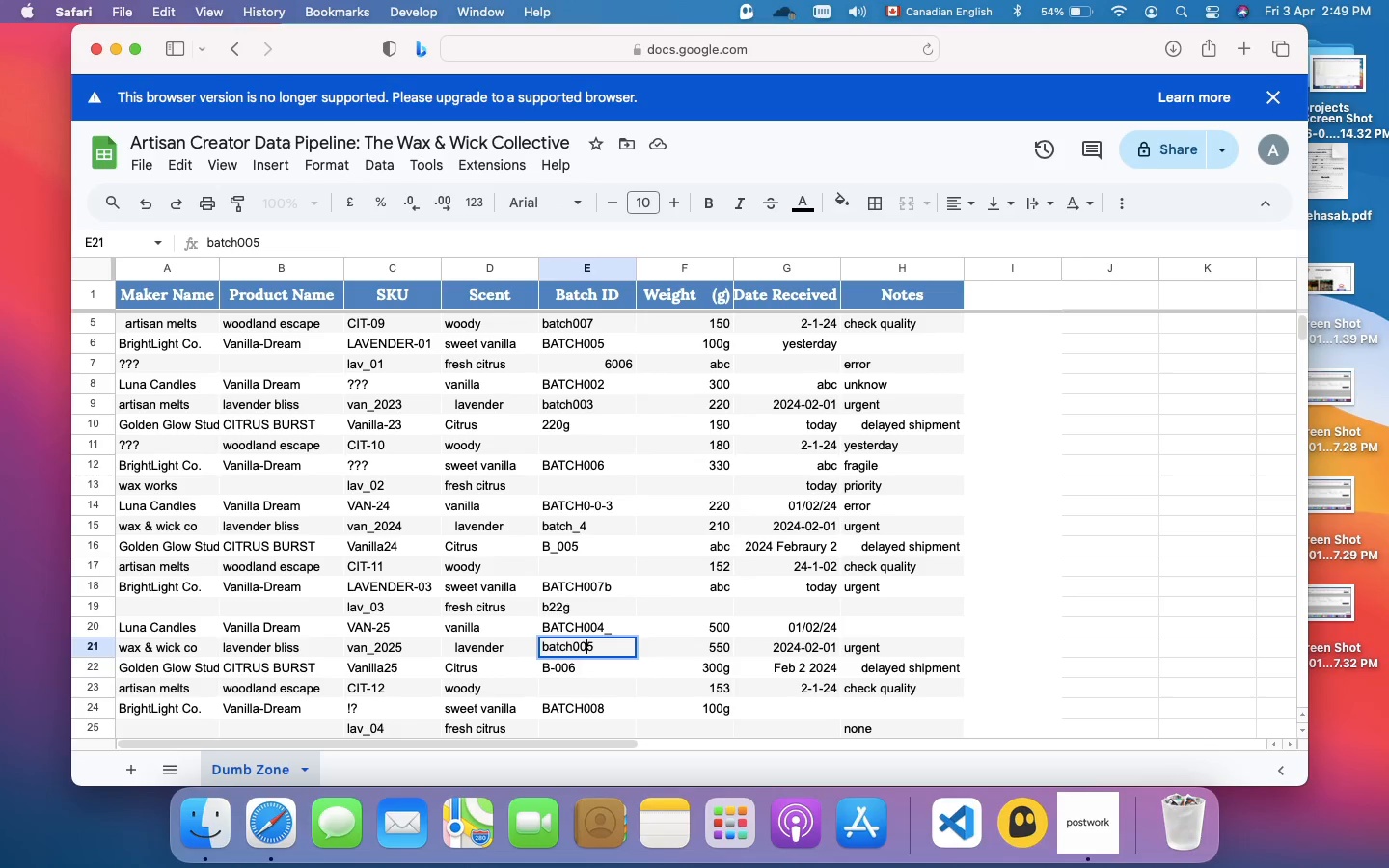 
key(Backspace)
 